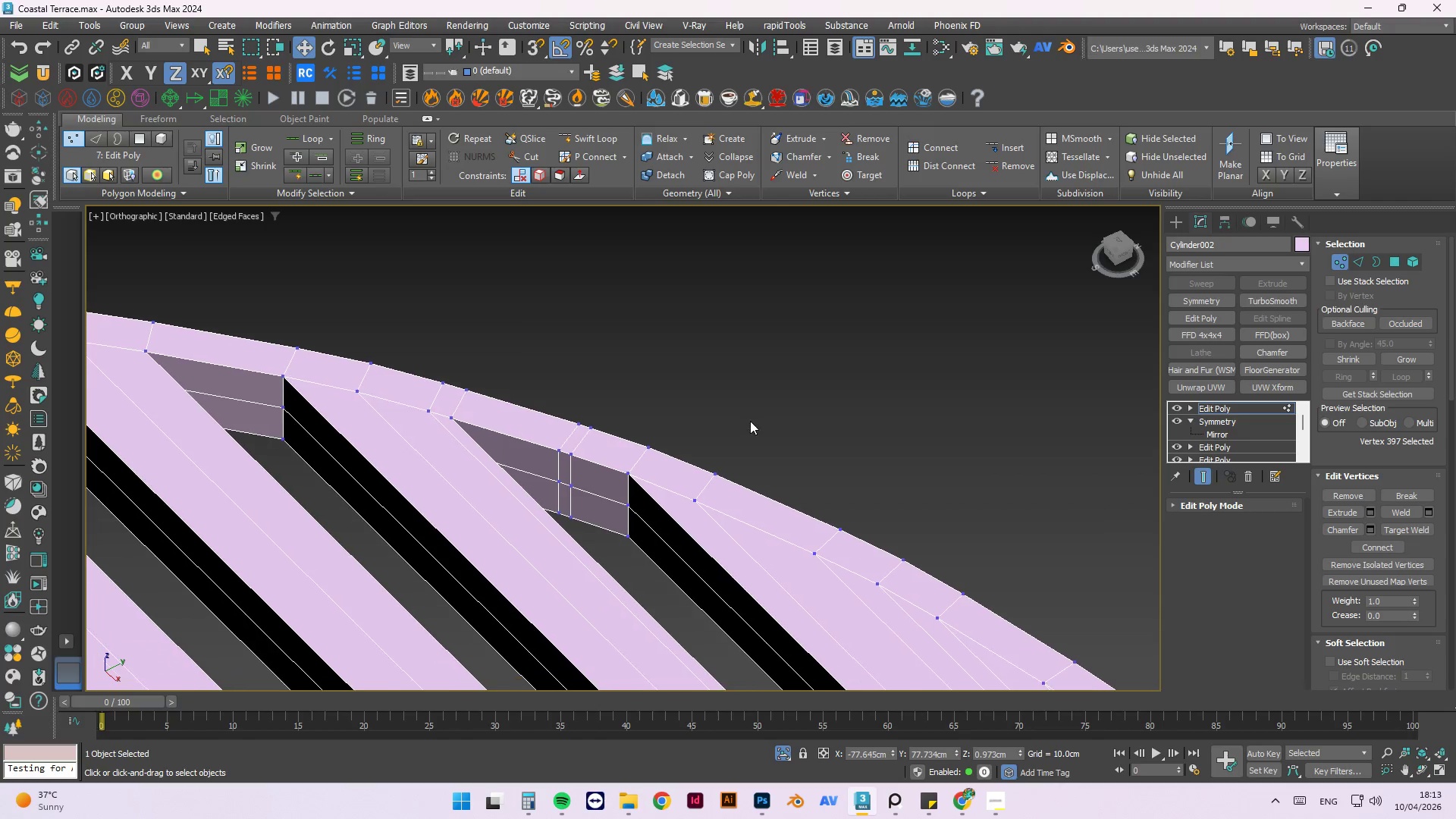 
hold_key(key=AltLeft, duration=0.44)
 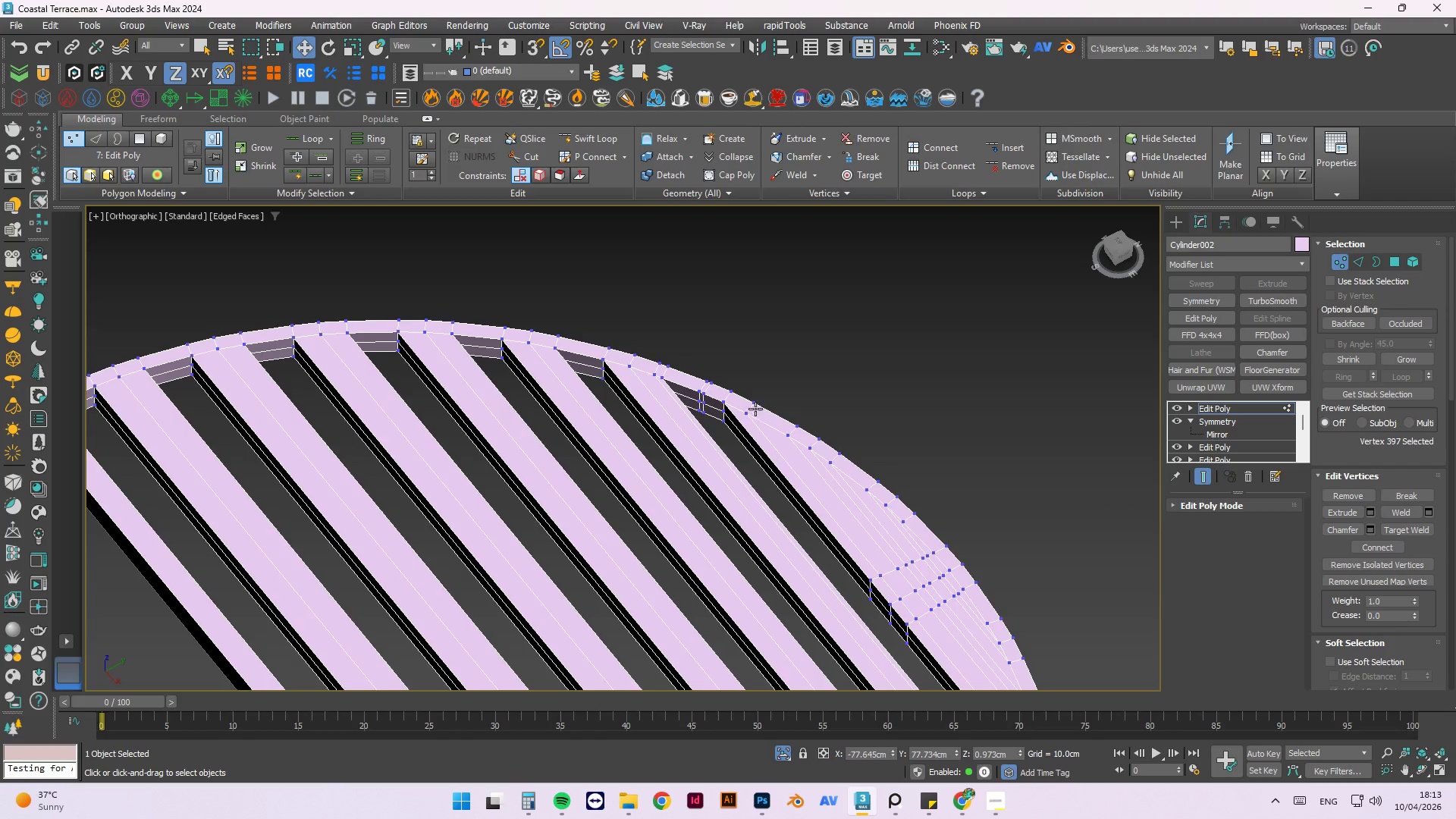 
scroll: coordinate [746, 457], scroll_direction: down, amount: 3.0
 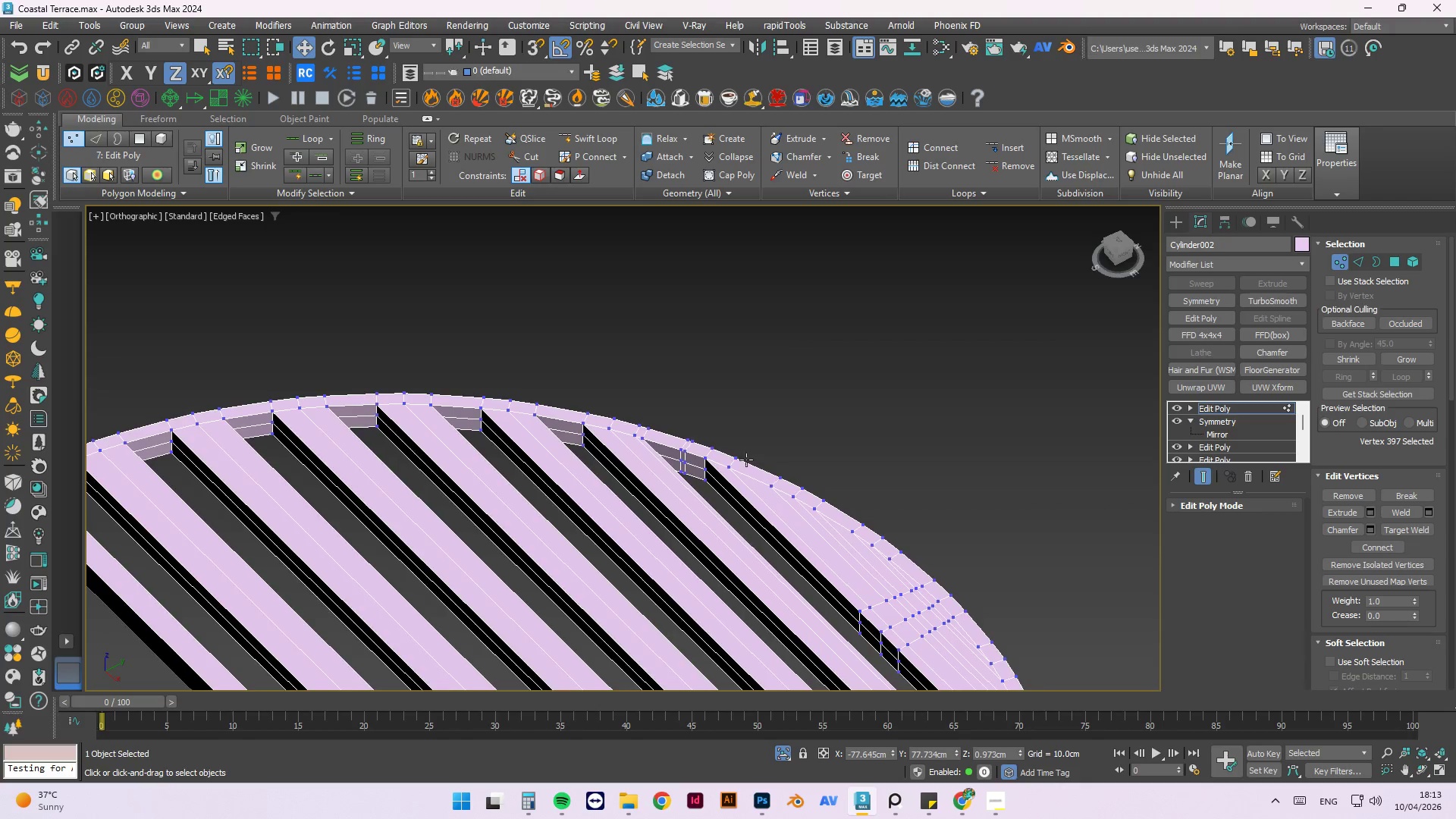 
scroll: coordinate [695, 406], scroll_direction: up, amount: 7.0
 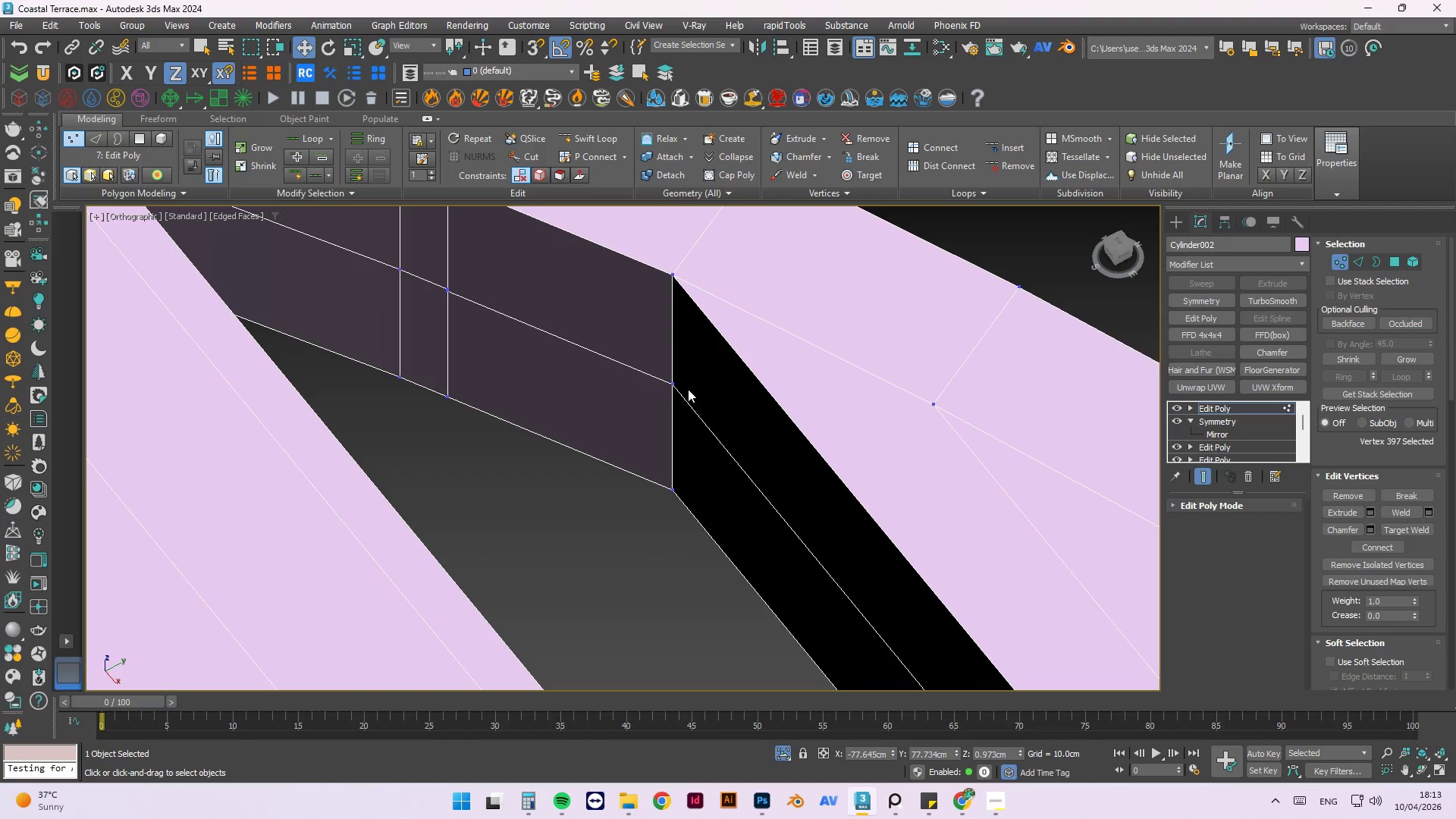 
left_click([673, 387])
 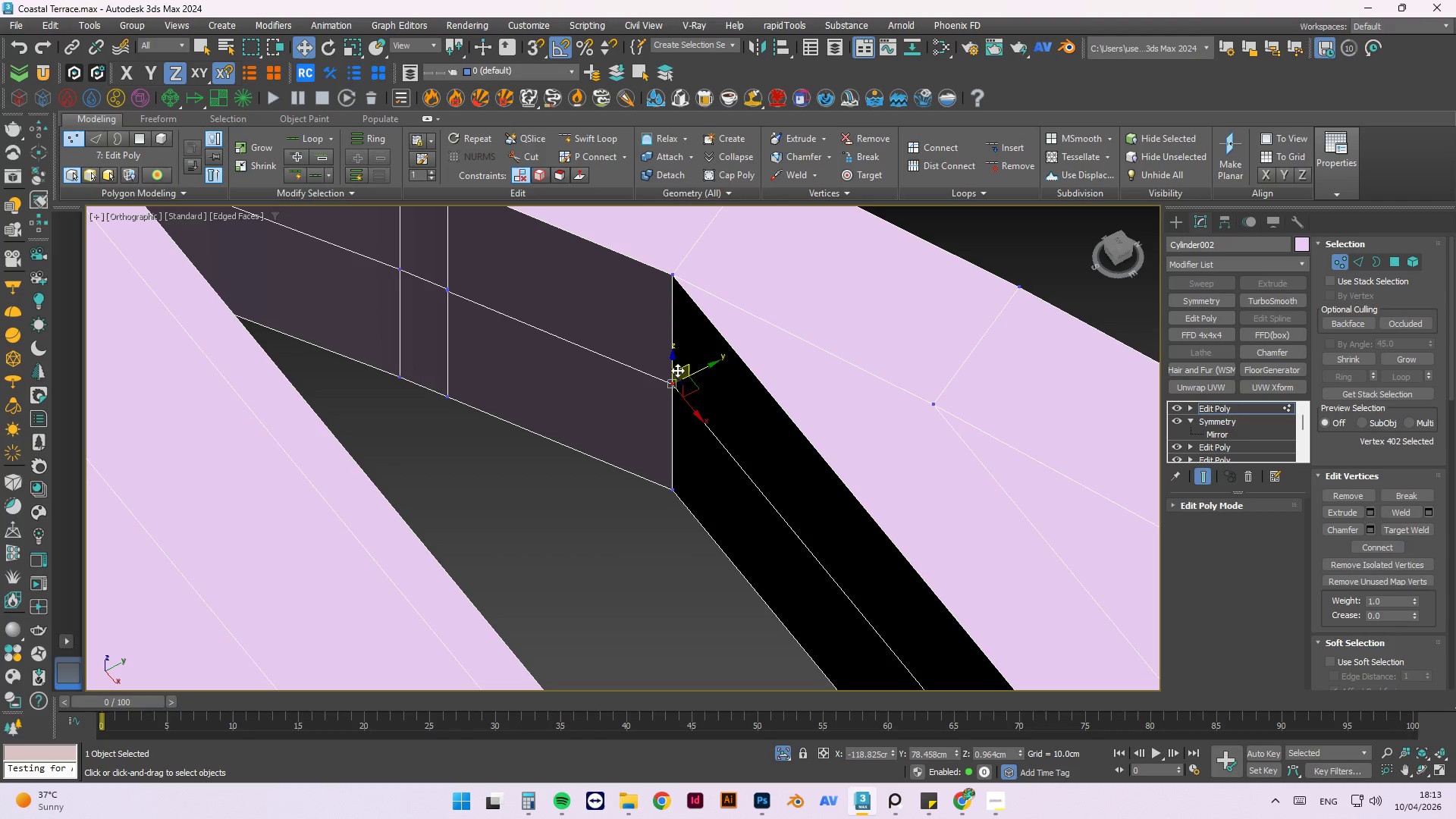 
left_click_drag(start_coordinate=[676, 368], to_coordinate=[722, 389])
 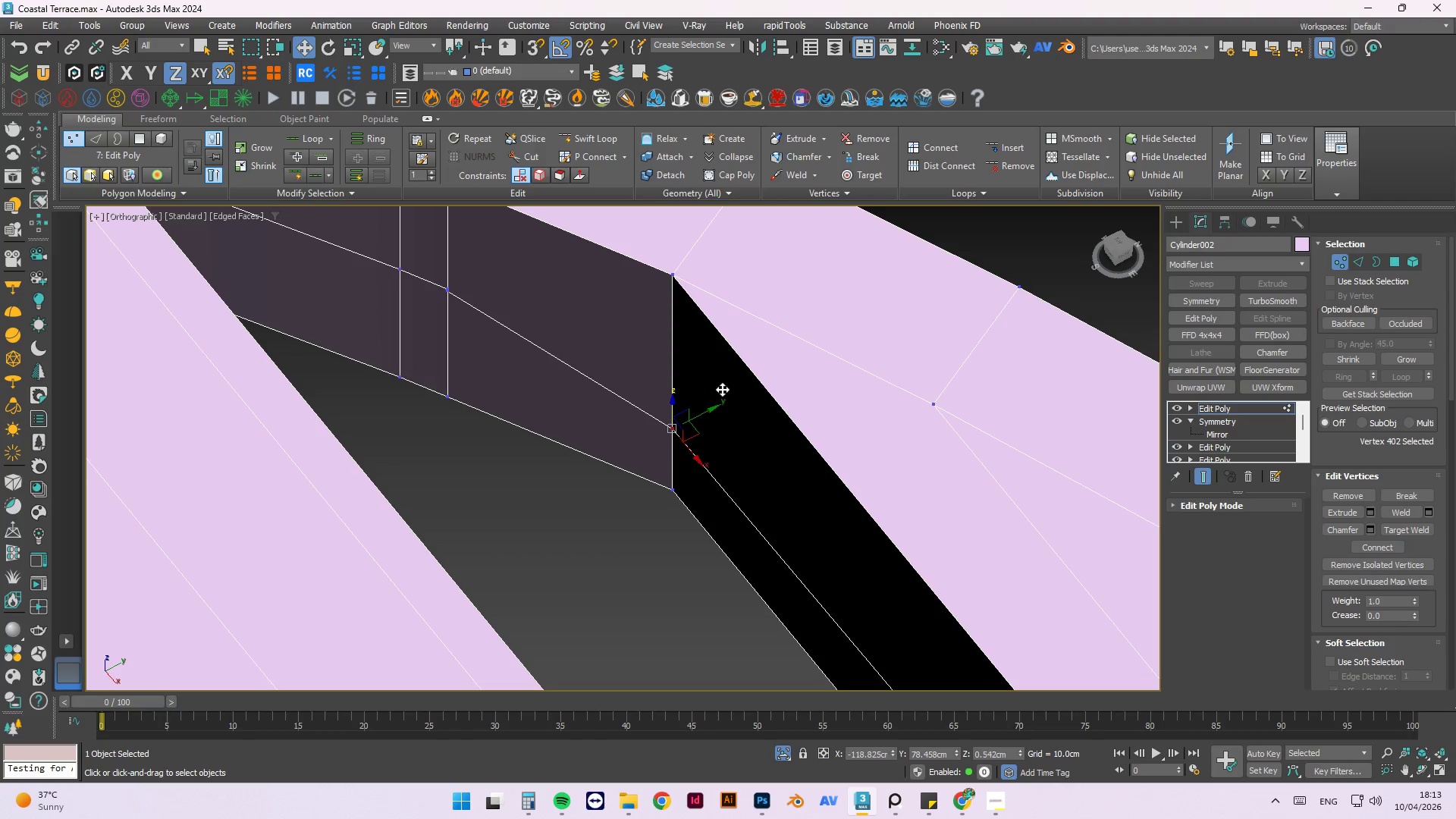 
key(Control+ControlLeft)
 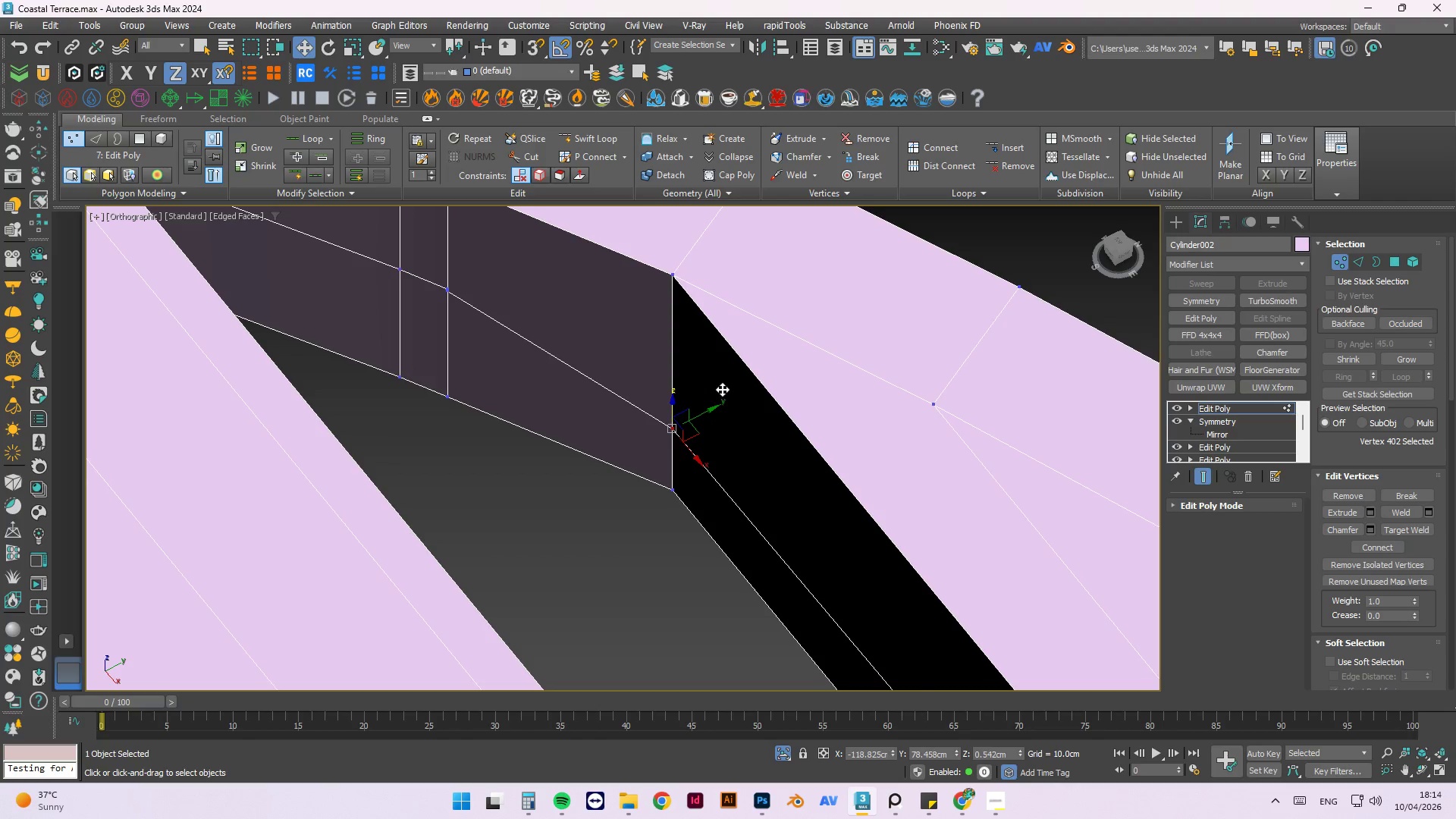 
key(Control+Z)
 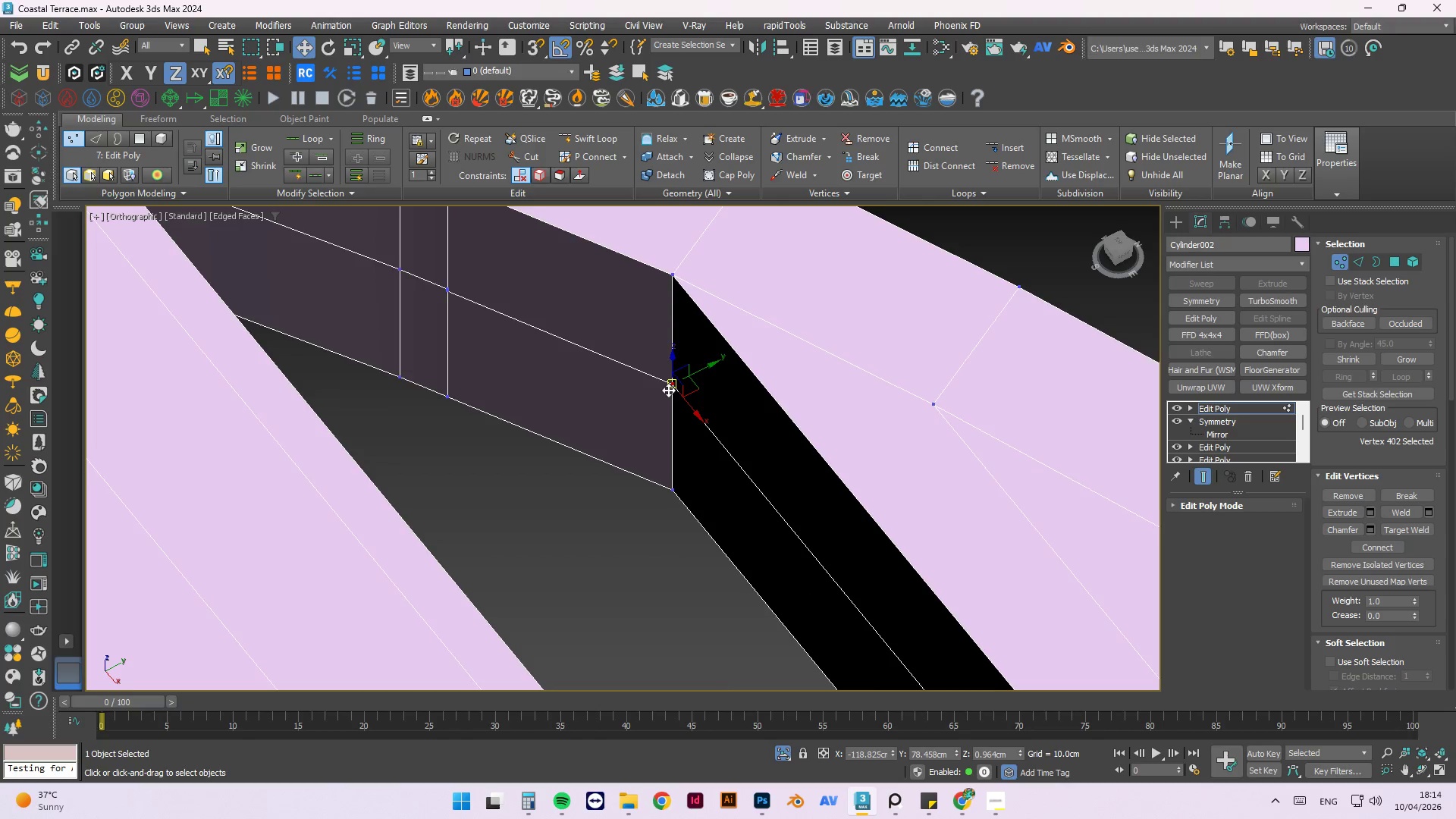 
hold_key(key=AltLeft, duration=1.38)
 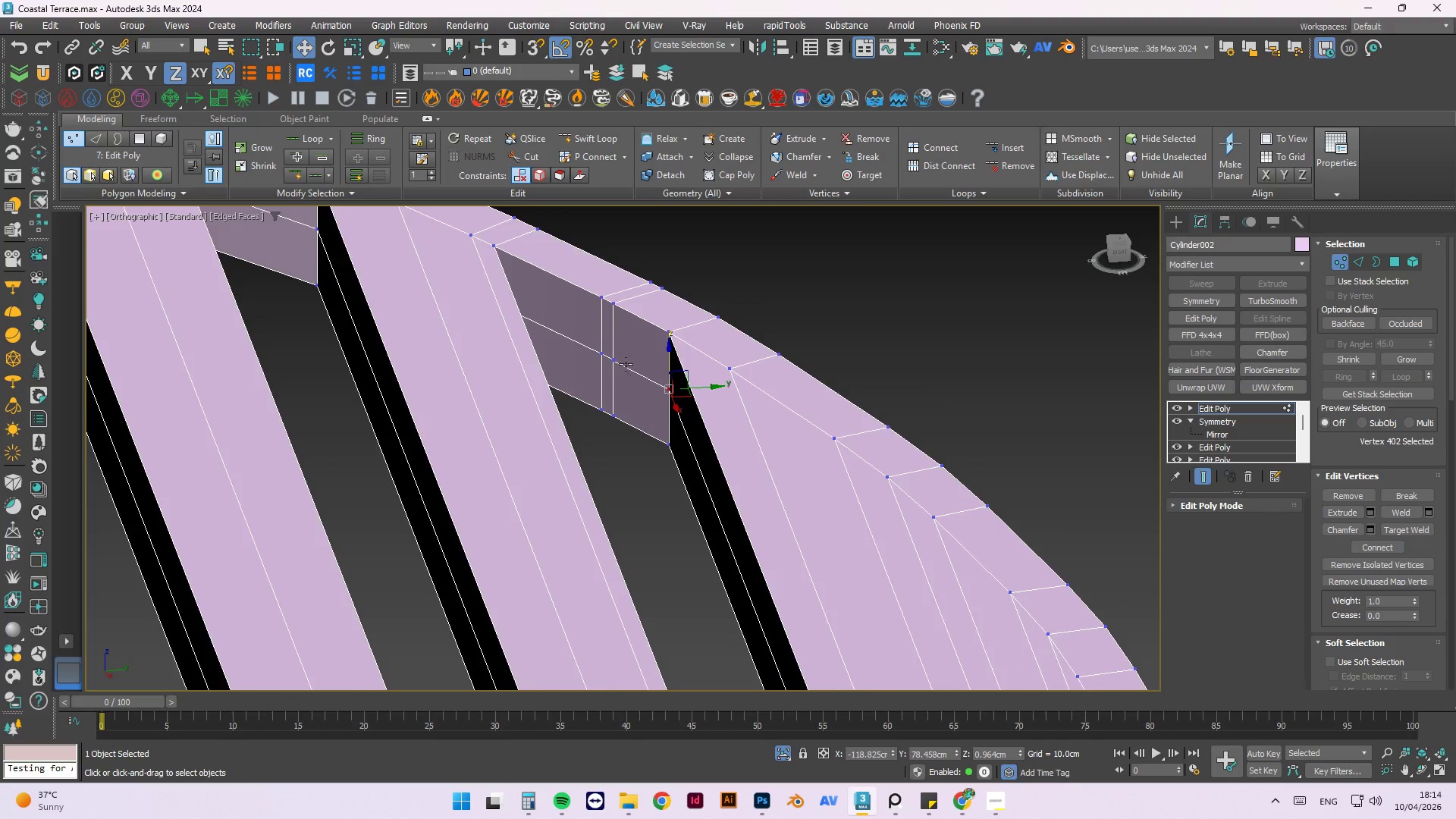 
scroll: coordinate [667, 394], scroll_direction: down, amount: 3.0
 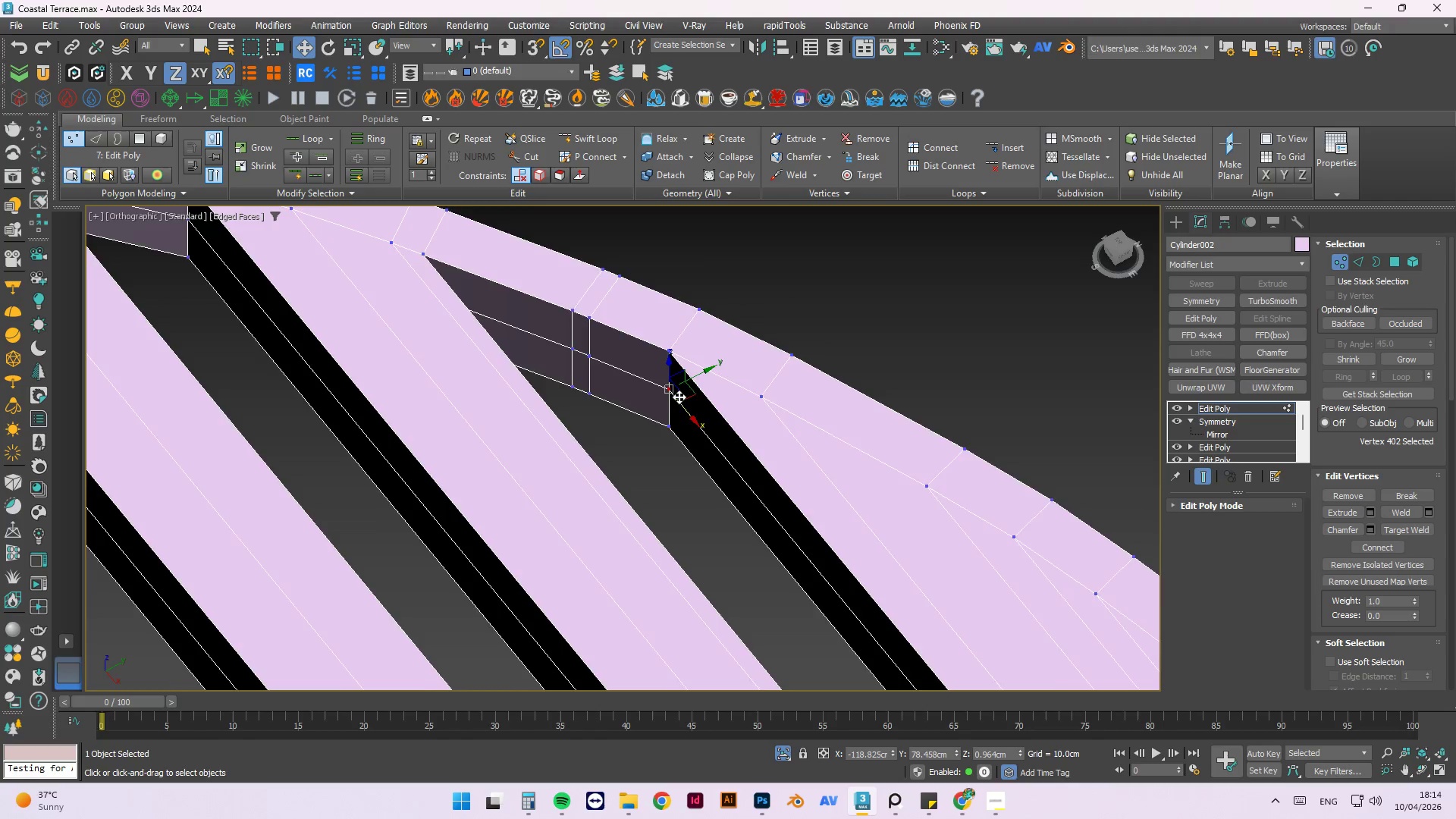 
scroll: coordinate [623, 366], scroll_direction: up, amount: 2.0
 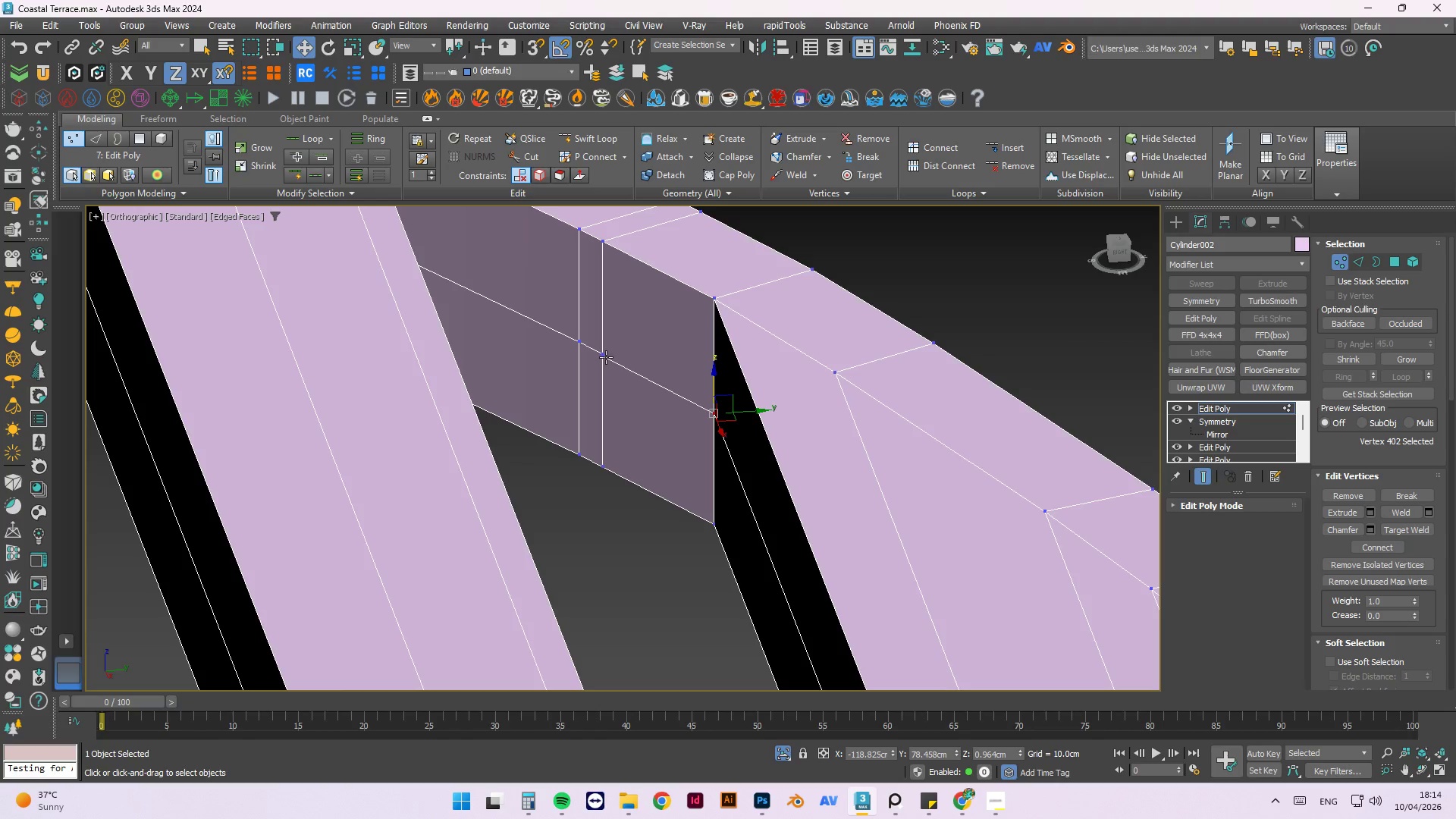 
left_click([606, 357])
 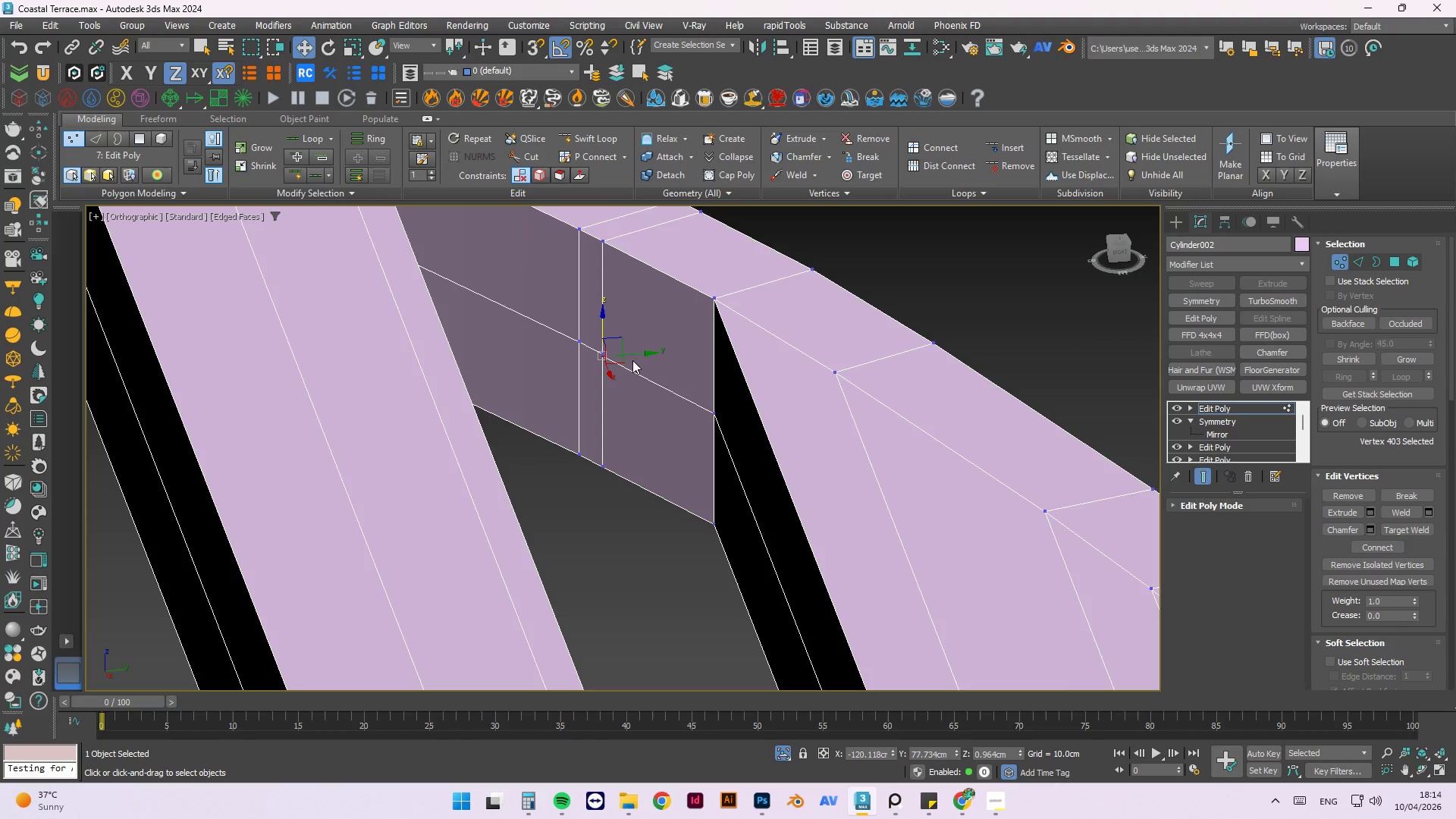 
hold_key(key=AltLeft, duration=1.11)
 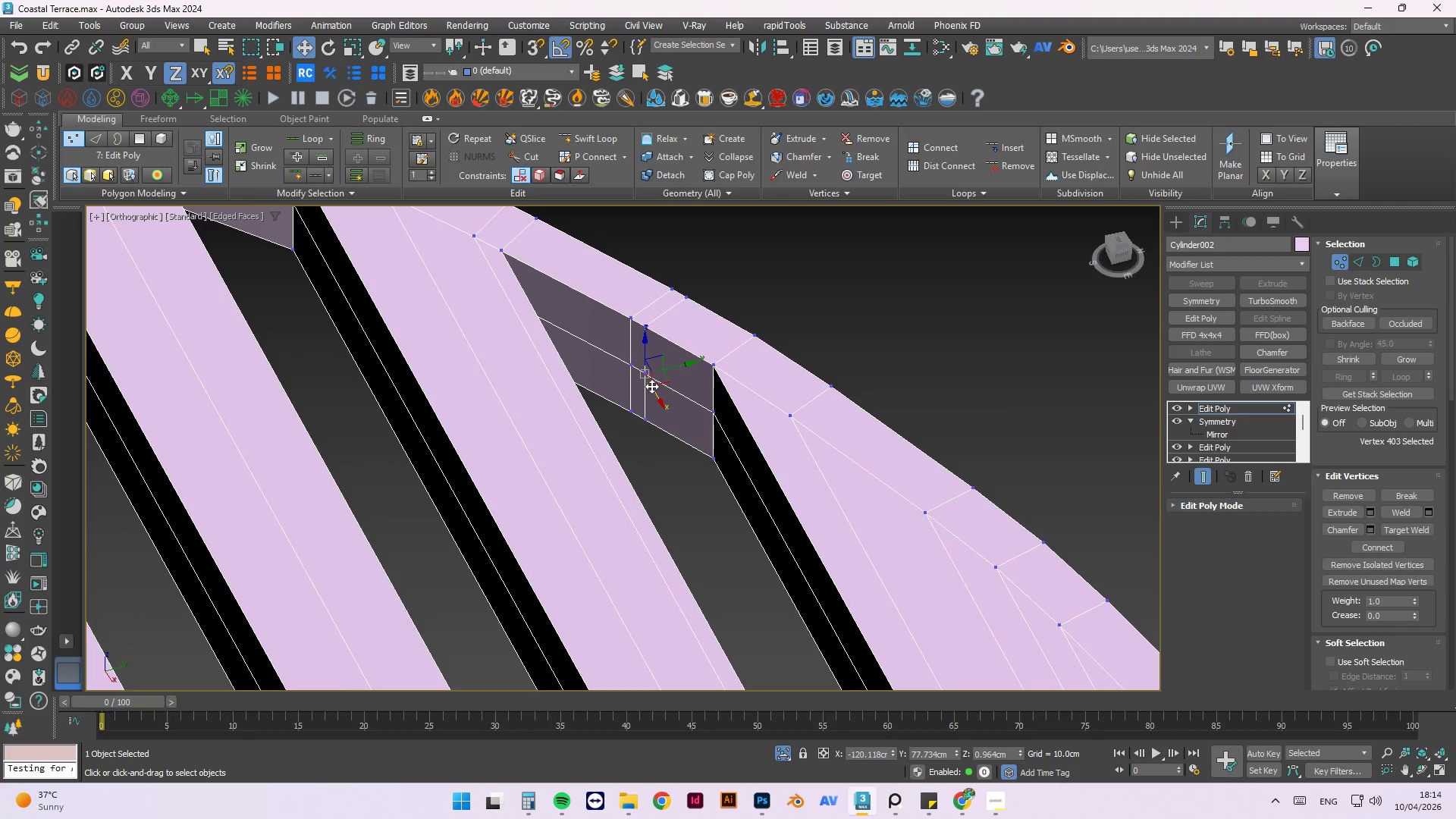 
scroll: coordinate [692, 394], scroll_direction: down, amount: 2.0
 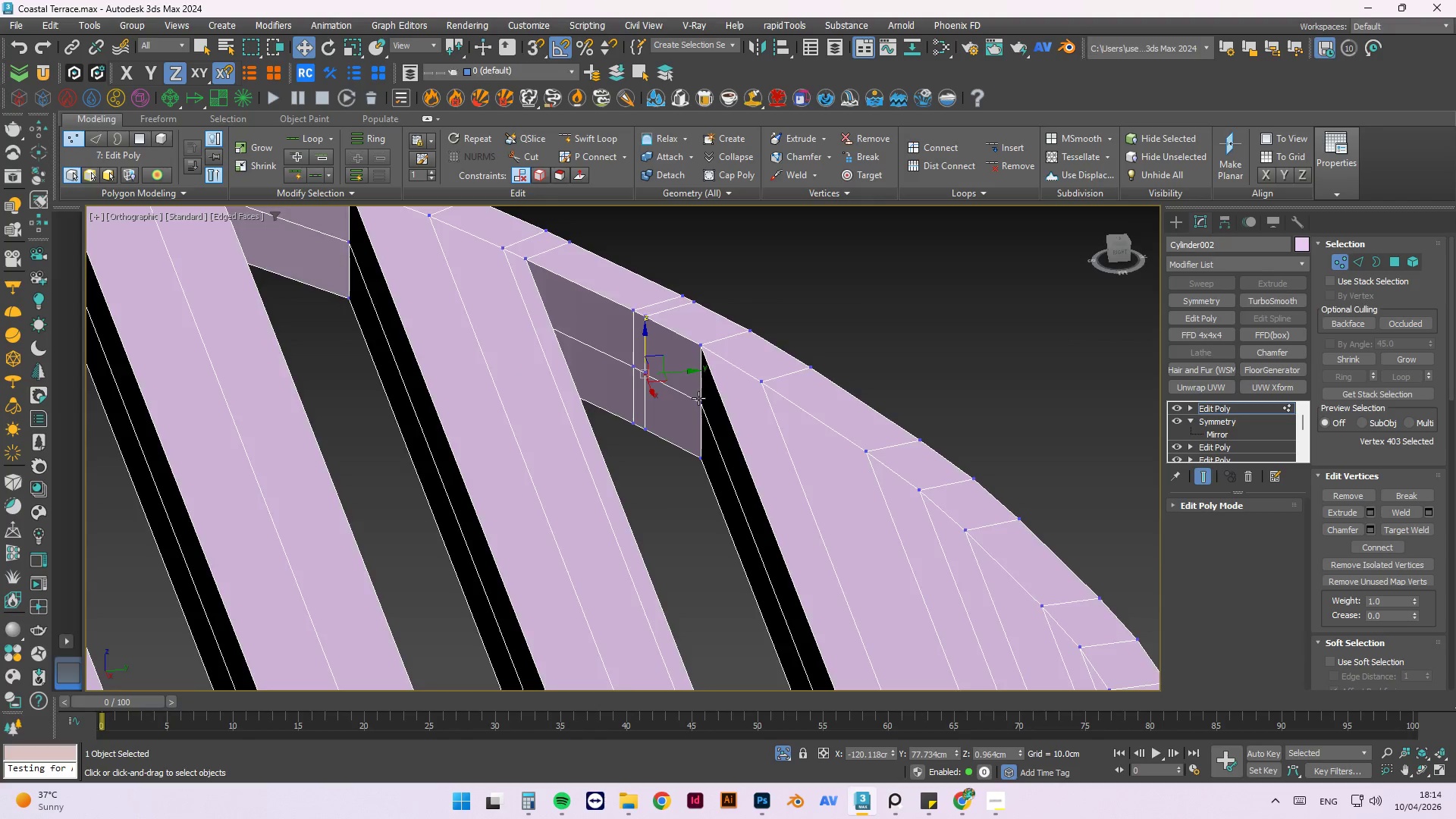 
left_click_drag(start_coordinate=[657, 378], to_coordinate=[677, 388])
 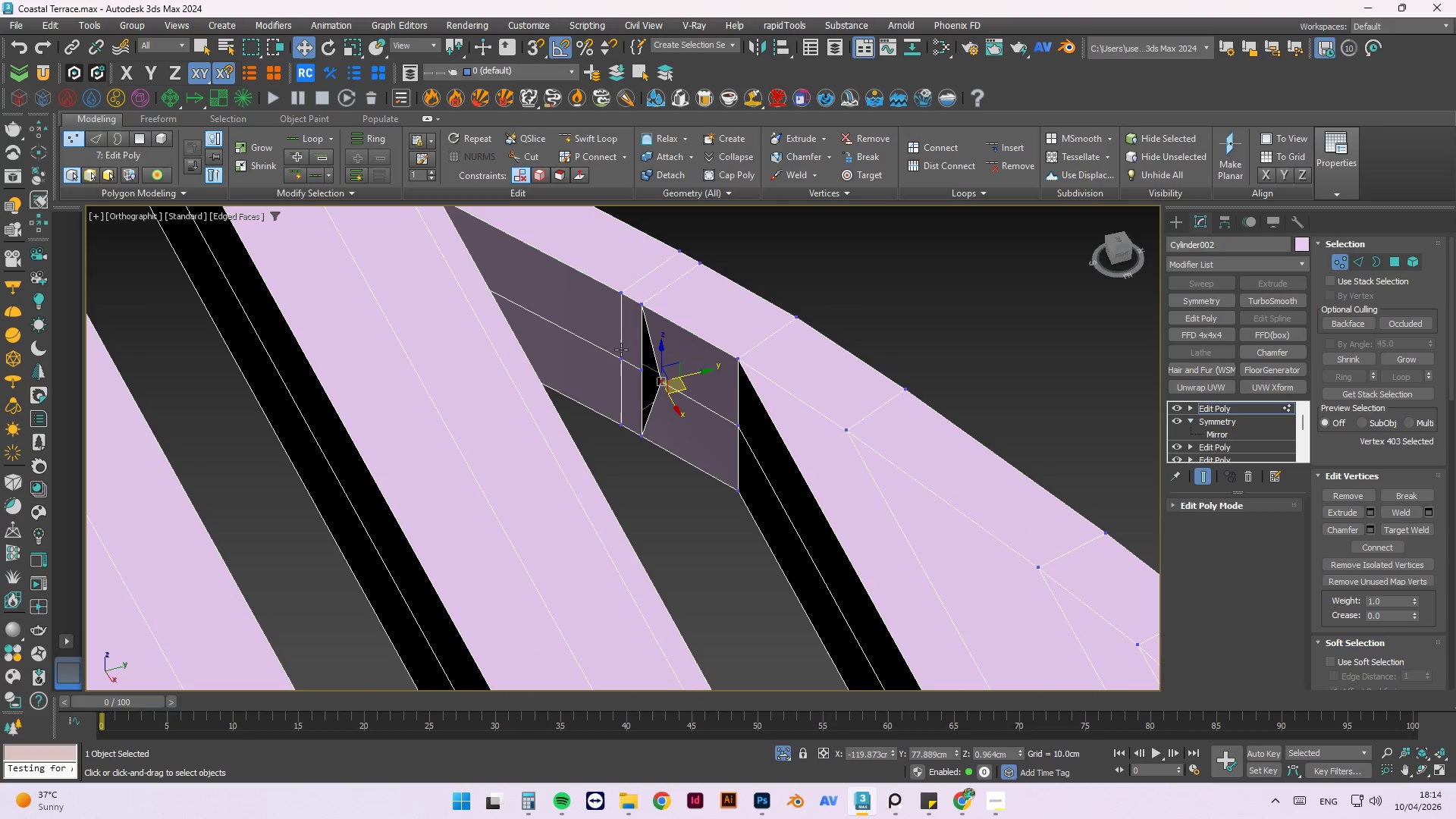 
scroll: coordinate [653, 380], scroll_direction: up, amount: 1.0
 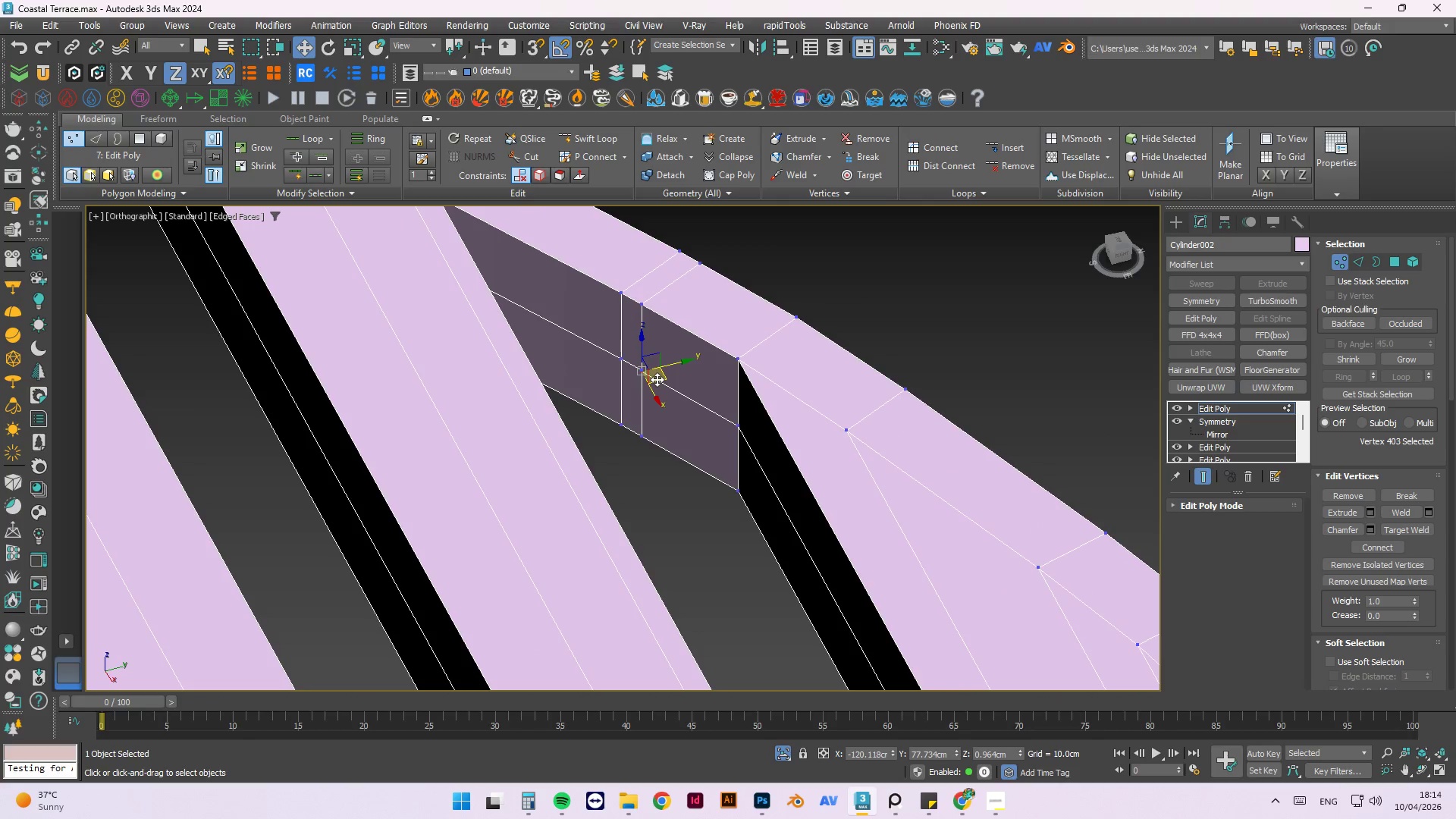 
key(Control+Z)
 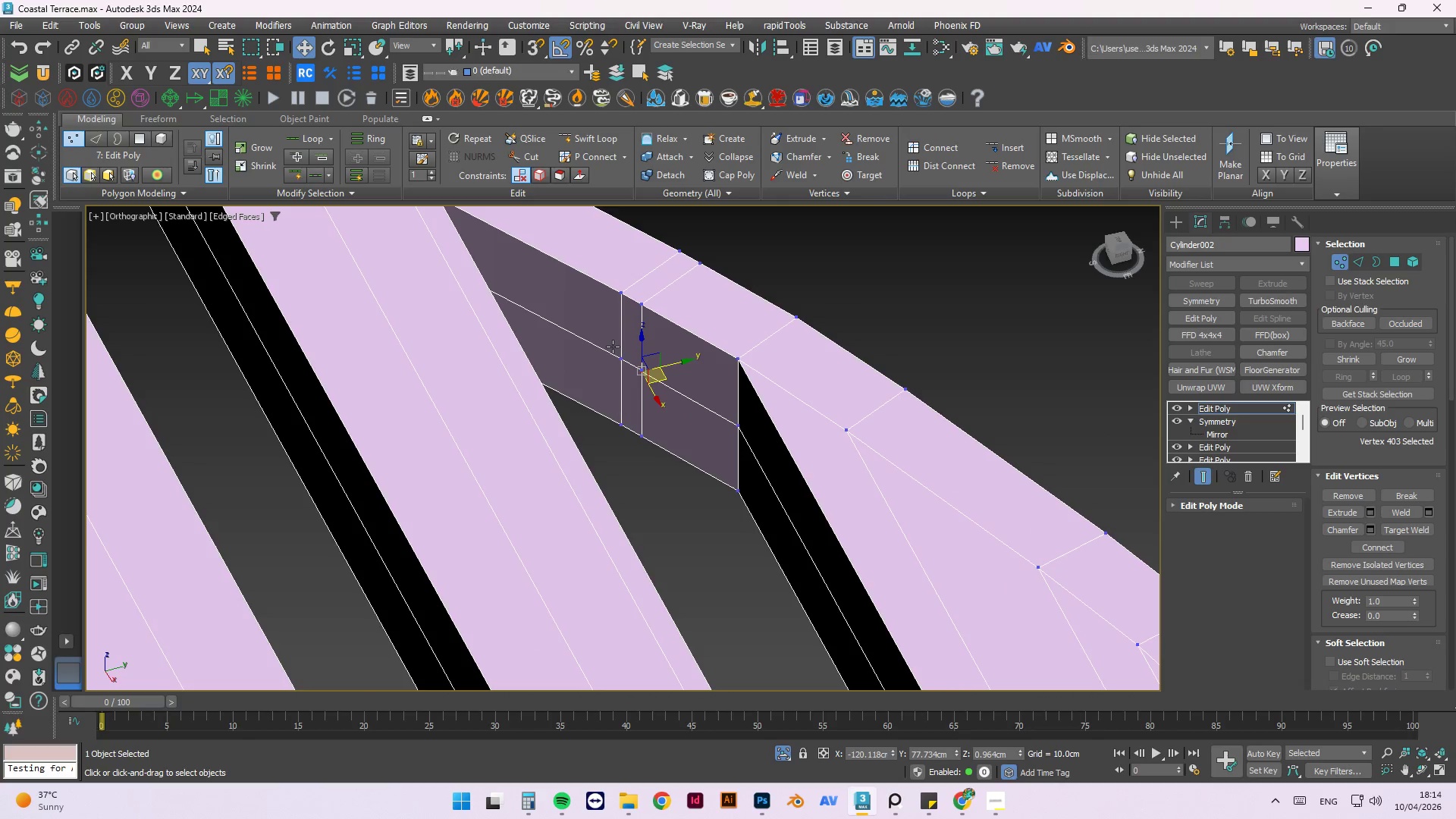 
left_click_drag(start_coordinate=[698, 450], to_coordinate=[661, 391])
 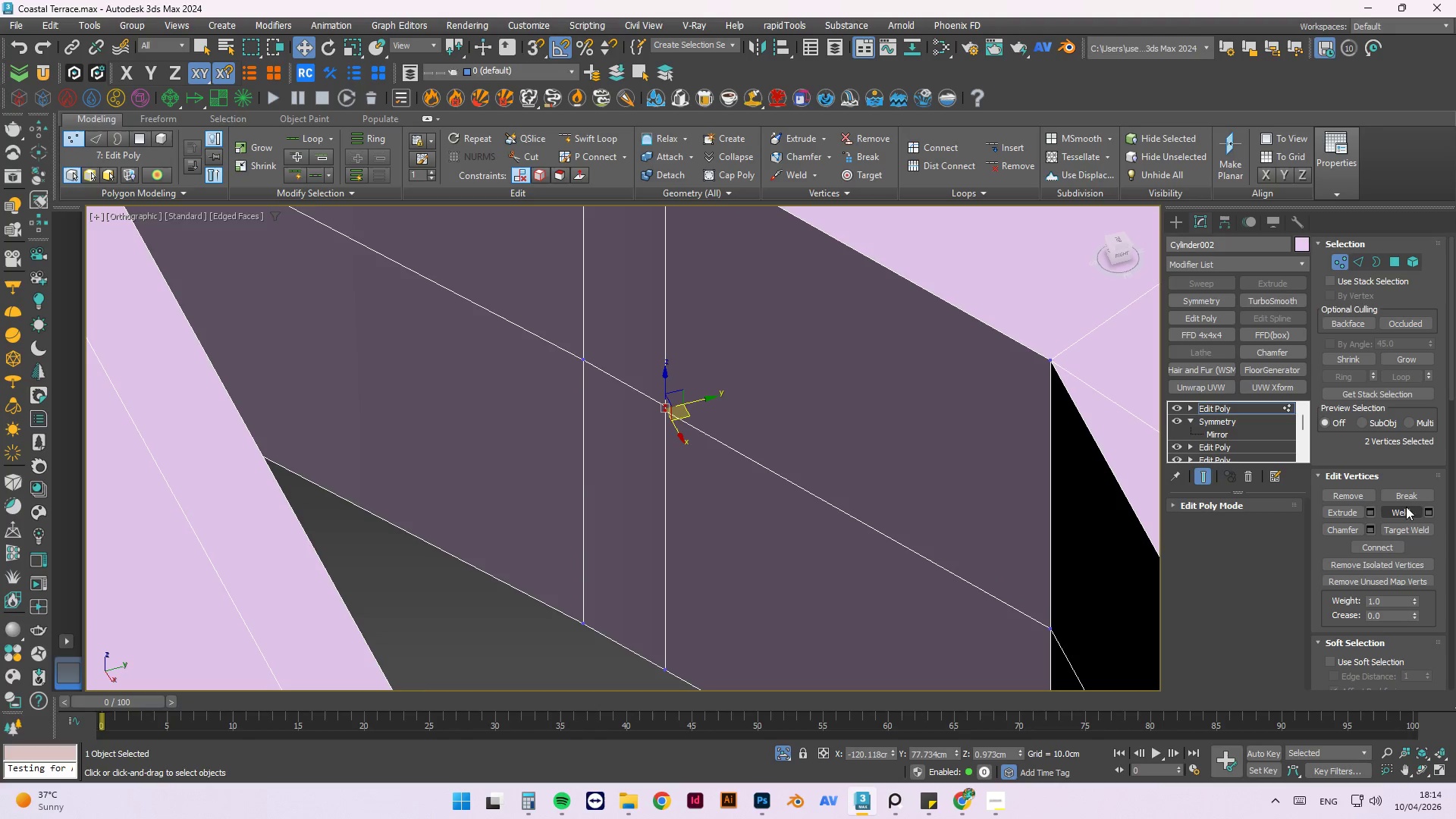 
scroll: coordinate [673, 382], scroll_direction: up, amount: 4.0
 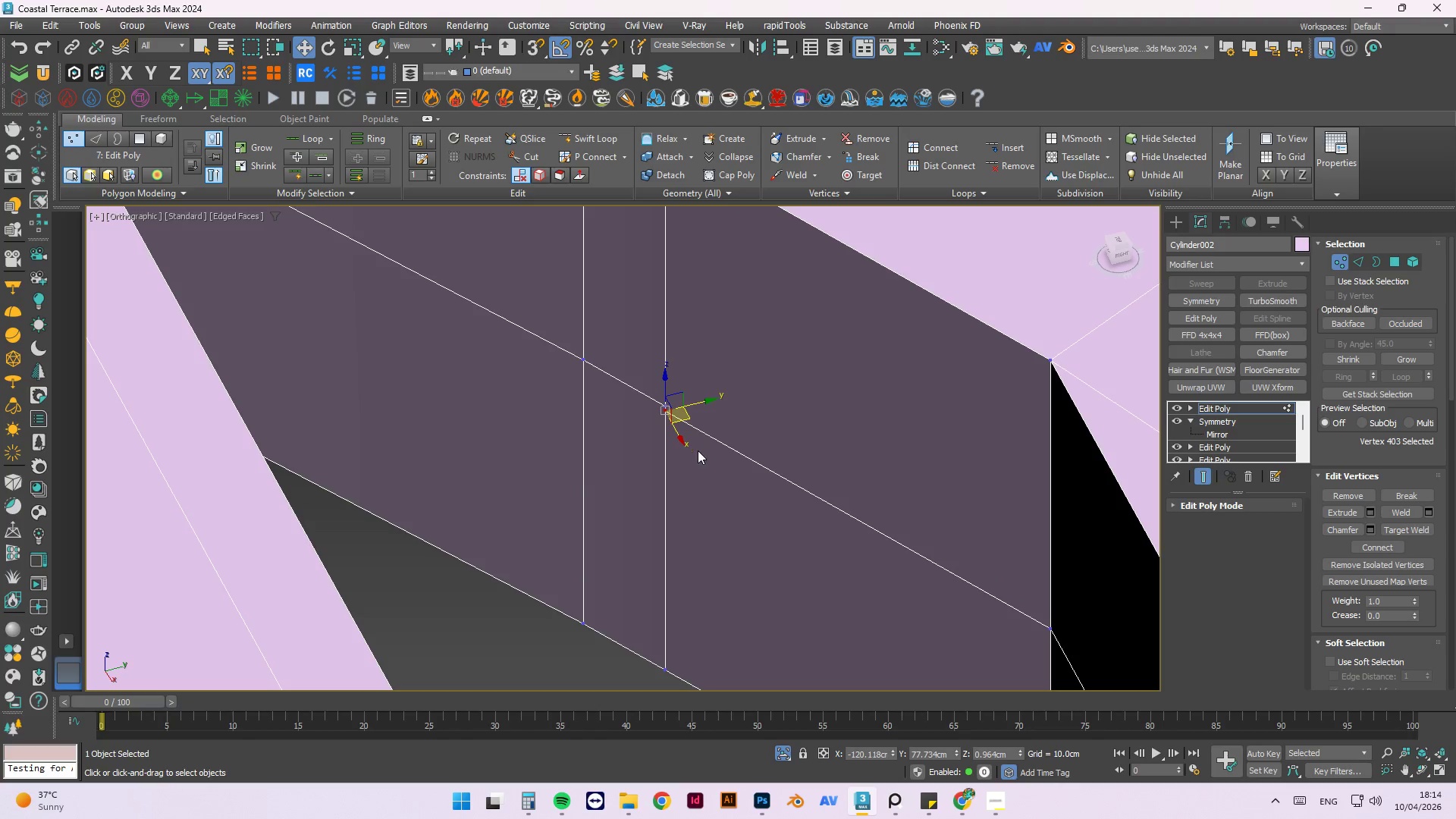 
left_click([1402, 510])
 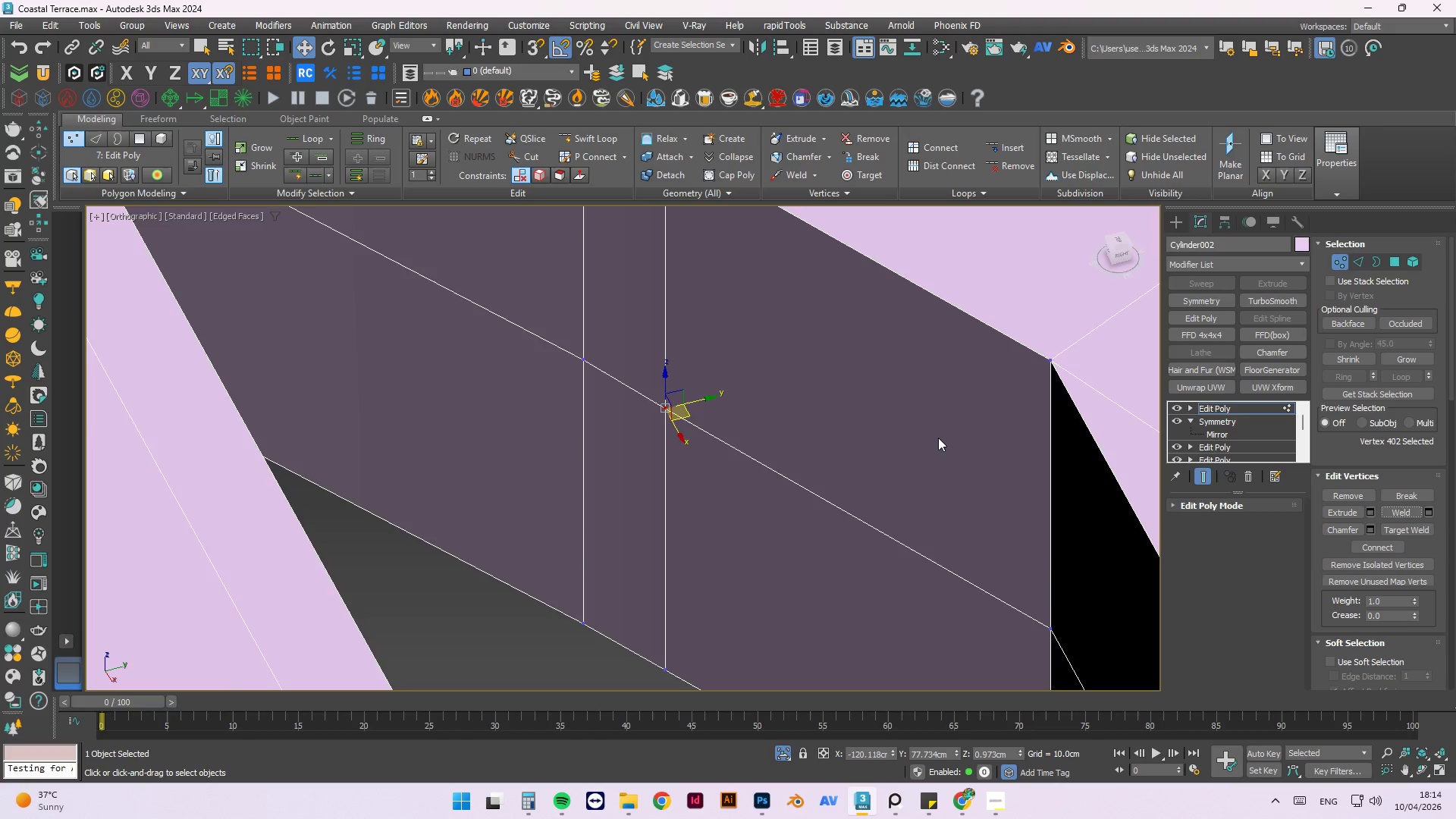 
hold_key(key=AltLeft, duration=0.61)
 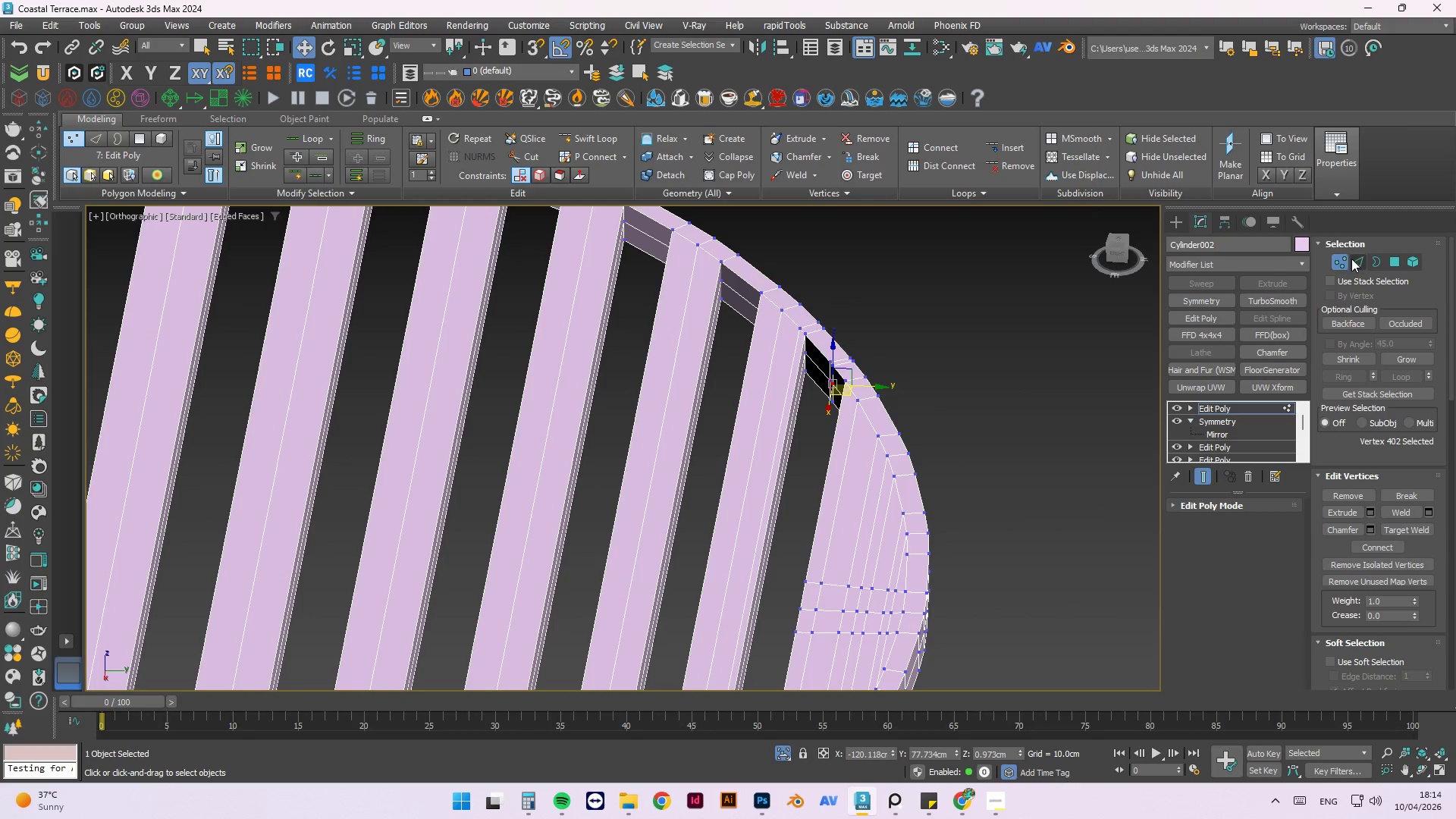 
scroll: coordinate [846, 381], scroll_direction: down, amount: 8.0
 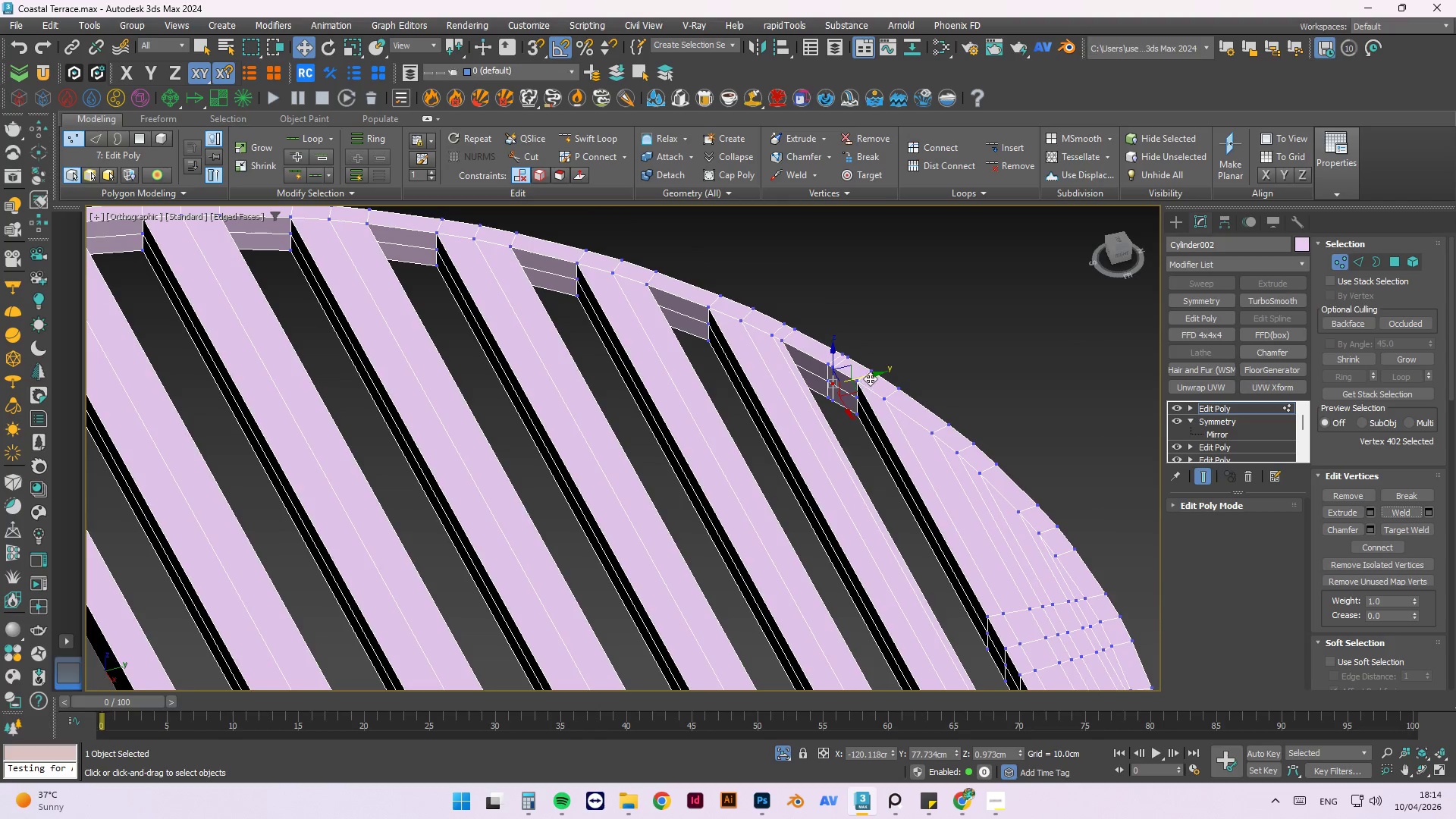 
left_click([1344, 259])
 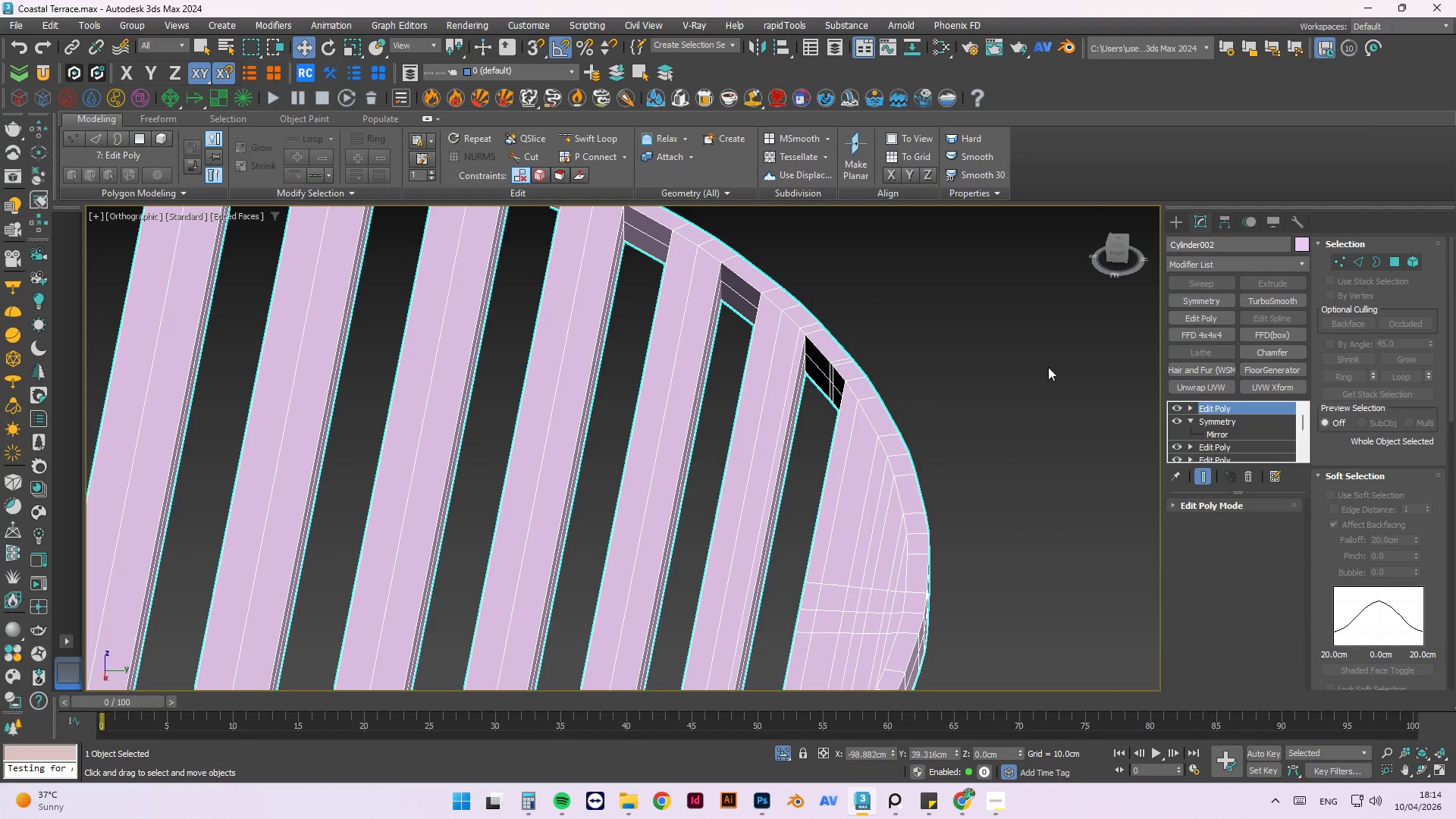 
hold_key(key=AltLeft, duration=0.73)
 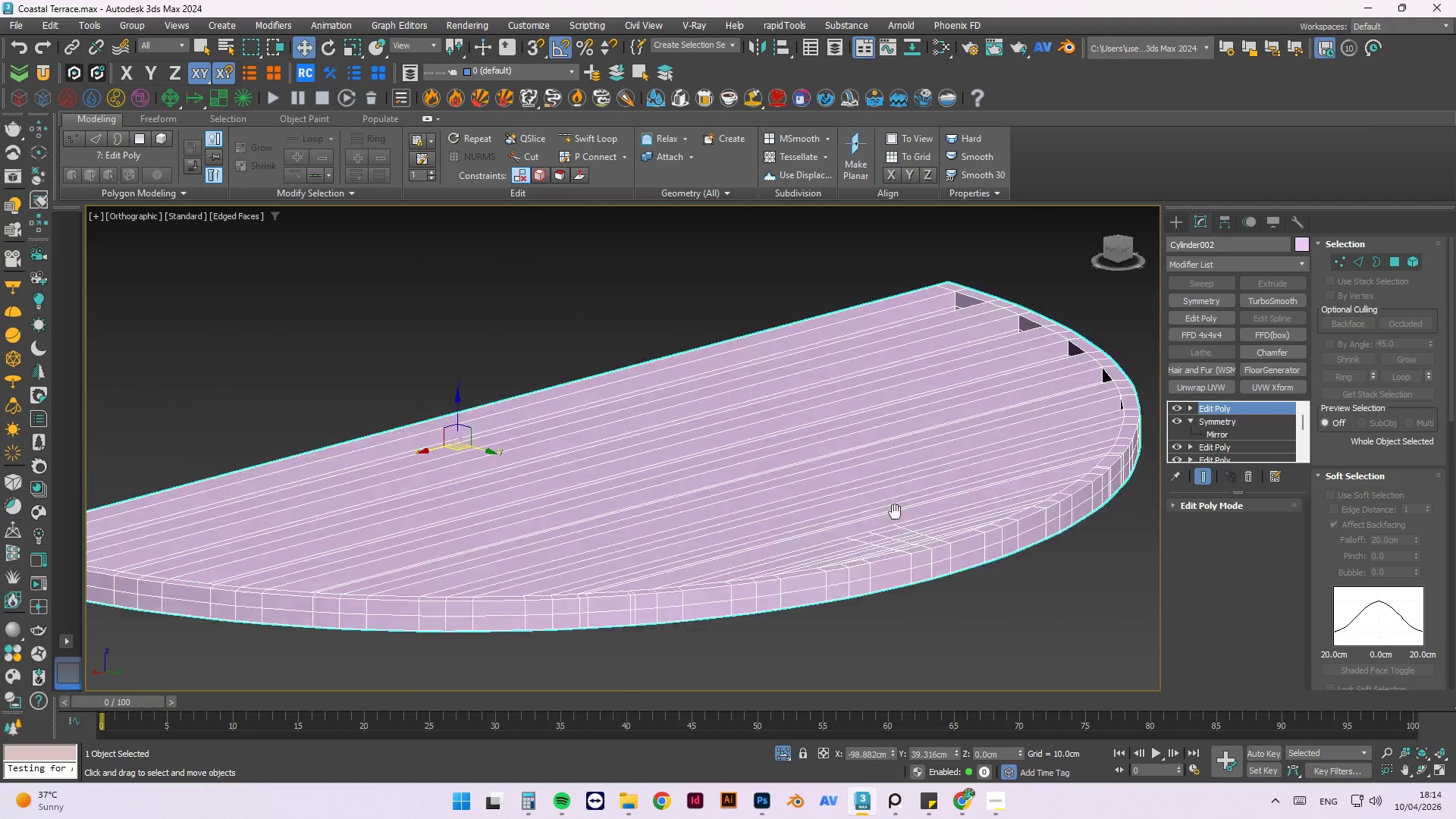 
scroll: coordinate [1046, 368], scroll_direction: down, amount: 2.0
 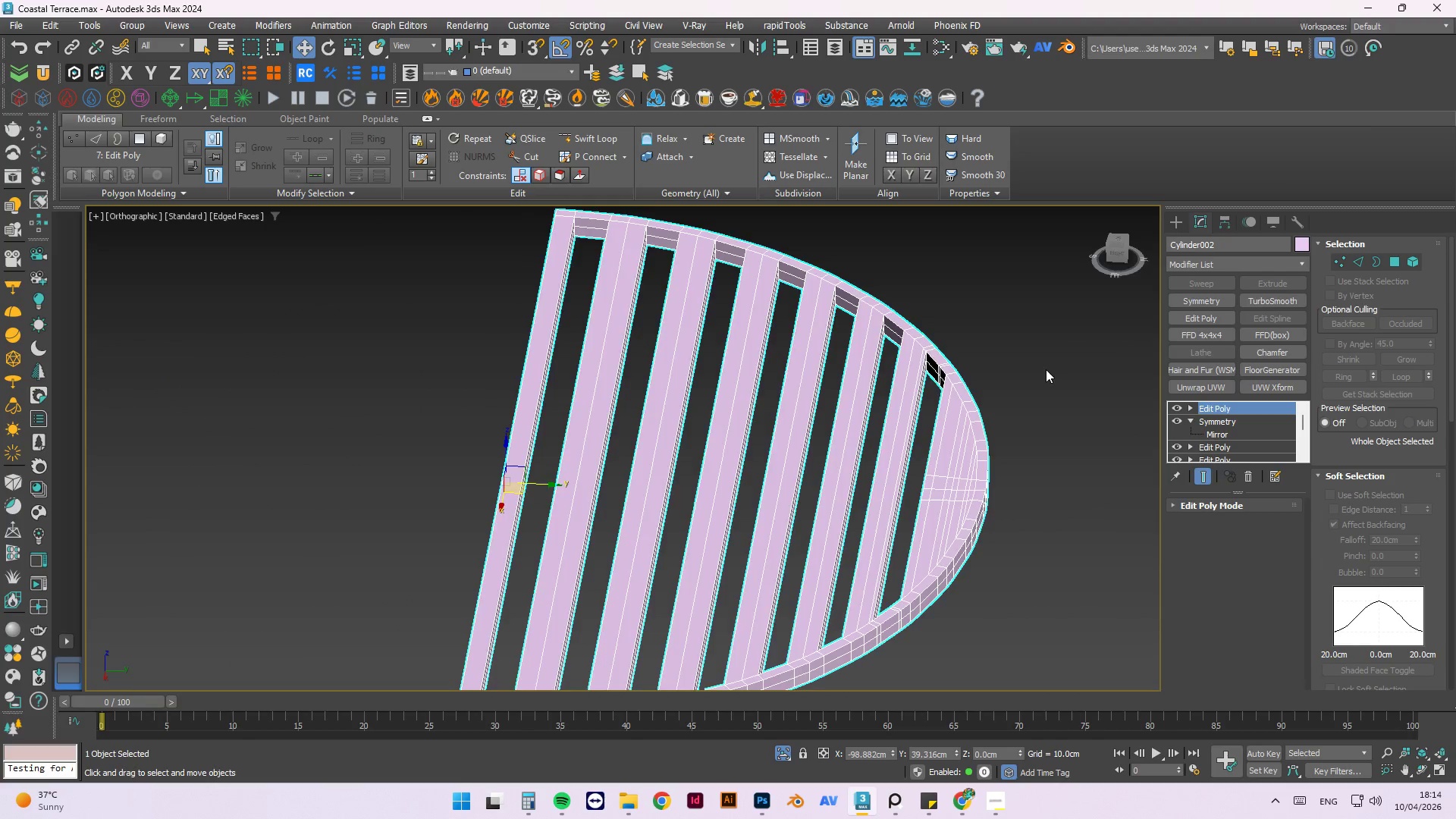 
hold_key(key=AltLeft, duration=1.02)
scroll: coordinate [877, 477], scroll_direction: up, amount: 1.0
 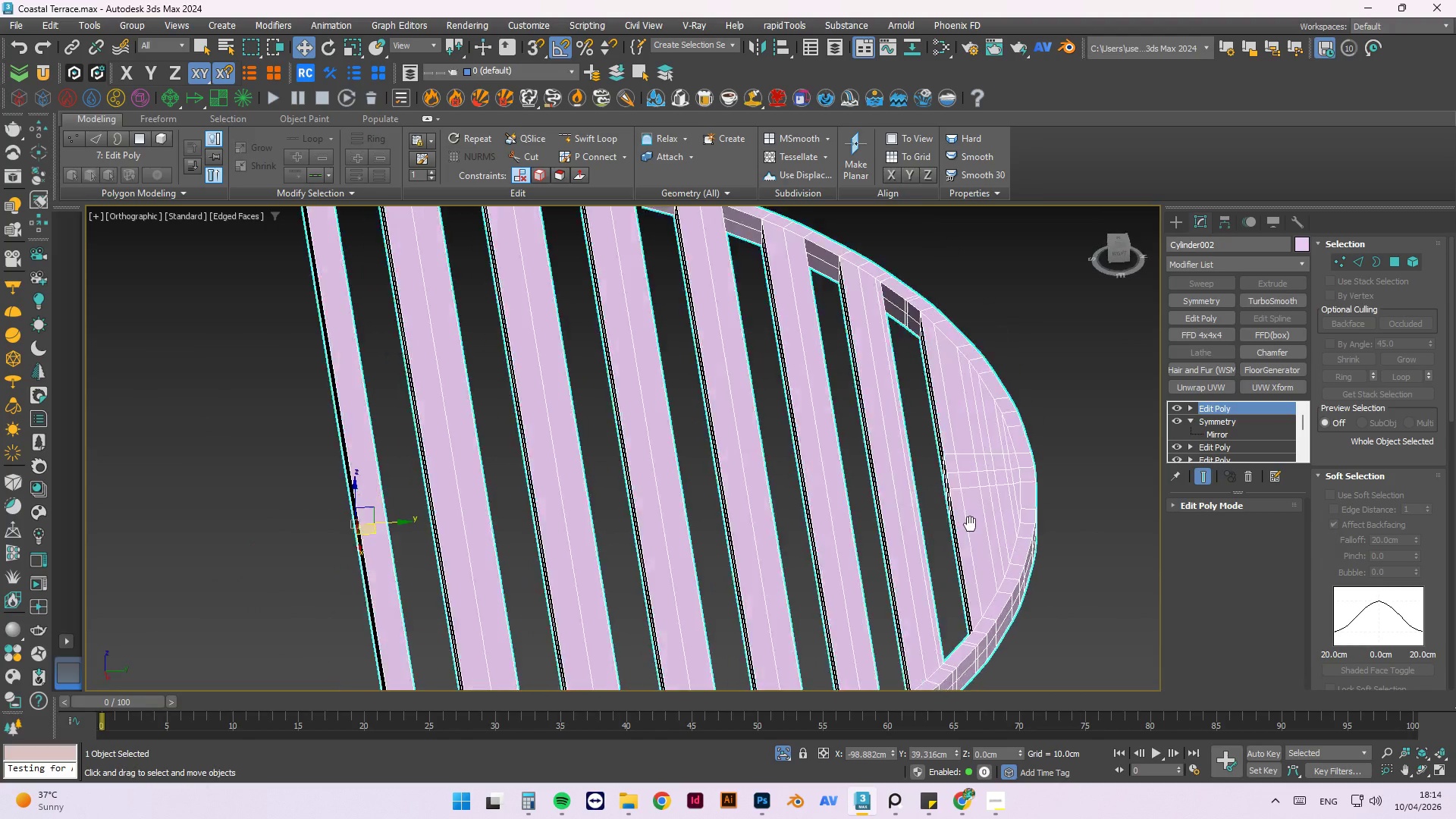 
hold_key(key=AltLeft, duration=1.5)
 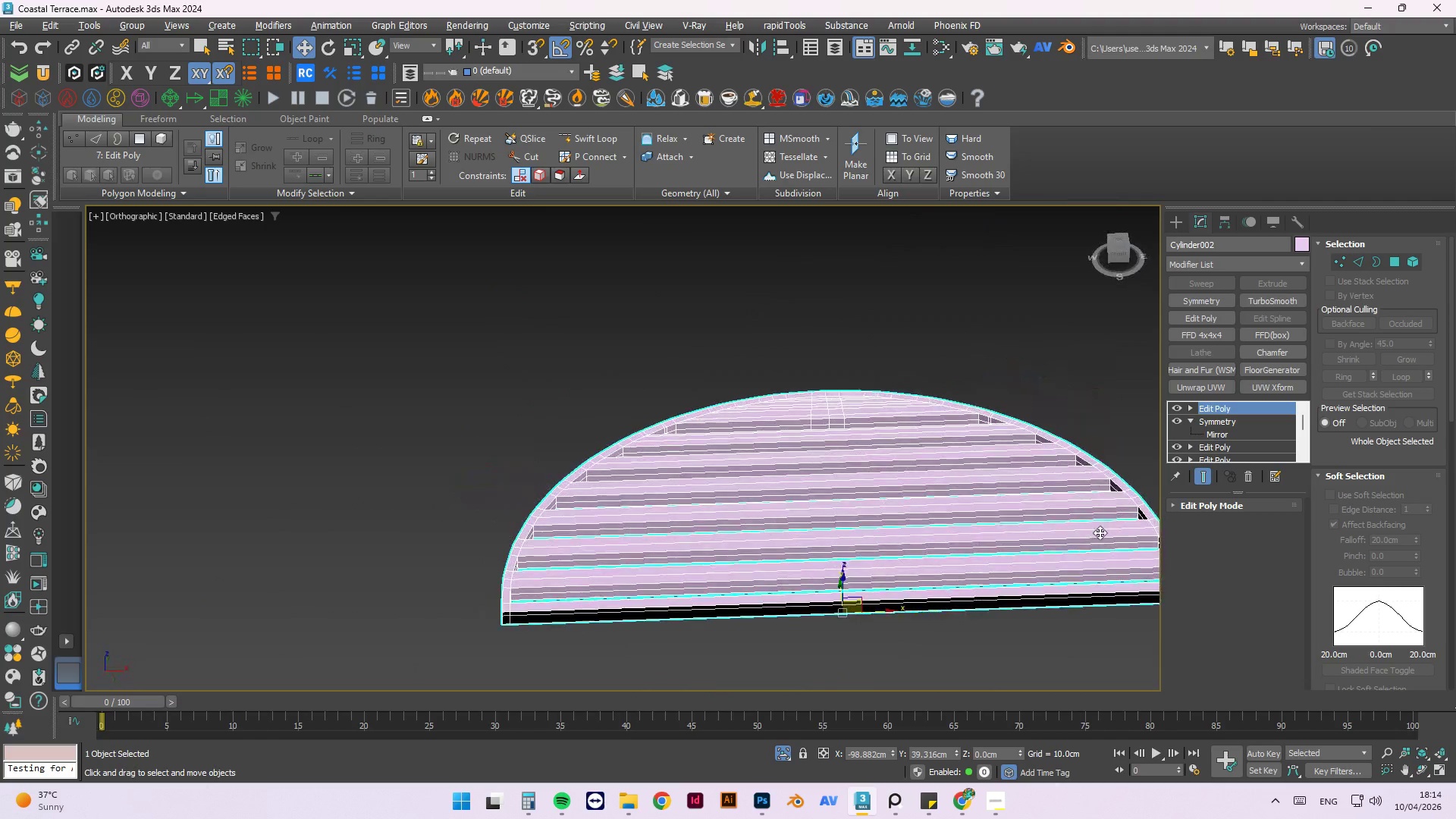 
scroll: coordinate [973, 509], scroll_direction: down, amount: 2.0
 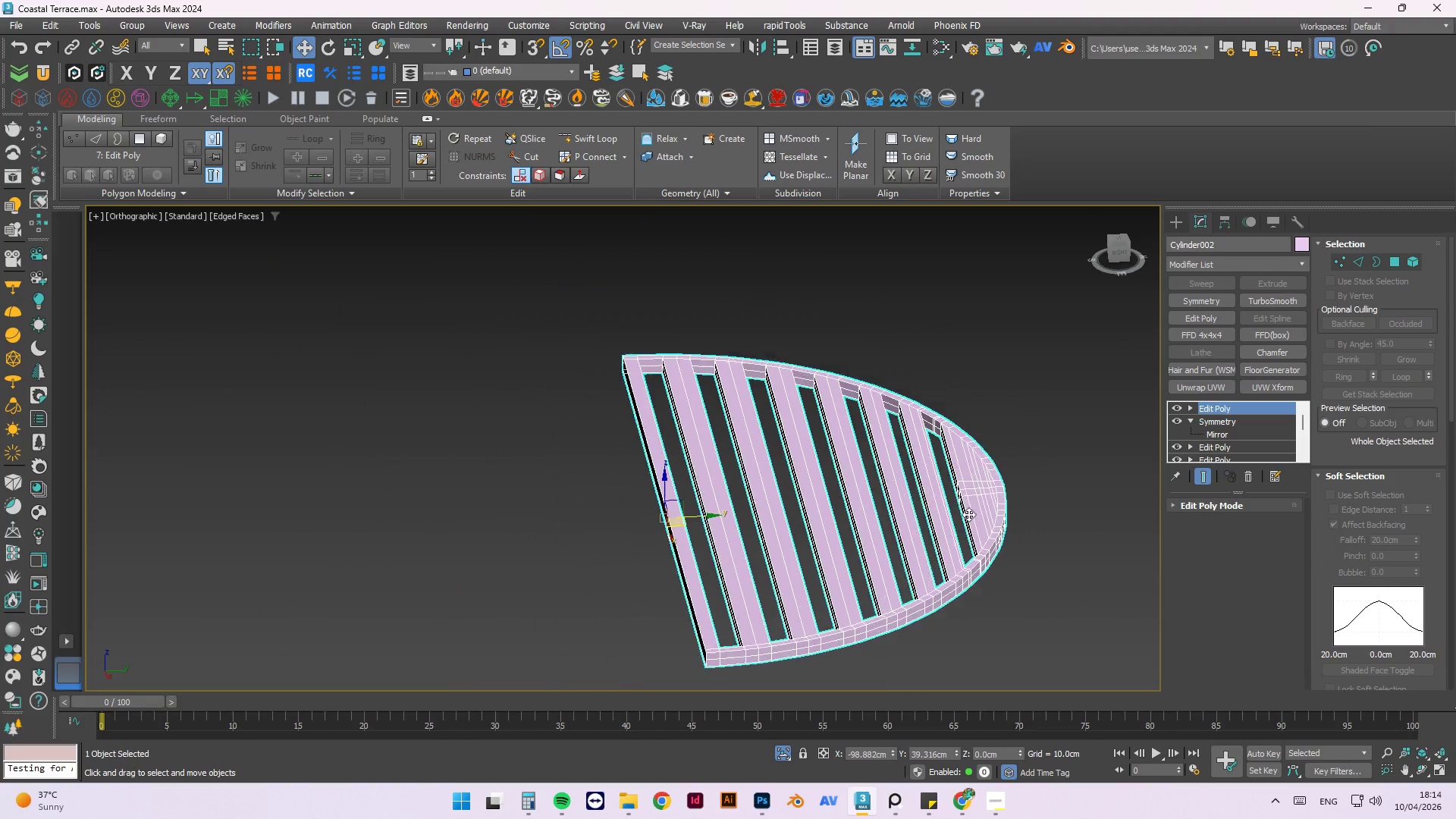 
key(Alt+AltLeft)
 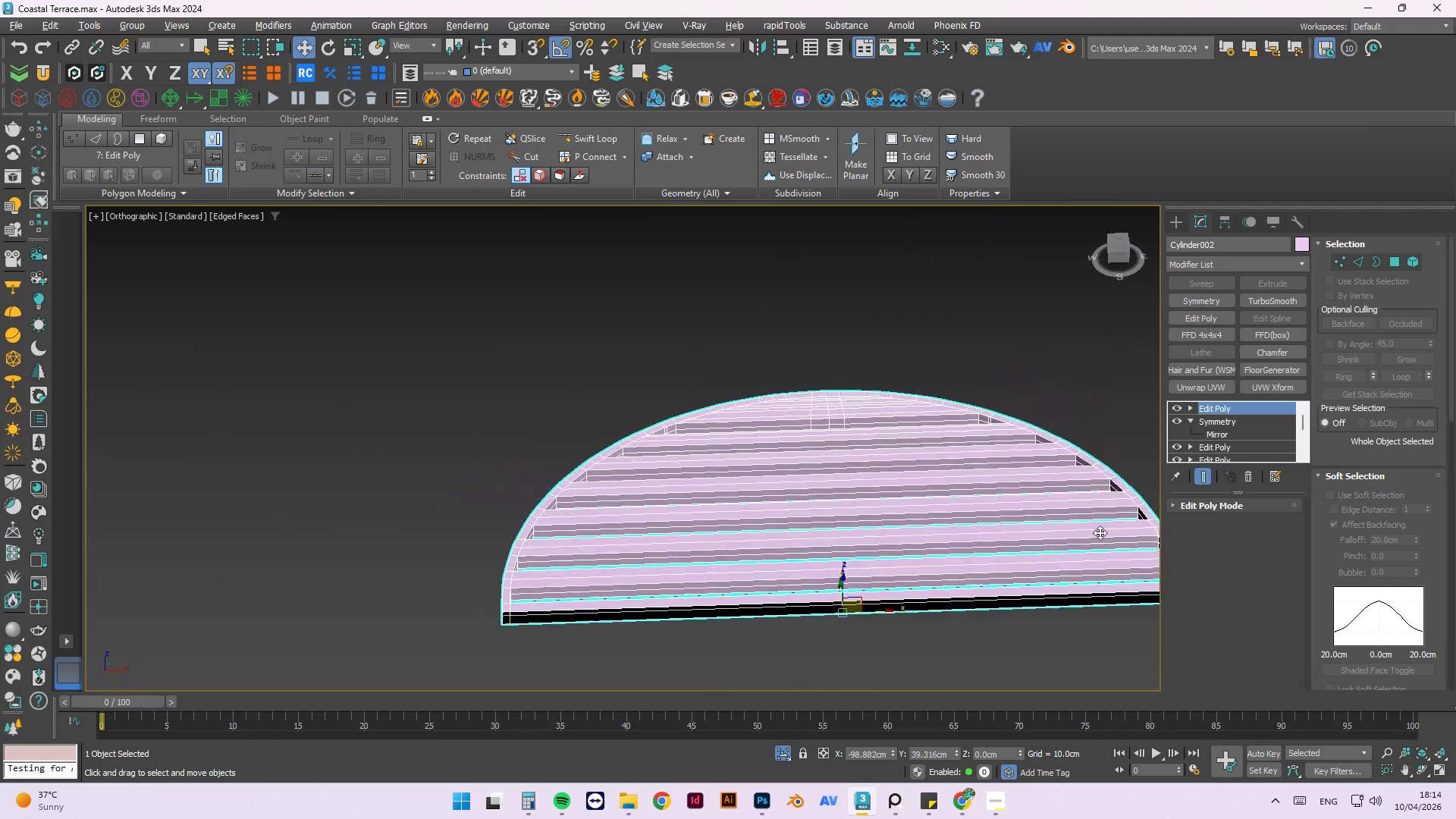 
key(Alt+AltLeft)
 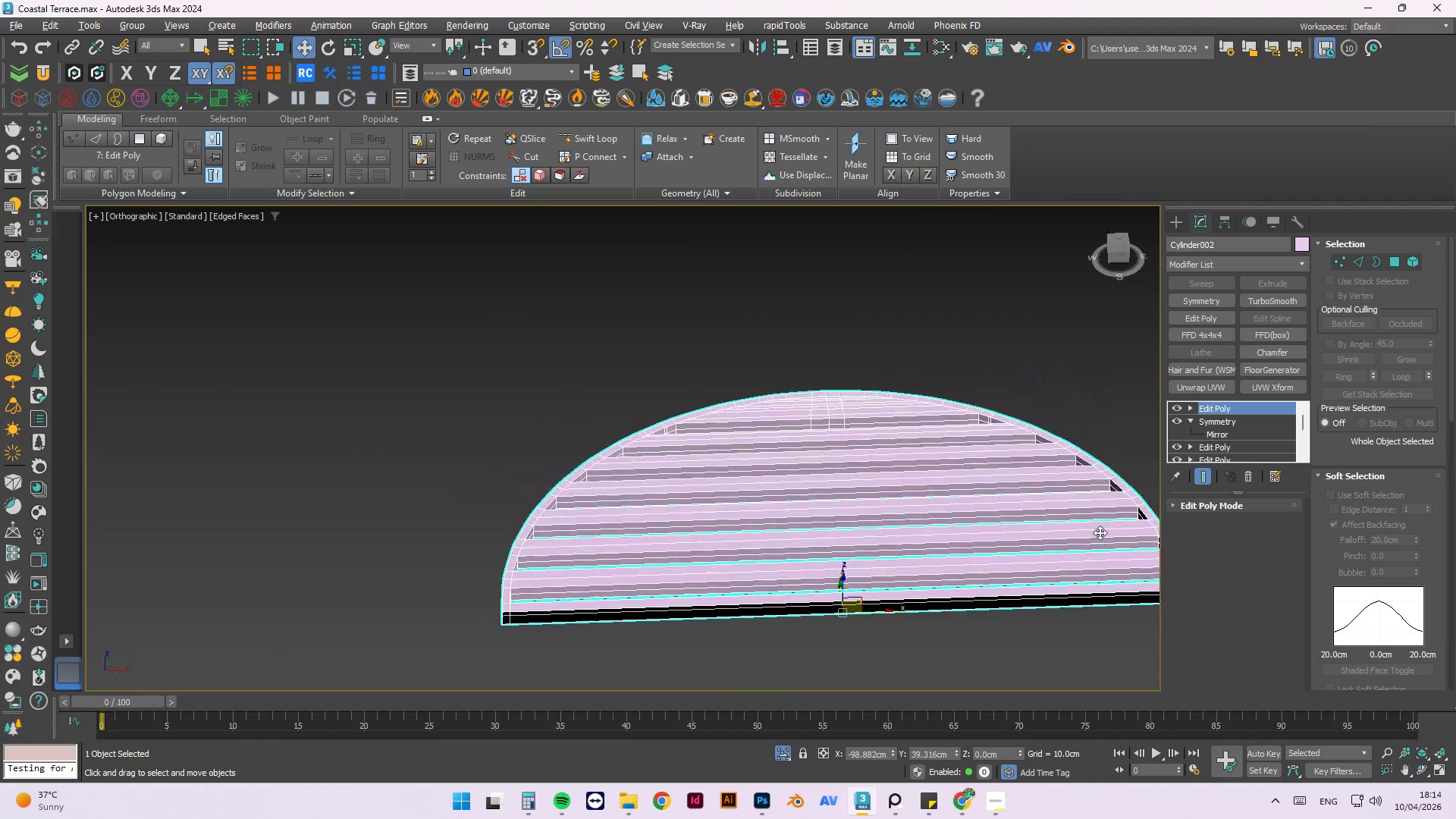 
key(Alt+AltLeft)
 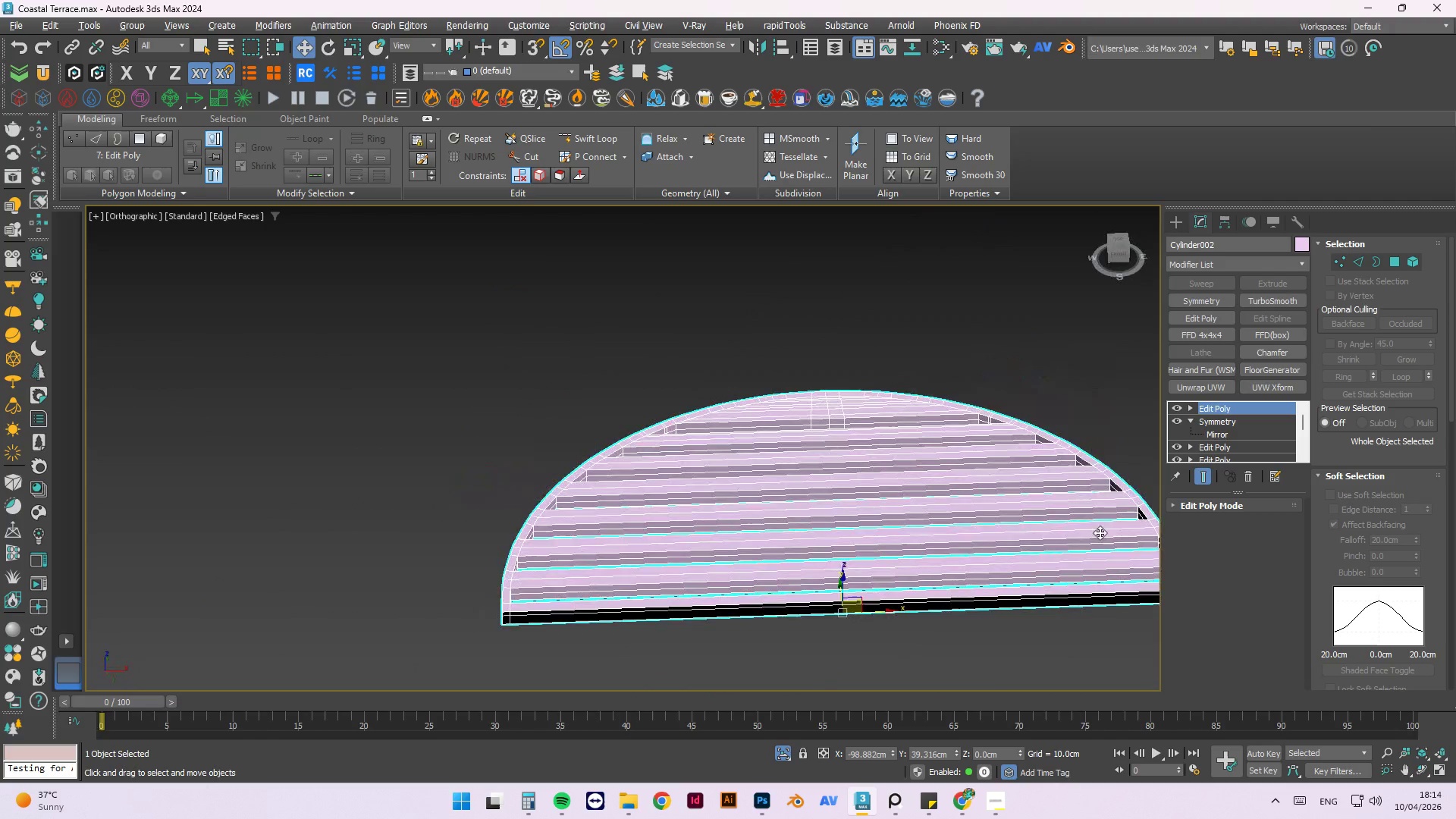 
key(Alt+AltLeft)
 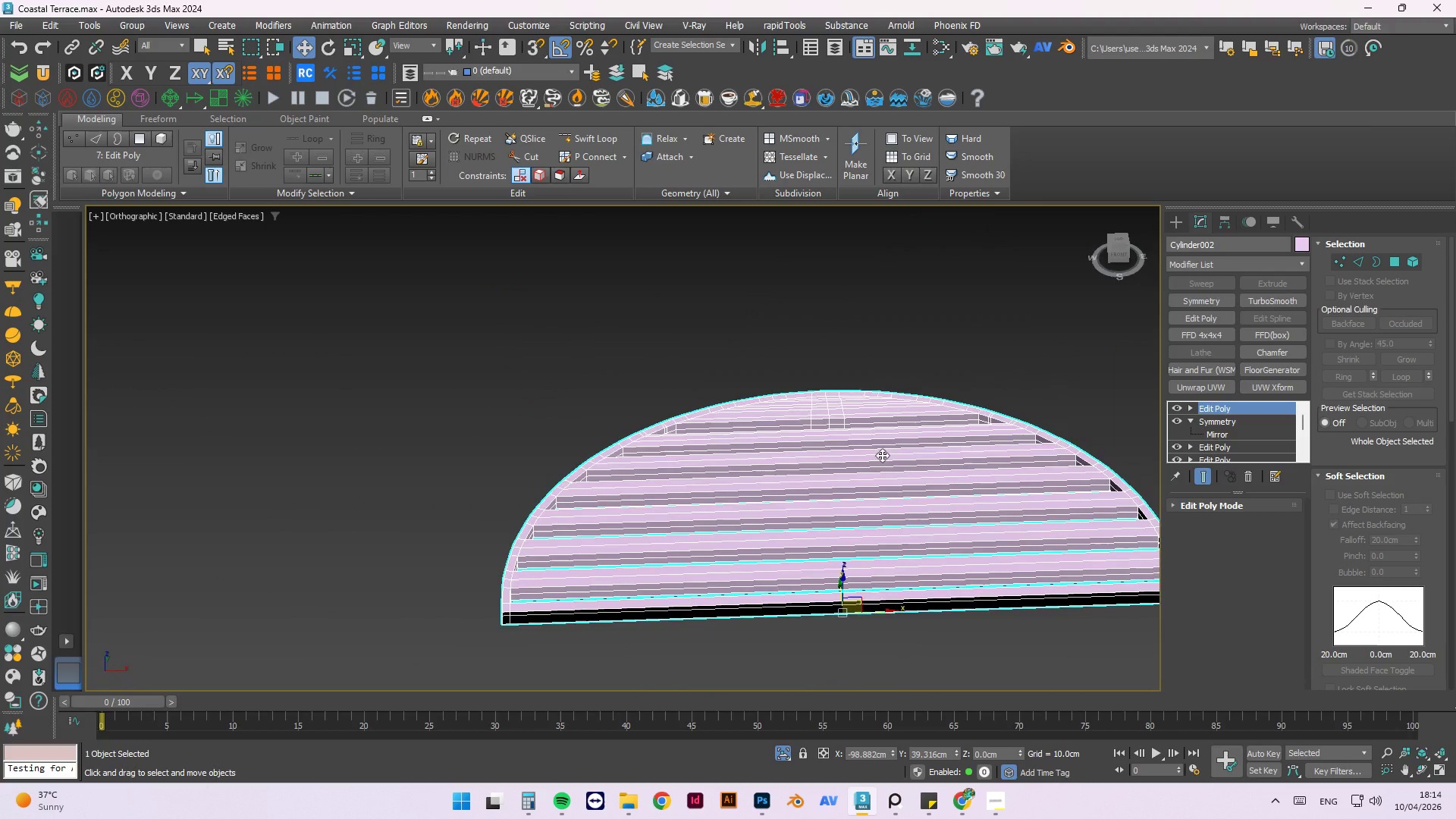 
hold_key(key=AltLeft, duration=0.45)
 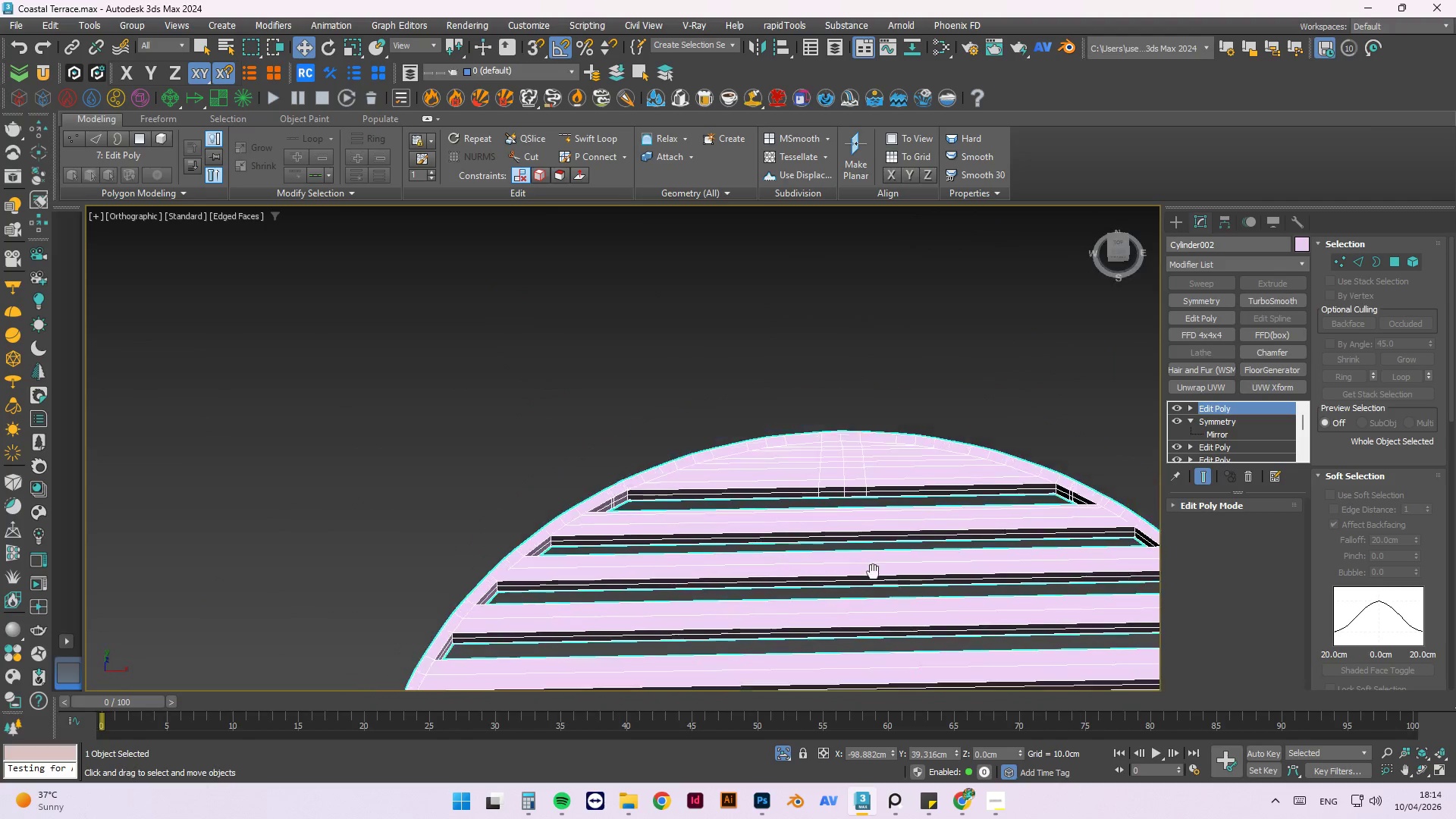 
scroll: coordinate [873, 450], scroll_direction: up, amount: 1.0
 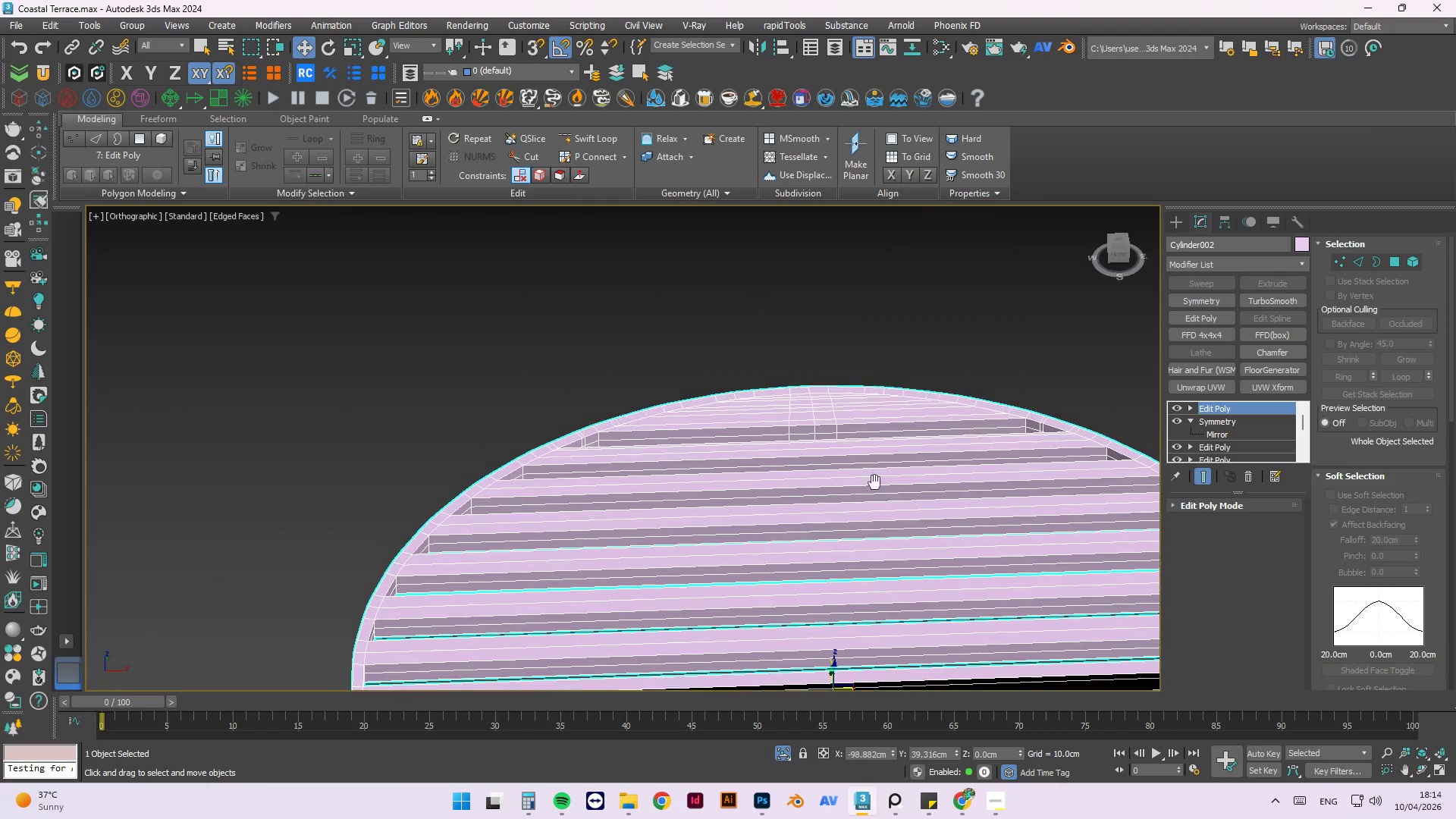 
hold_key(key=AltLeft, duration=0.44)
 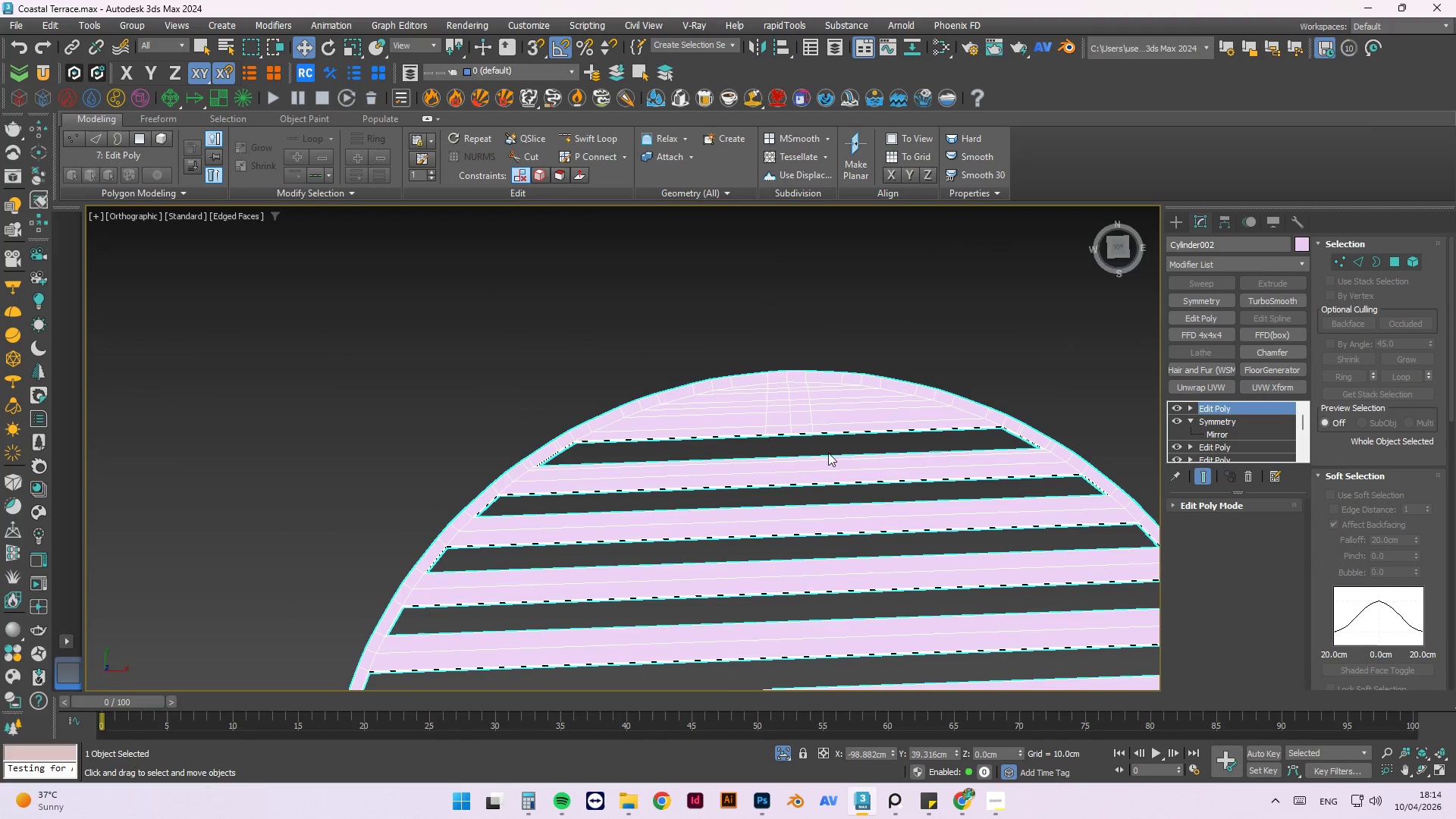 
hold_key(key=AltLeft, duration=1.03)
 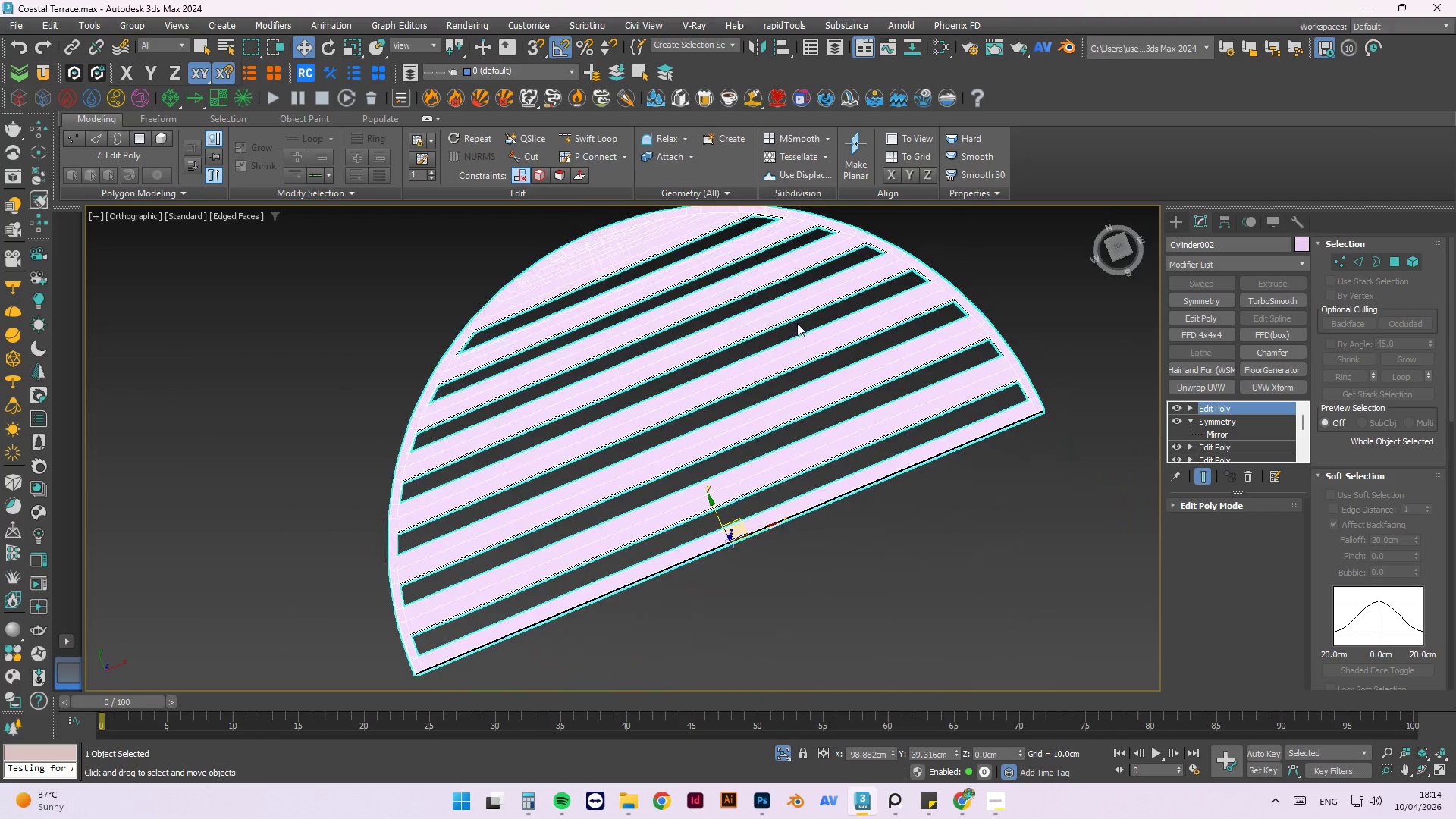 
scroll: coordinate [846, 507], scroll_direction: down, amount: 1.0
 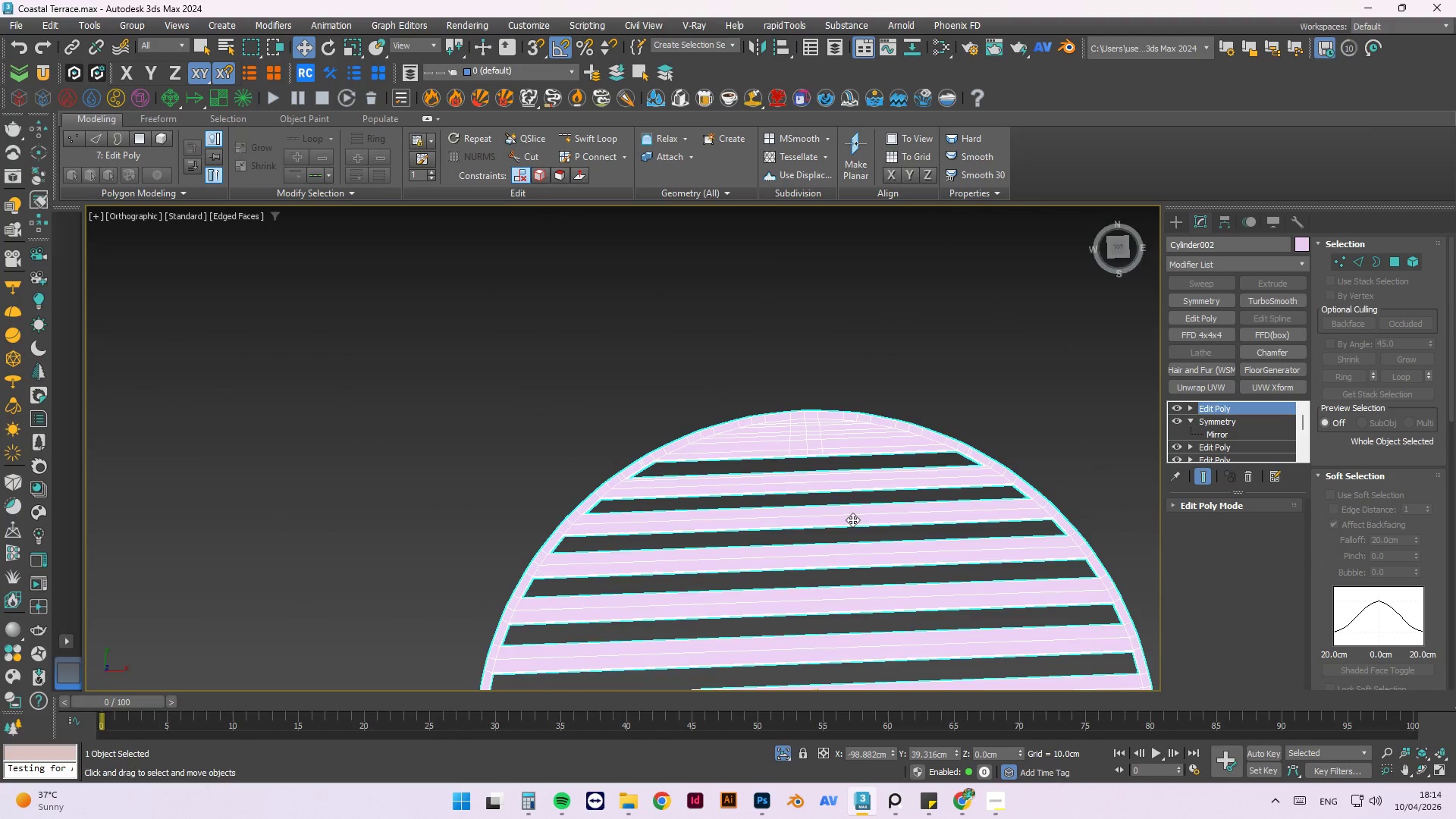 
hold_key(key=AltLeft, duration=4.64)
left_click([1288, 301])
 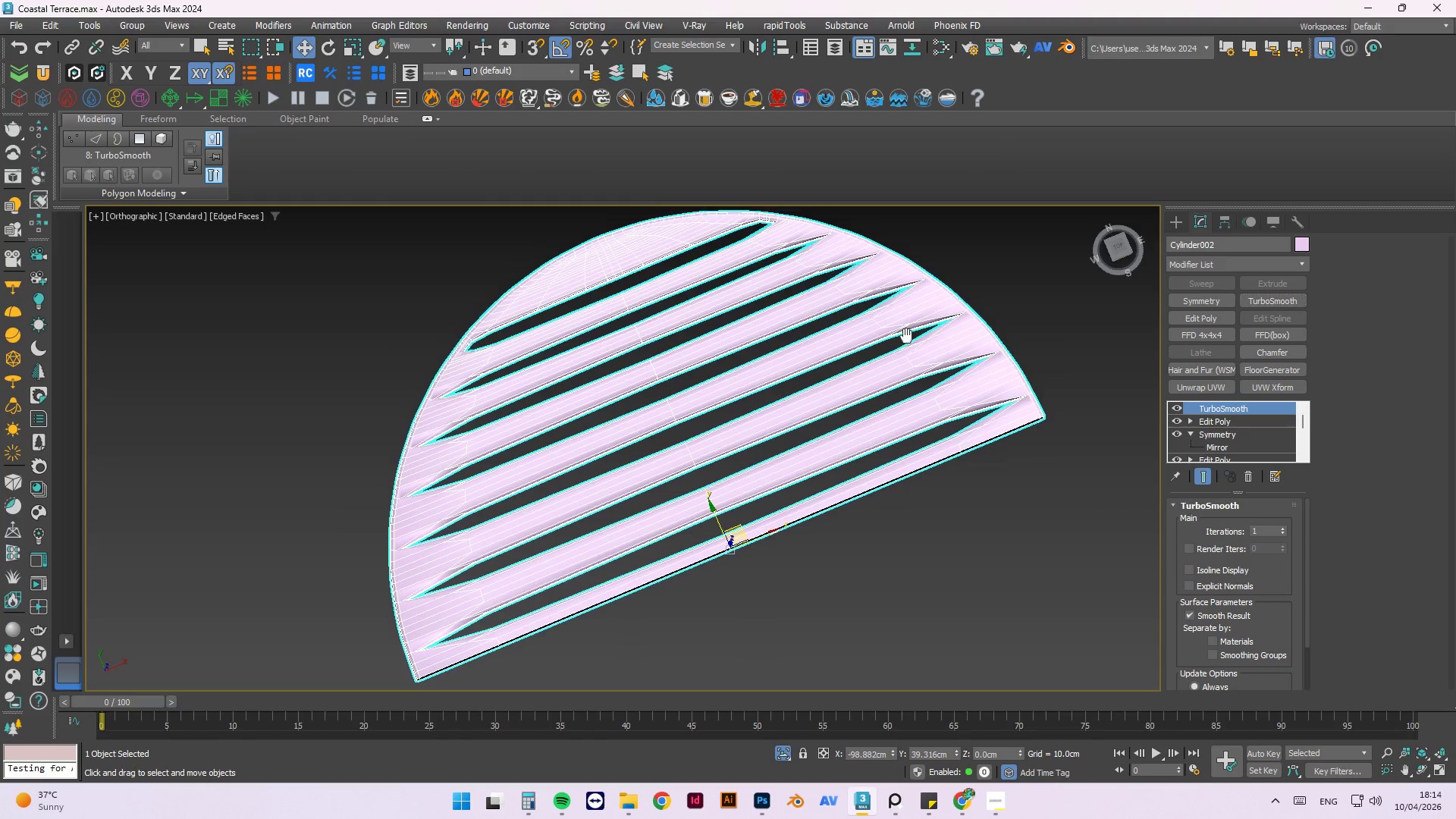 
hold_key(key=AltLeft, duration=1.5)
 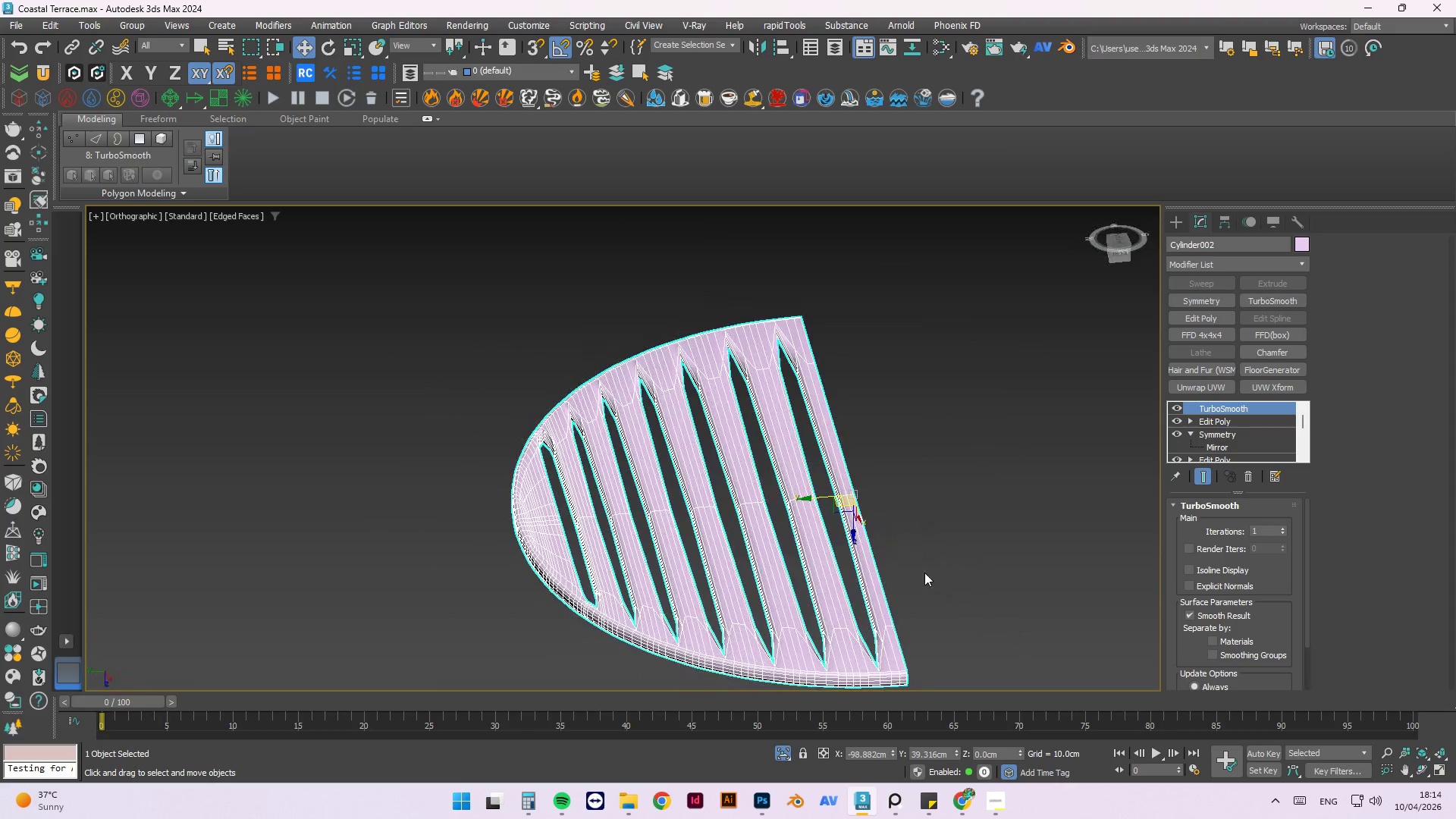 
hold_key(key=AltLeft, duration=0.42)
 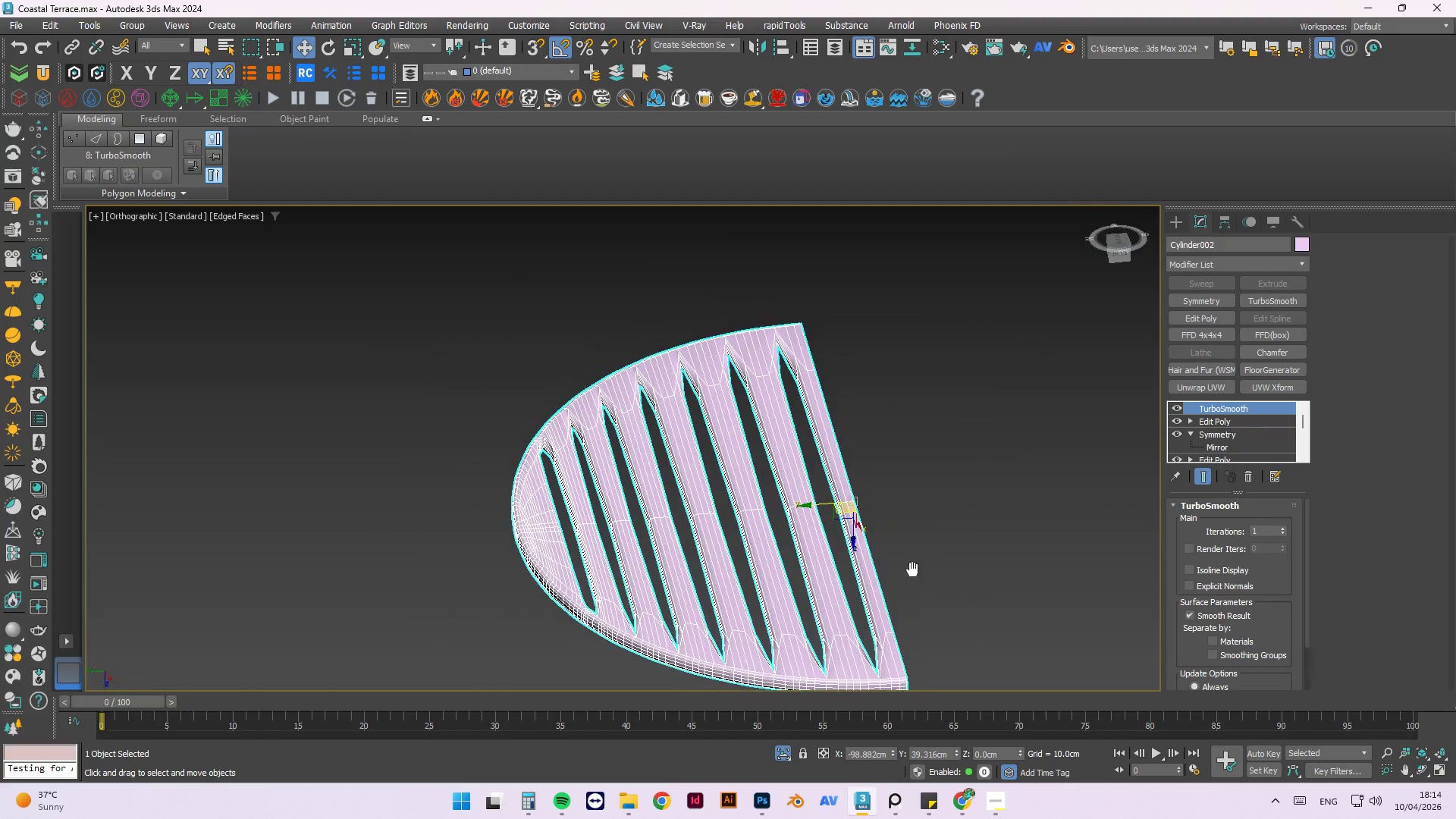 
hold_key(key=AltLeft, duration=0.7)
 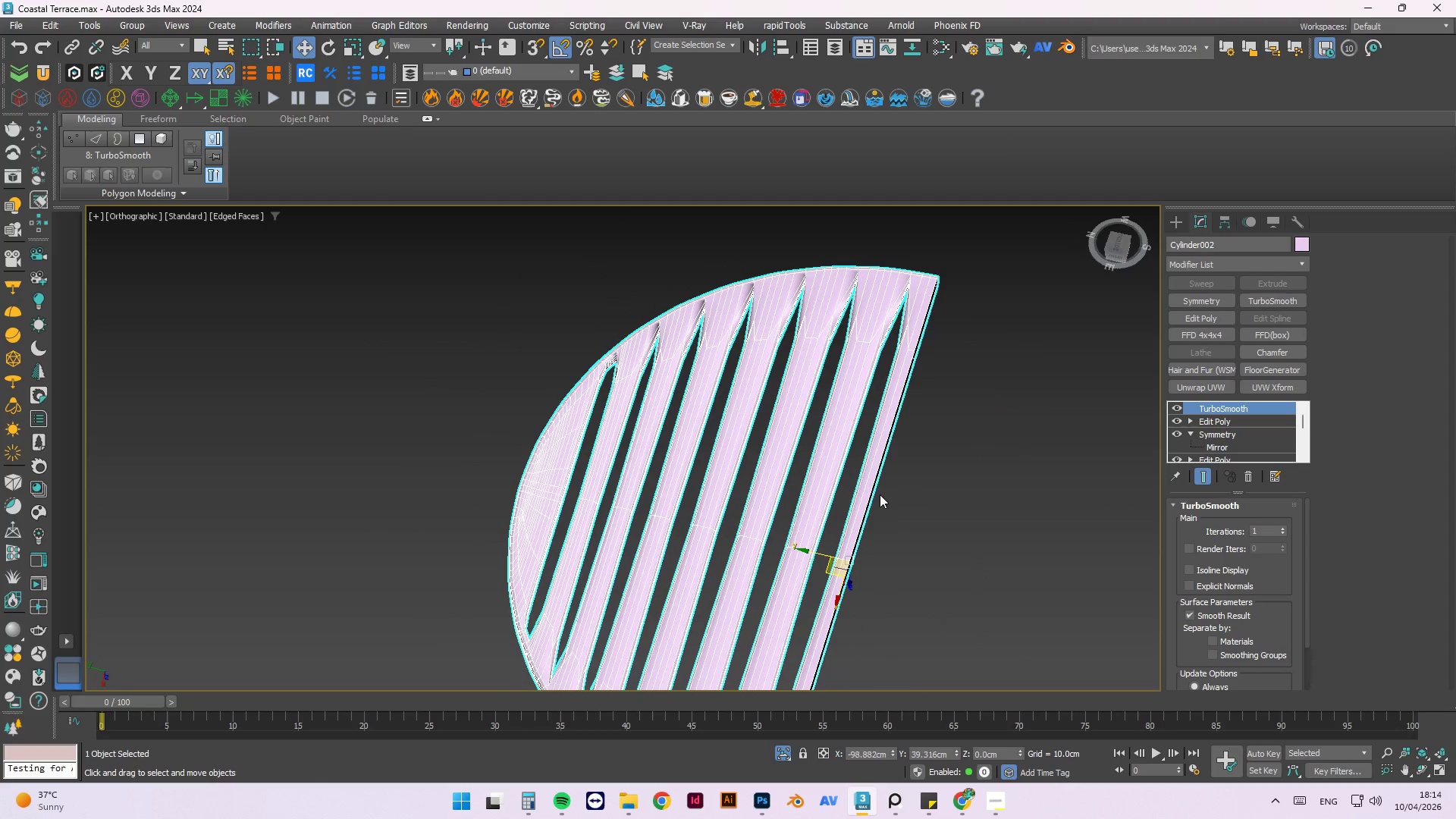 
key(F4)
 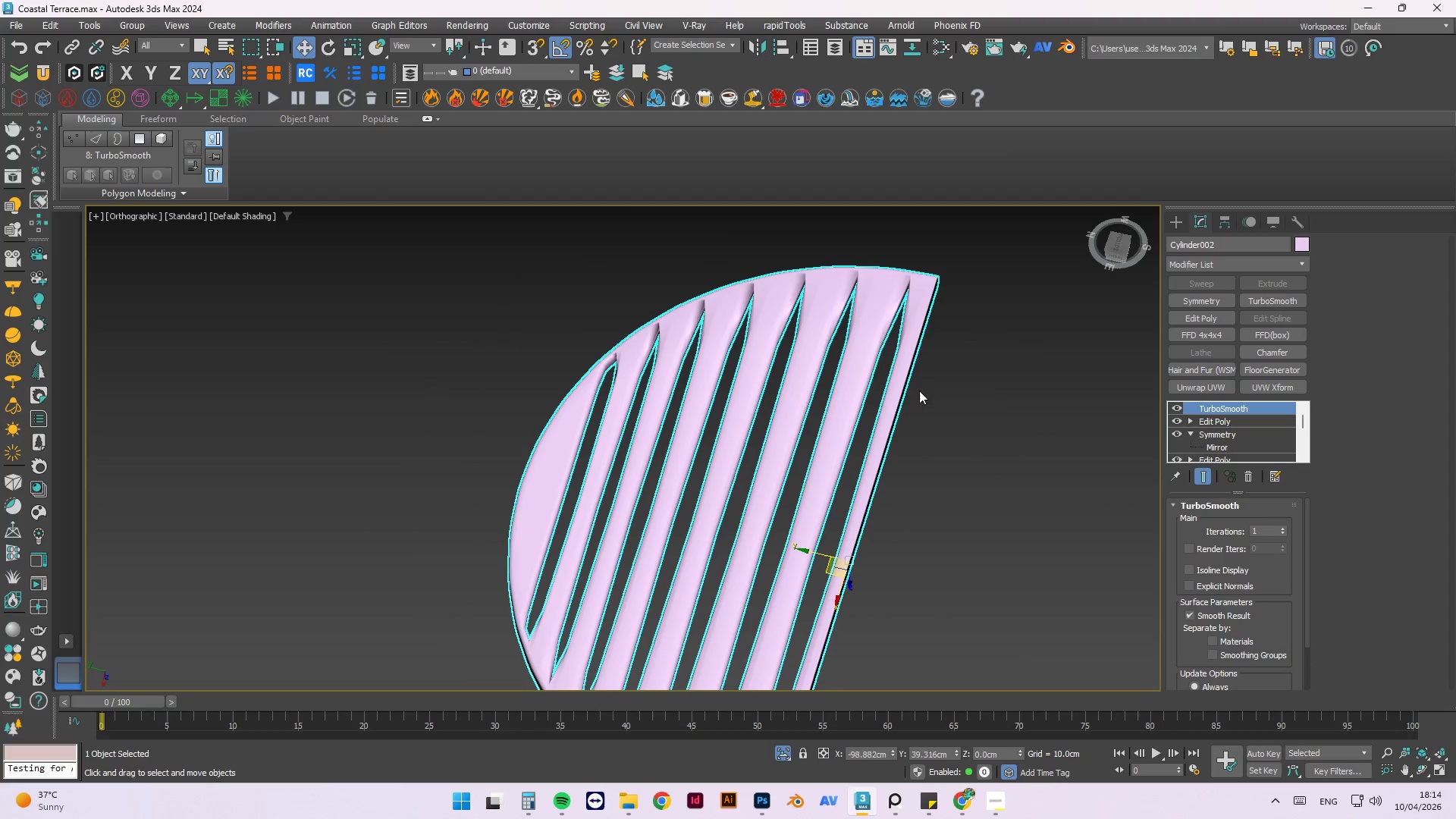 
scroll: coordinate [890, 343], scroll_direction: down, amount: 2.0
 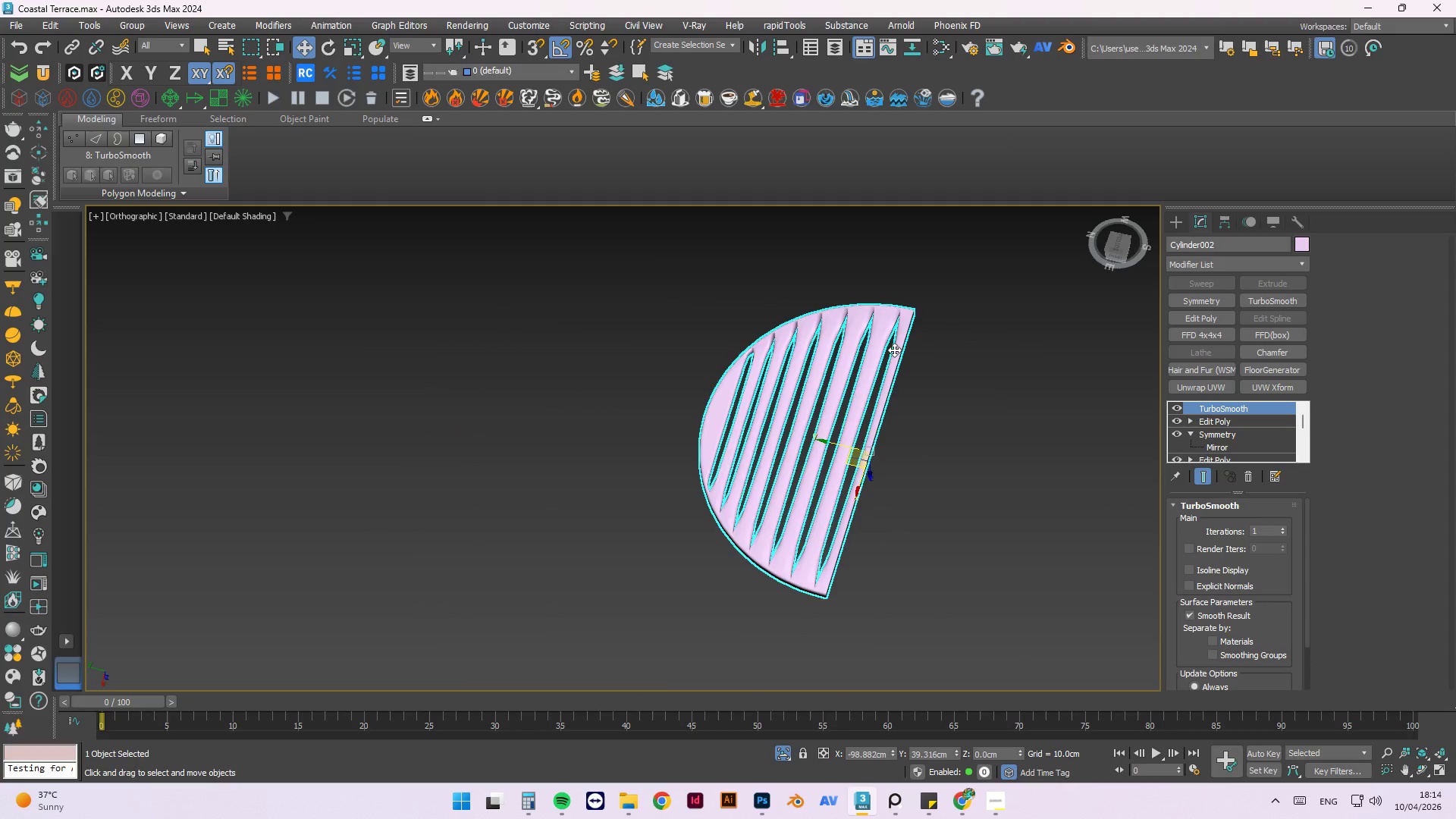 
scroll: coordinate [894, 351], scroll_direction: up, amount: 3.0
 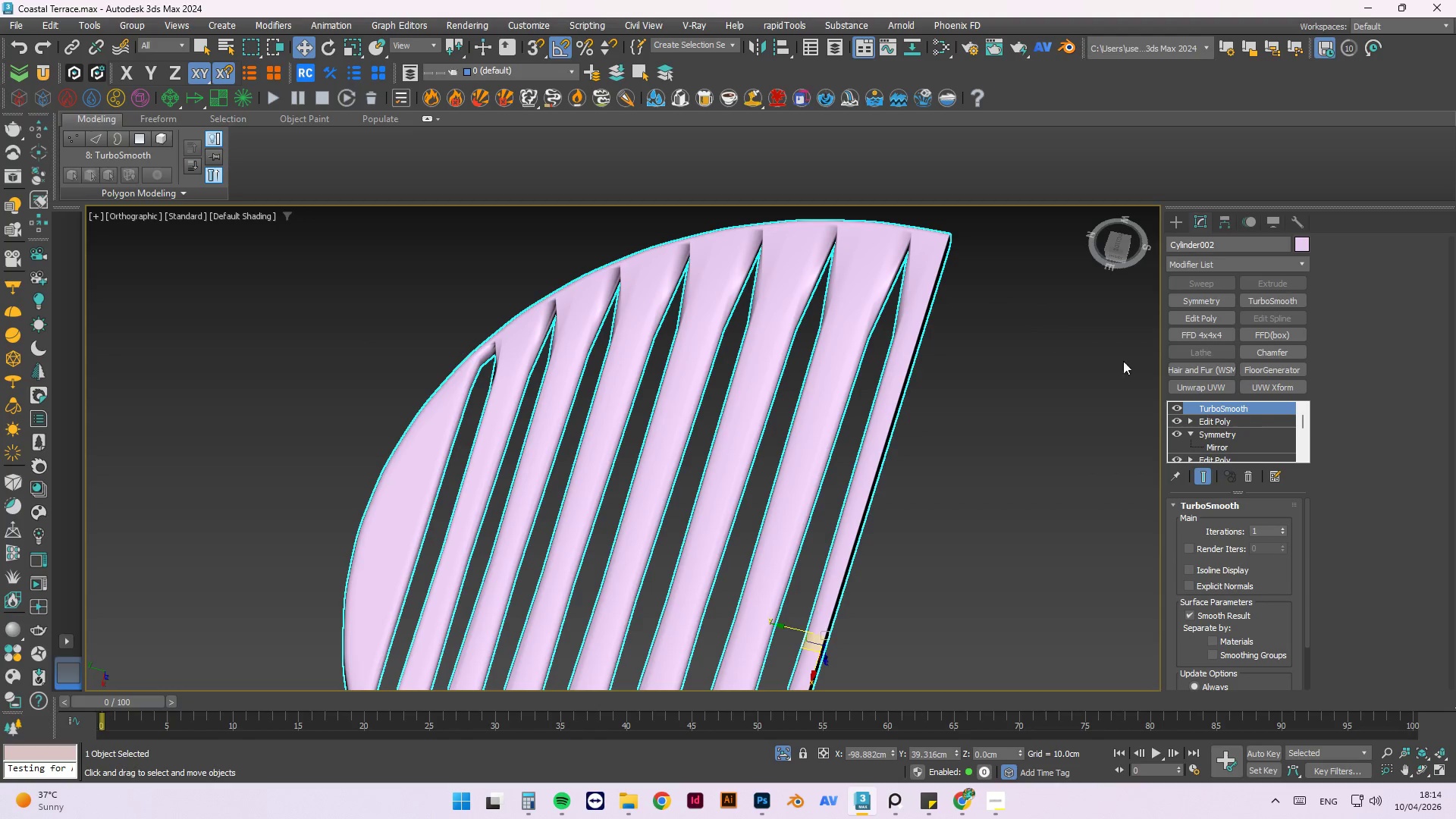 
left_click([1244, 419])
 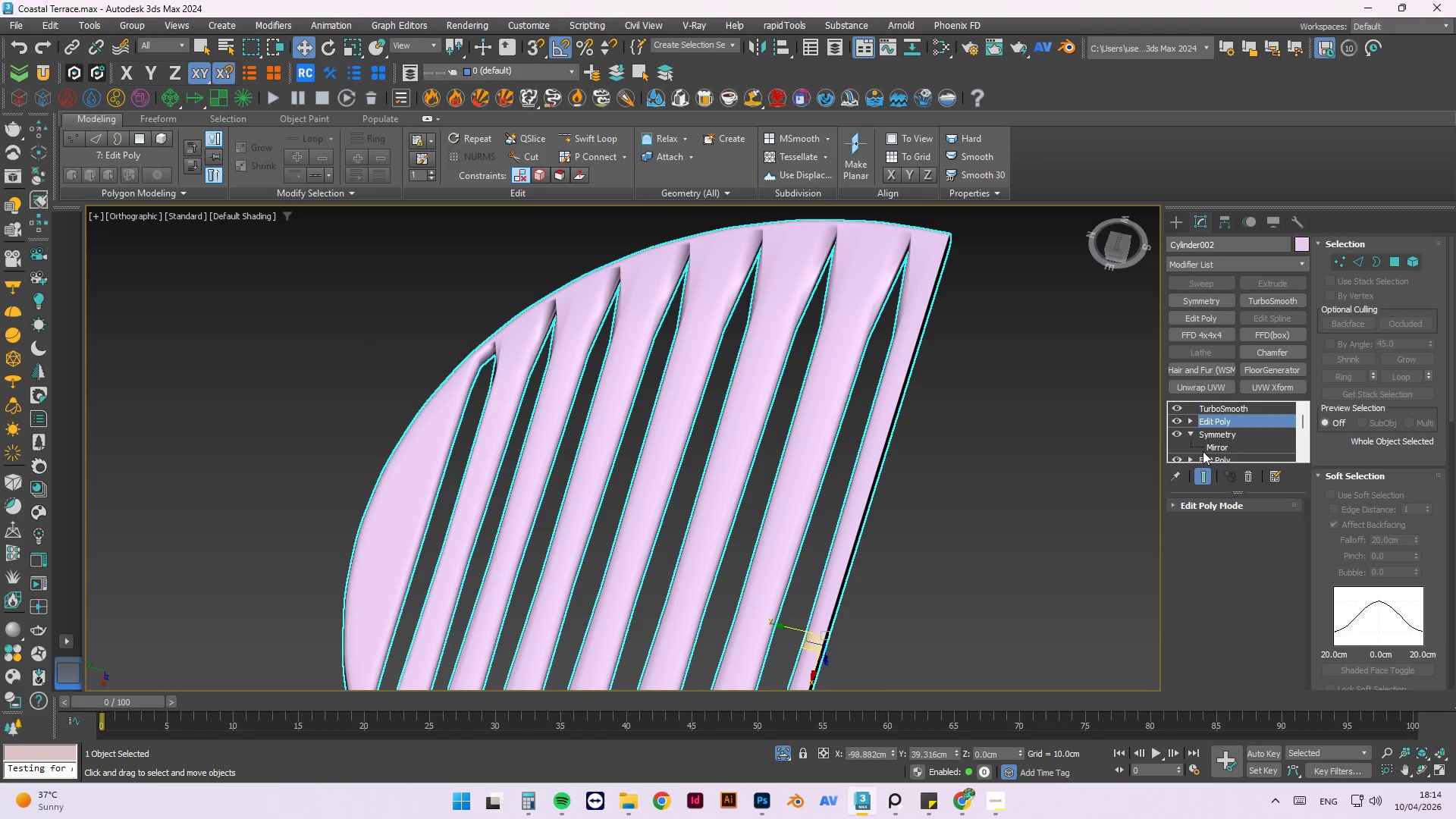 
left_click([1203, 467])
 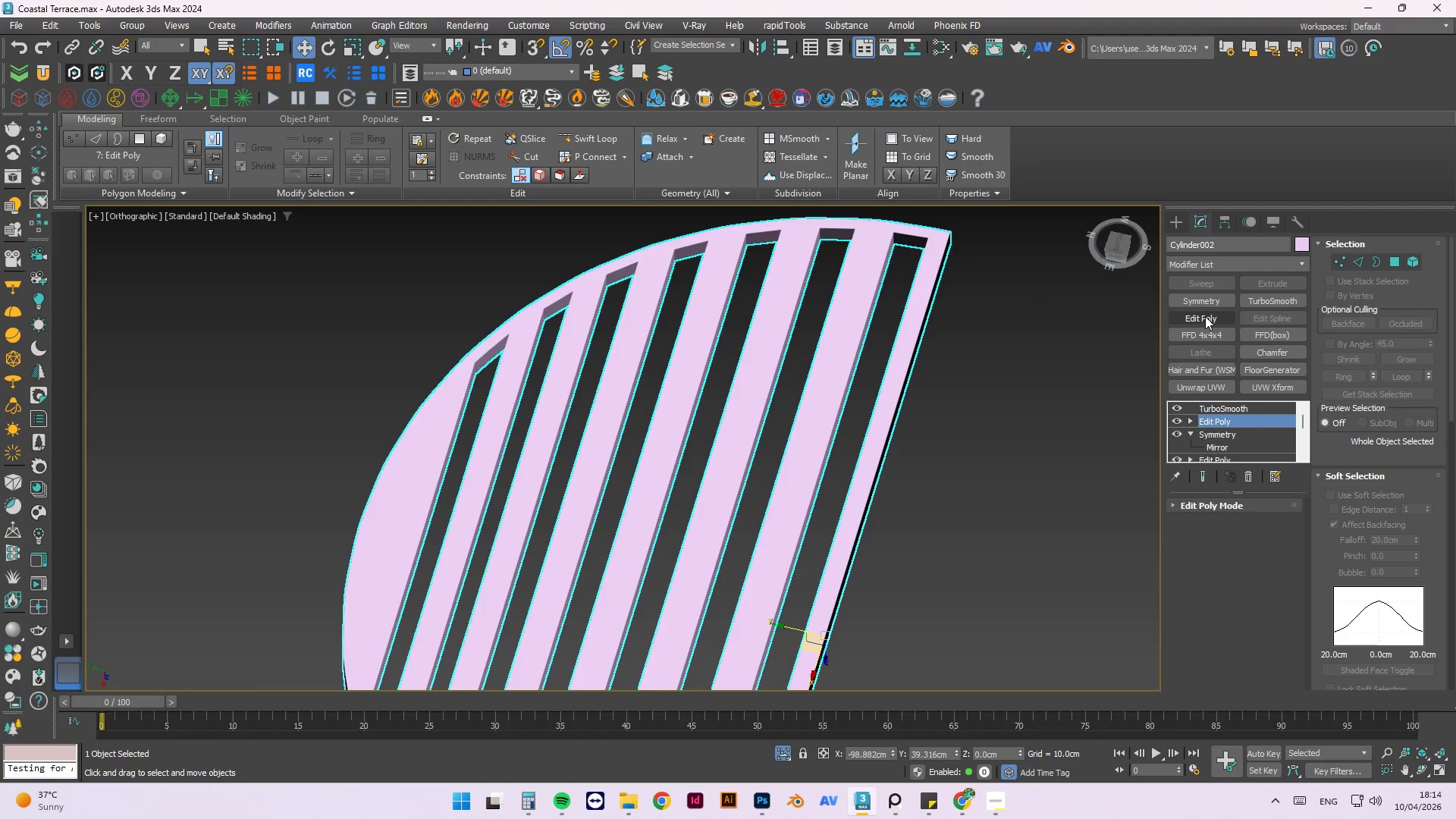 
left_click([1206, 317])
 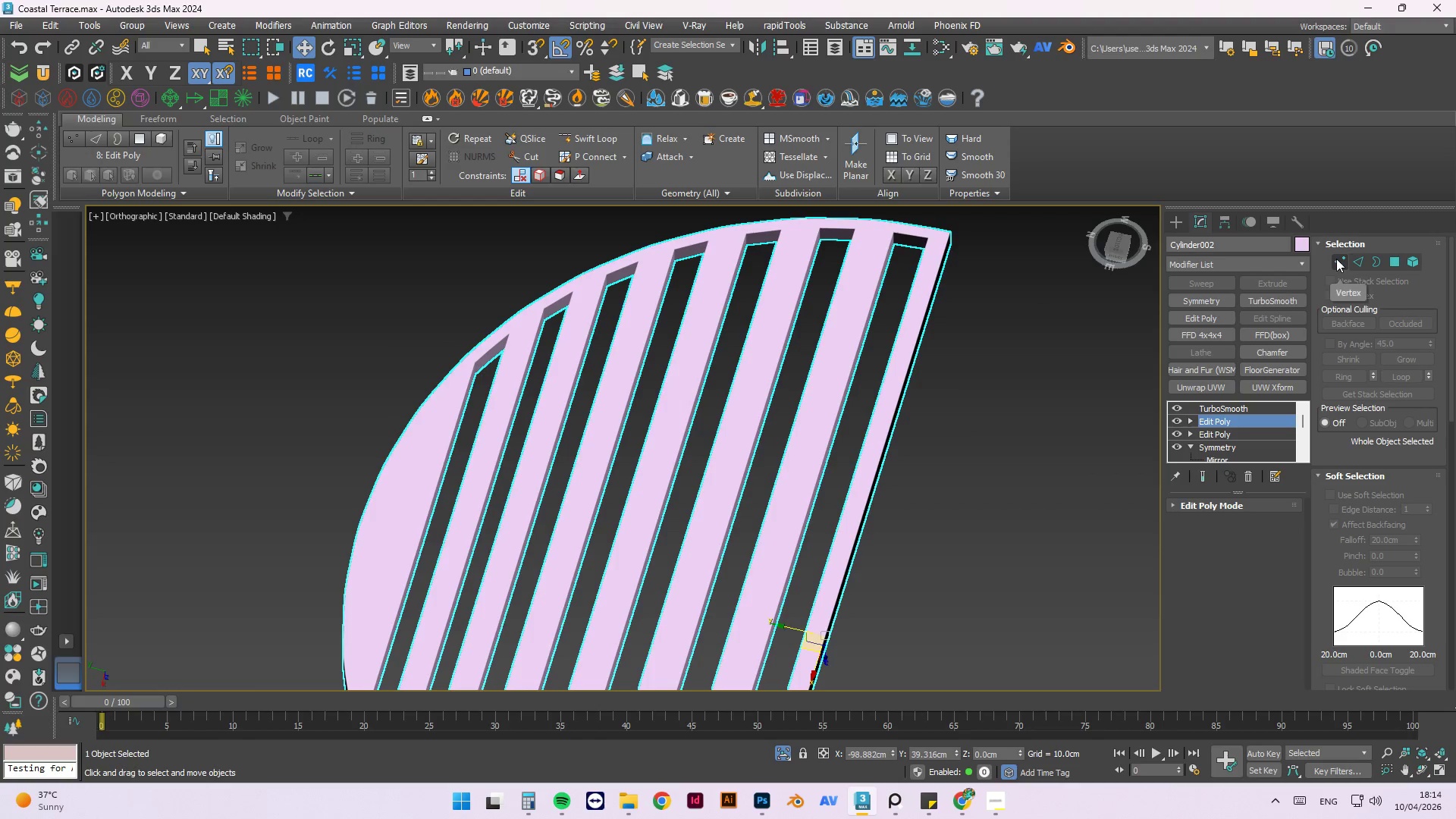 
wait(8.06)
 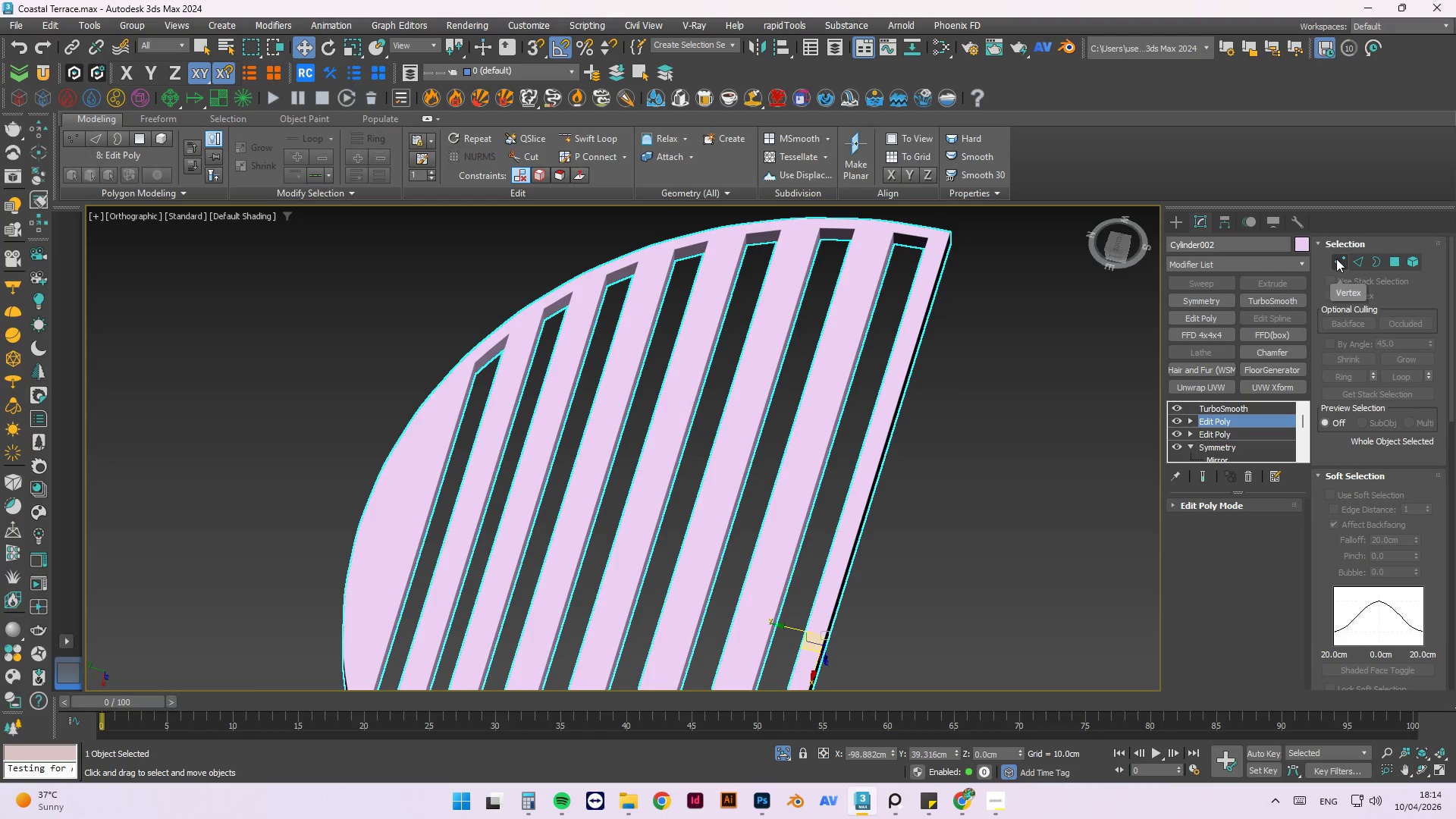 
key(F4)
 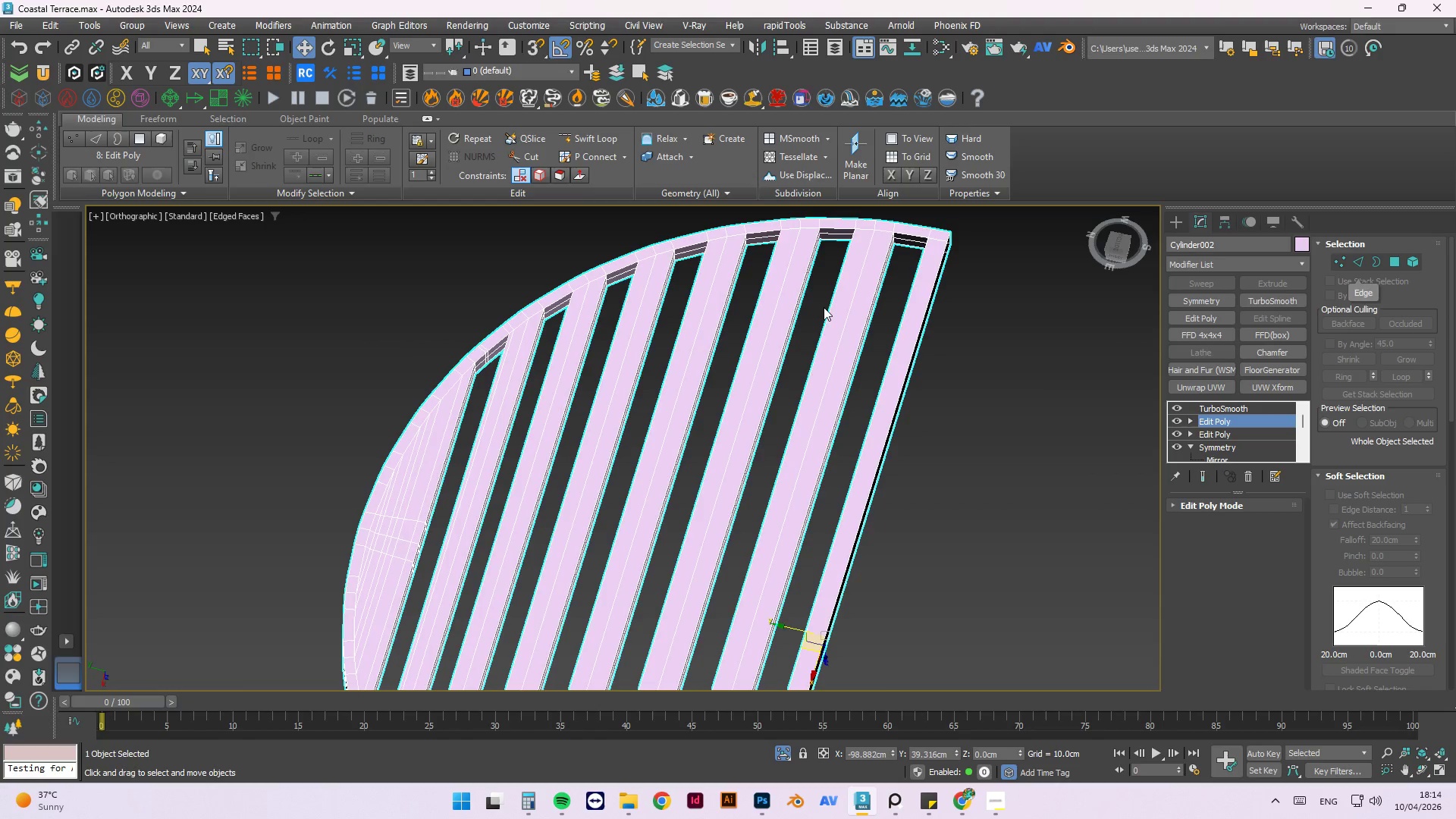 
scroll: coordinate [819, 303], scroll_direction: down, amount: 1.0
 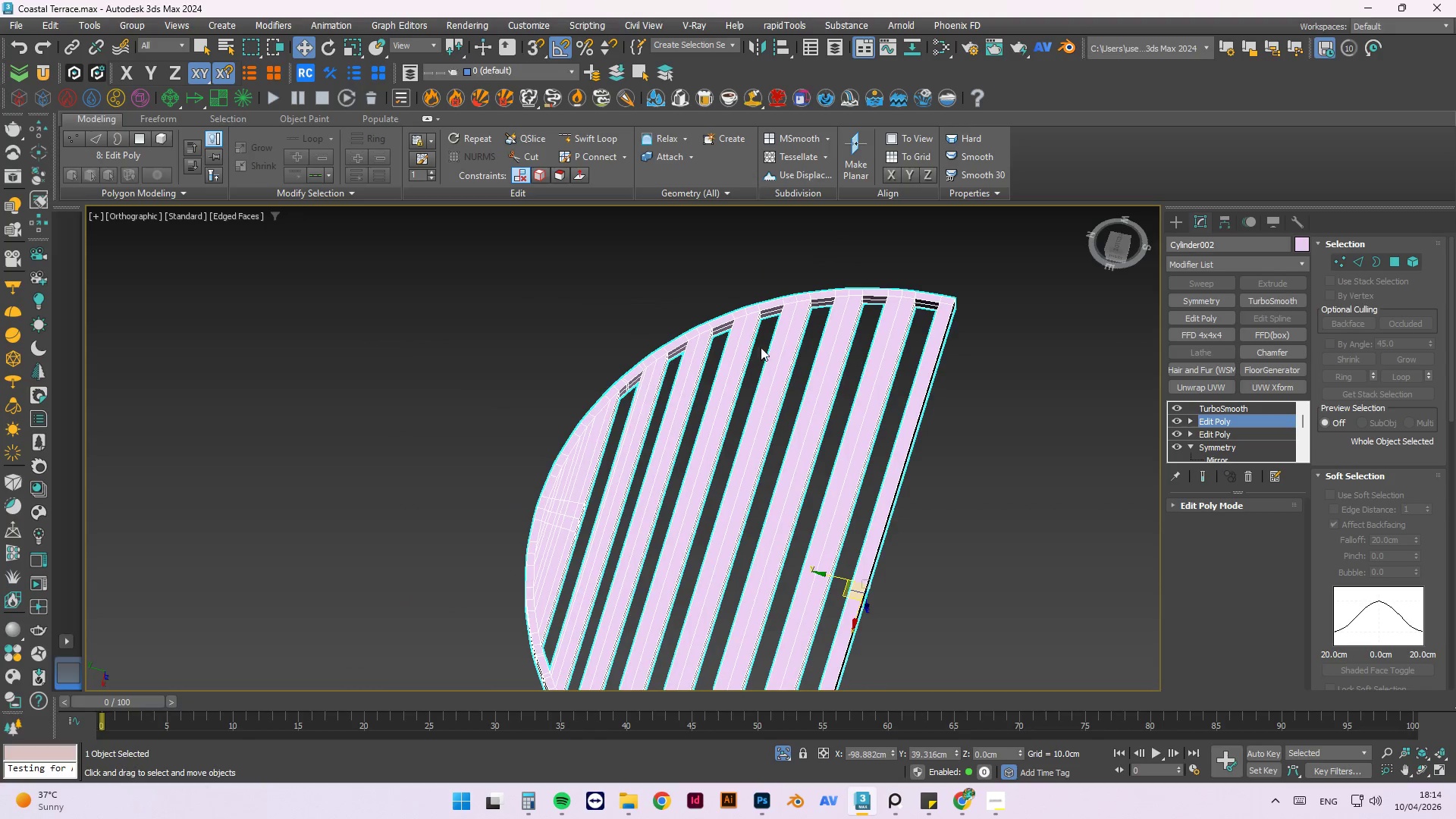 
scroll: coordinate [638, 407], scroll_direction: up, amount: 4.0
 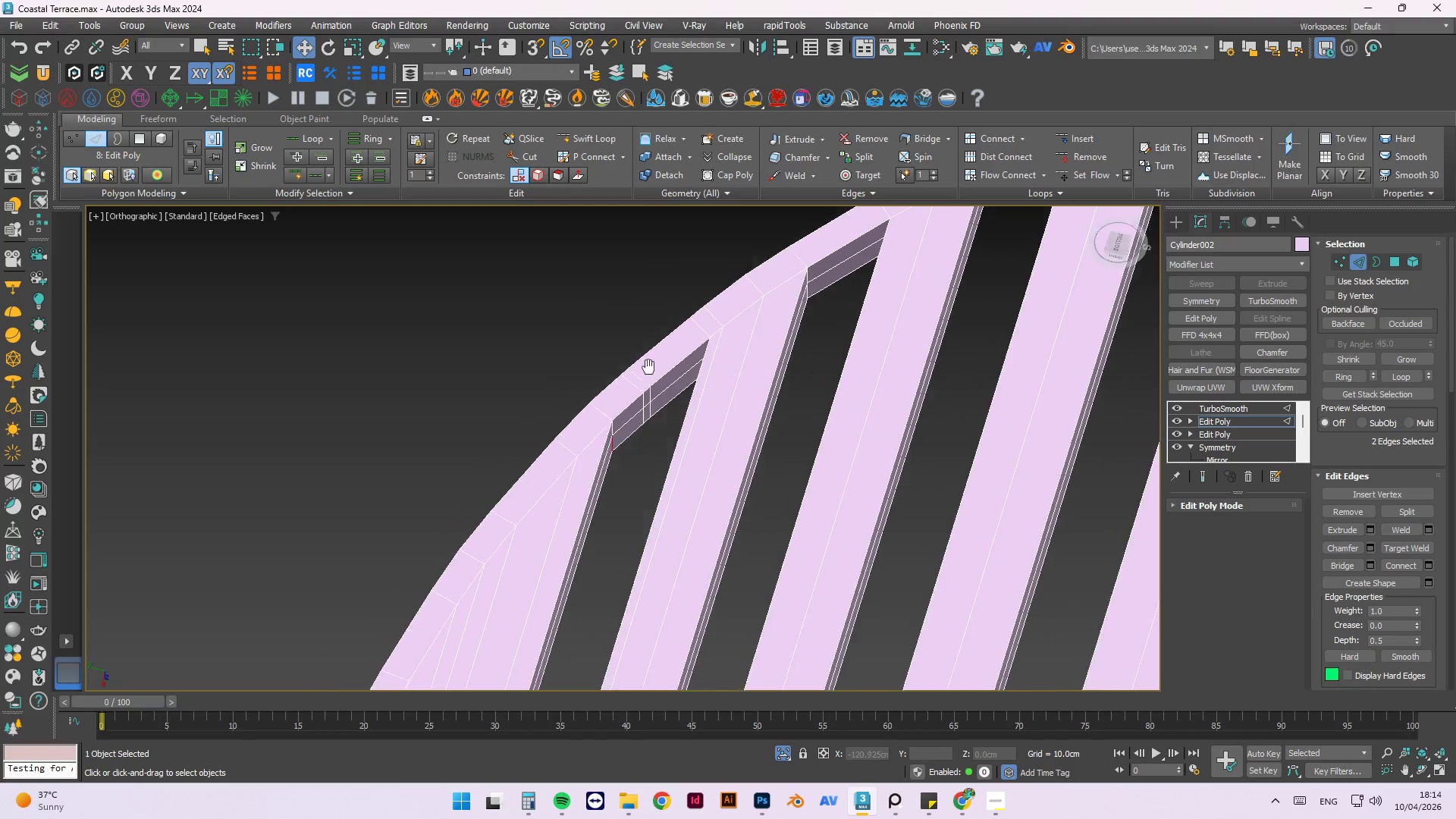 
scroll: coordinate [744, 371], scroll_direction: down, amount: 1.0
 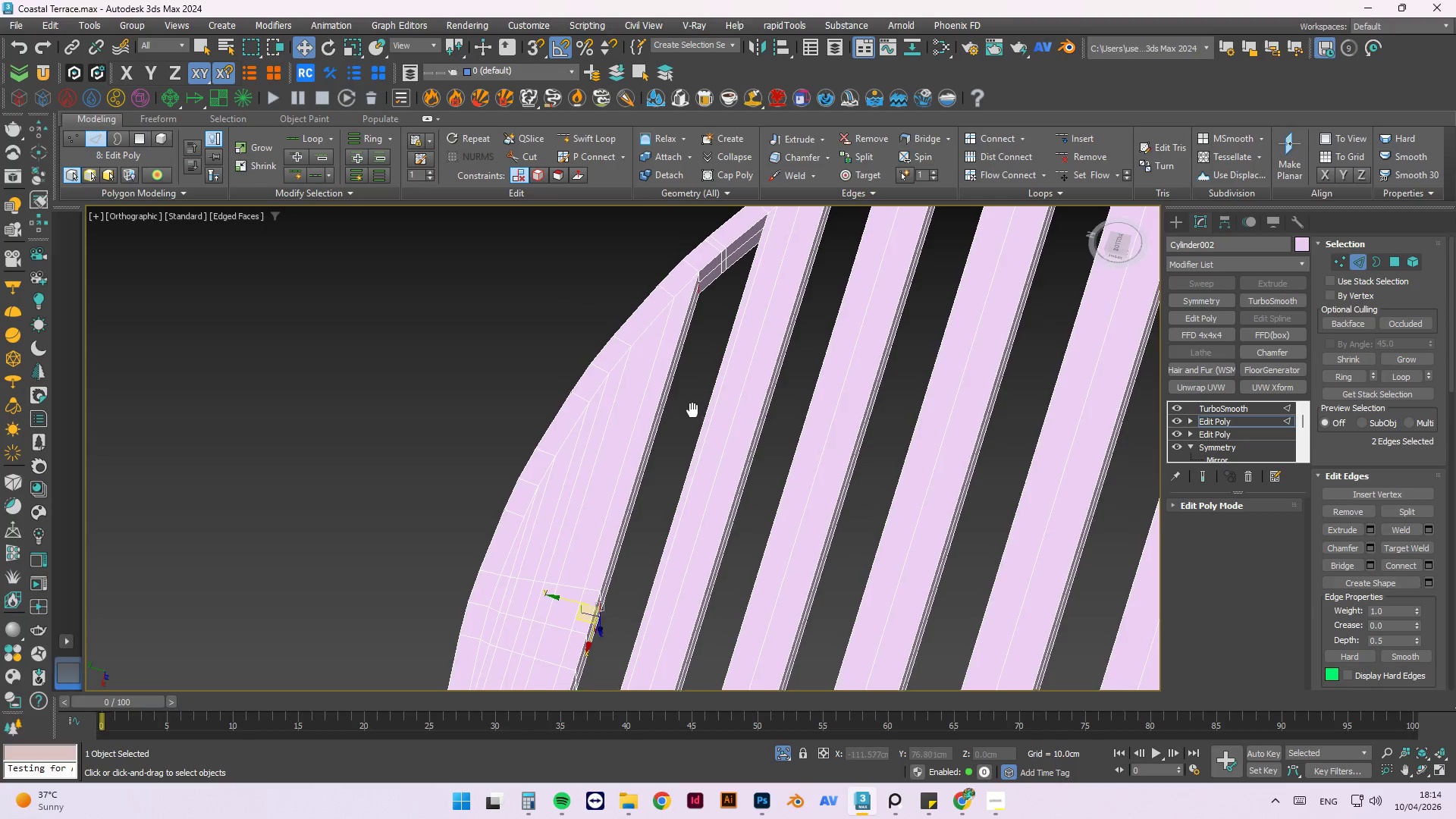 
scroll: coordinate [606, 402], scroll_direction: up, amount: 1.0
 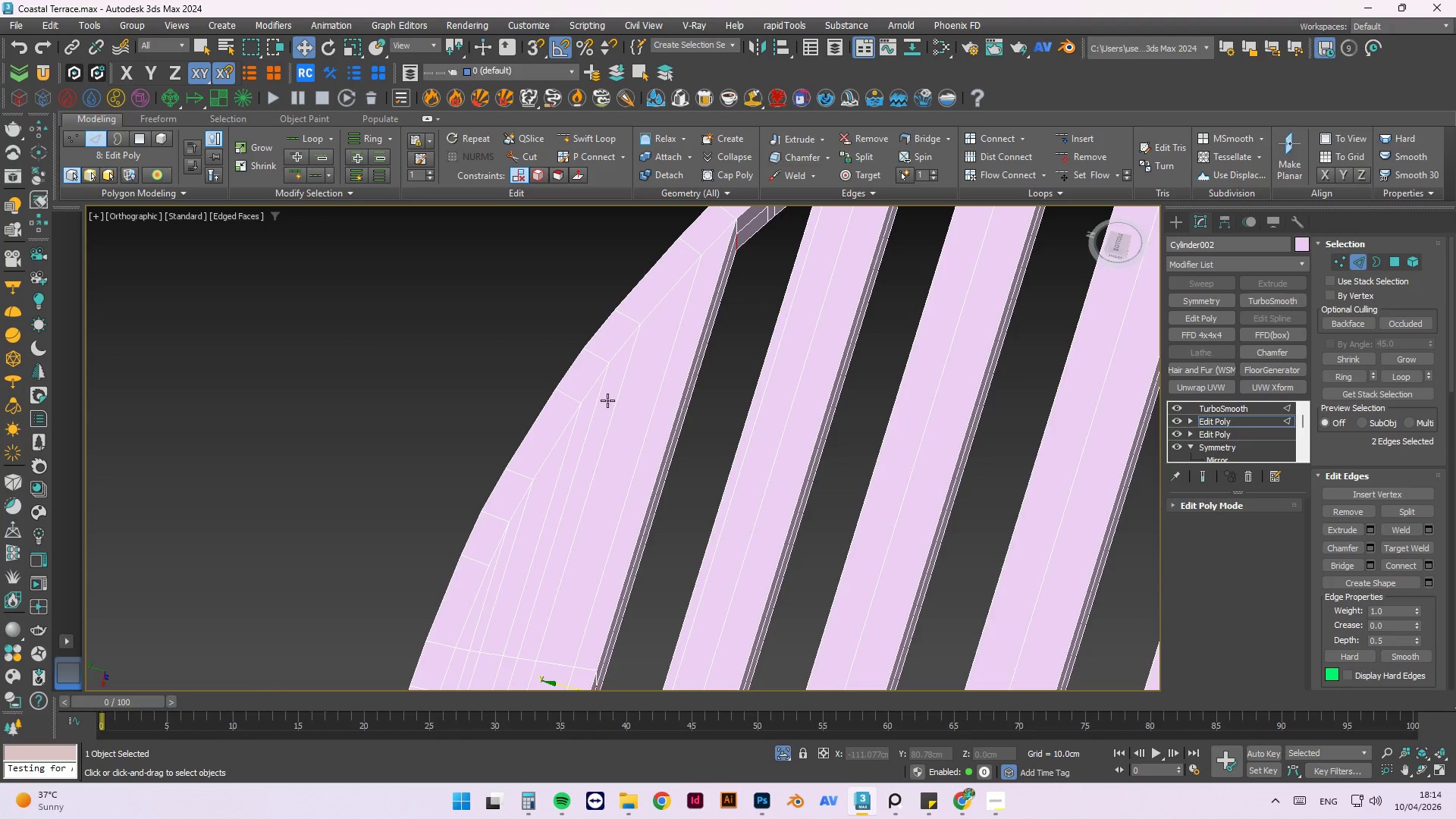 
scroll: coordinate [614, 400], scroll_direction: down, amount: 1.0
 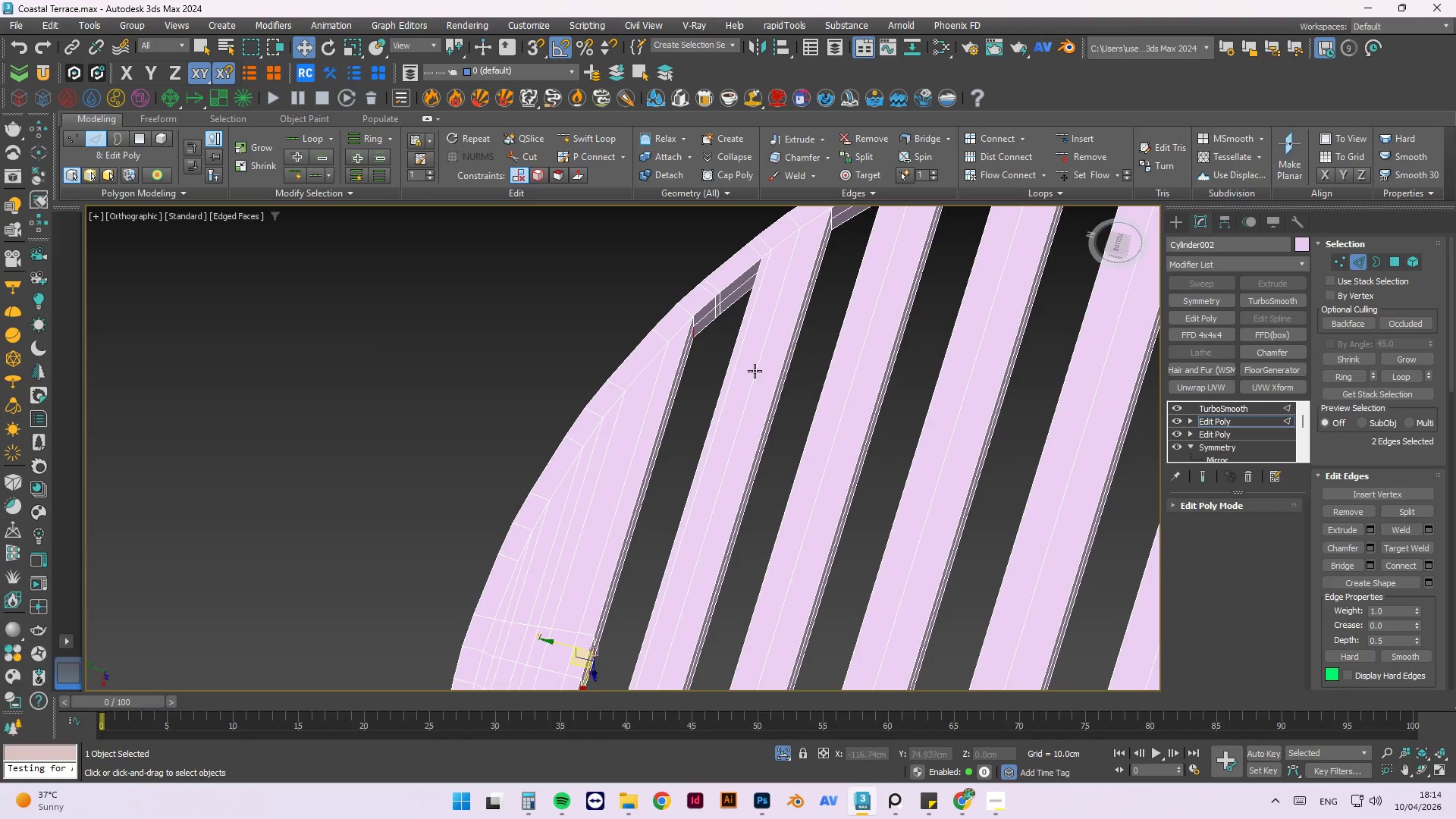 
left_click([755, 369])
 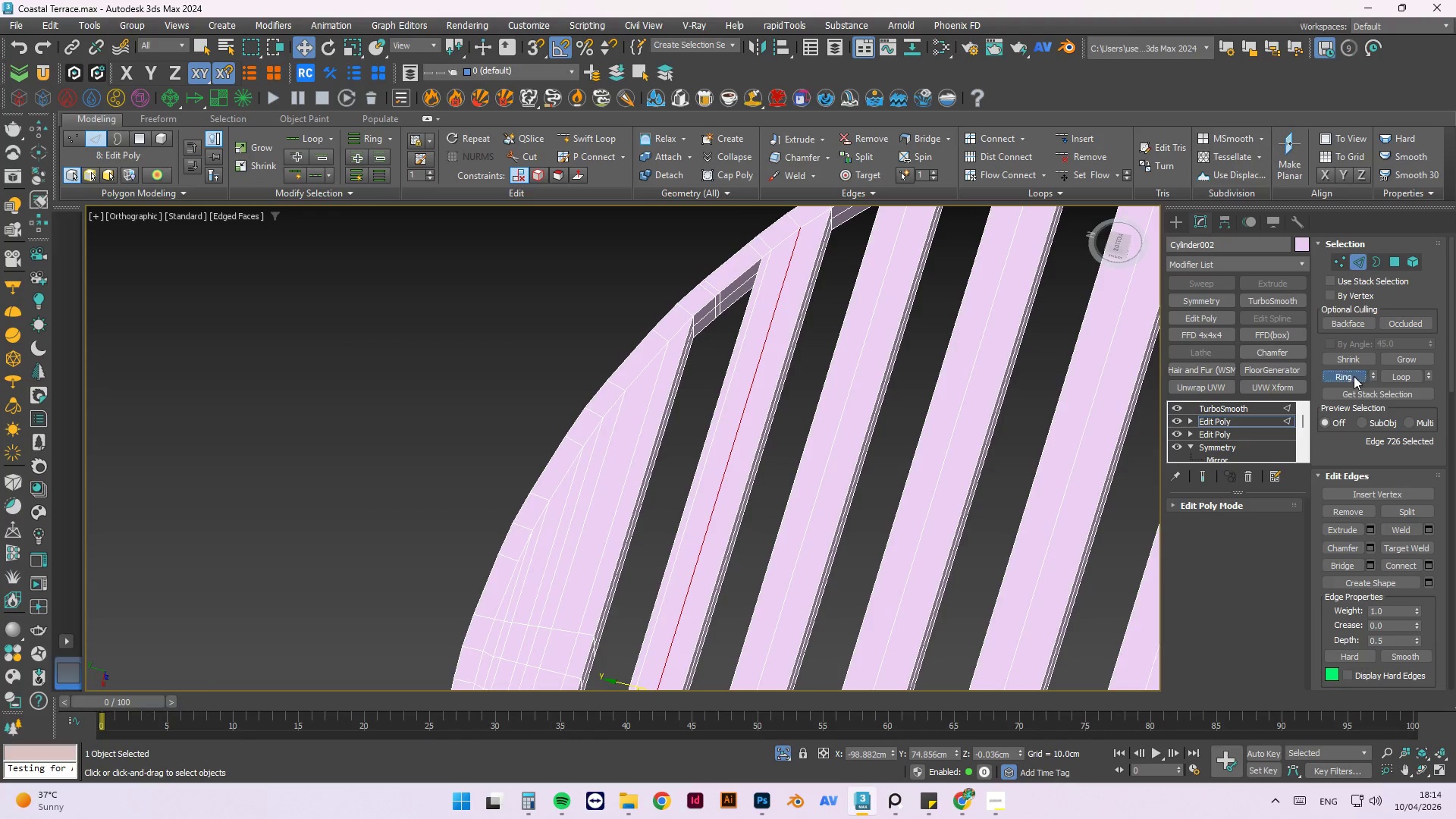 
scroll: coordinate [1099, 444], scroll_direction: down, amount: 1.0
 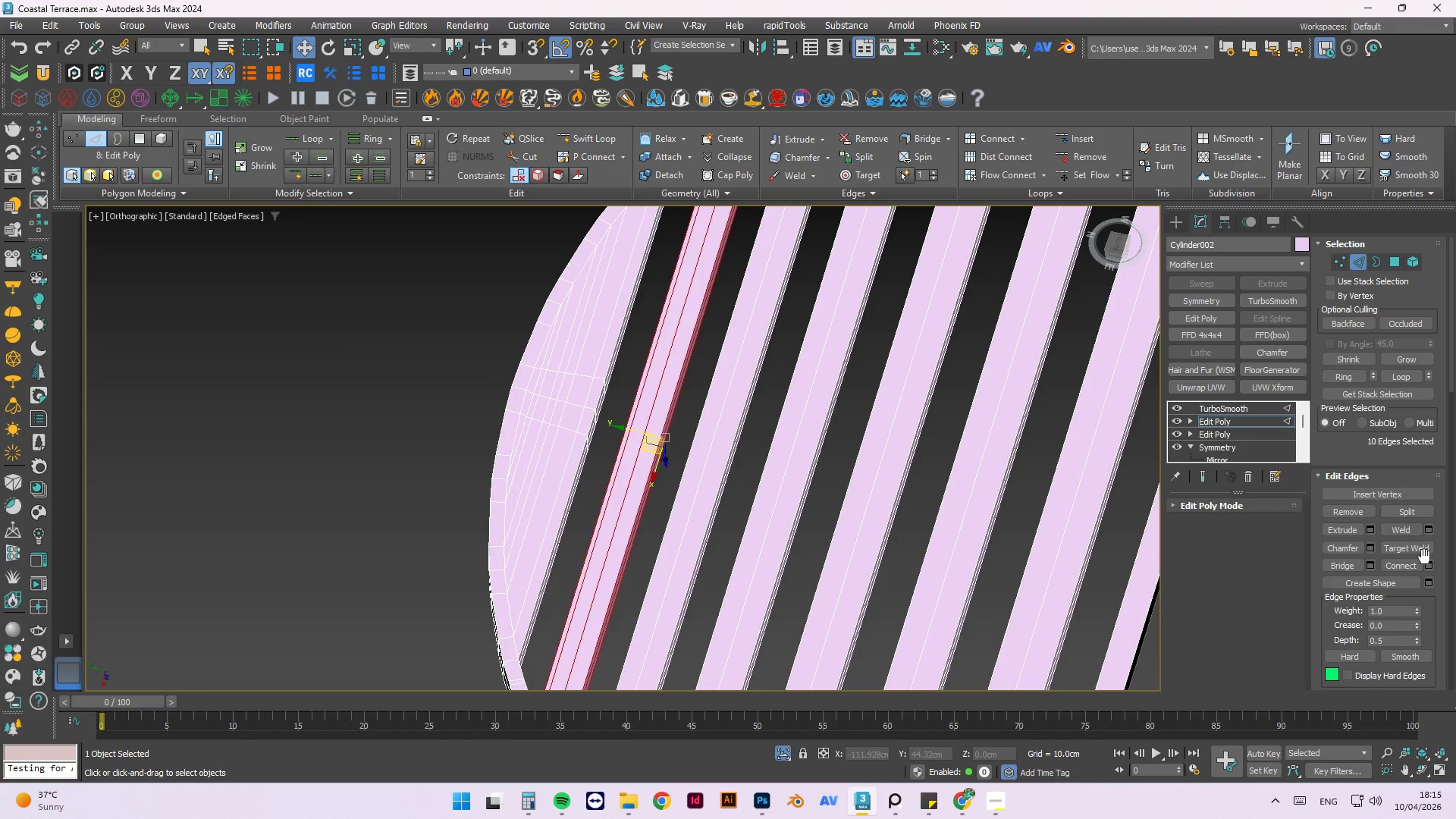 
left_click([1424, 560])
 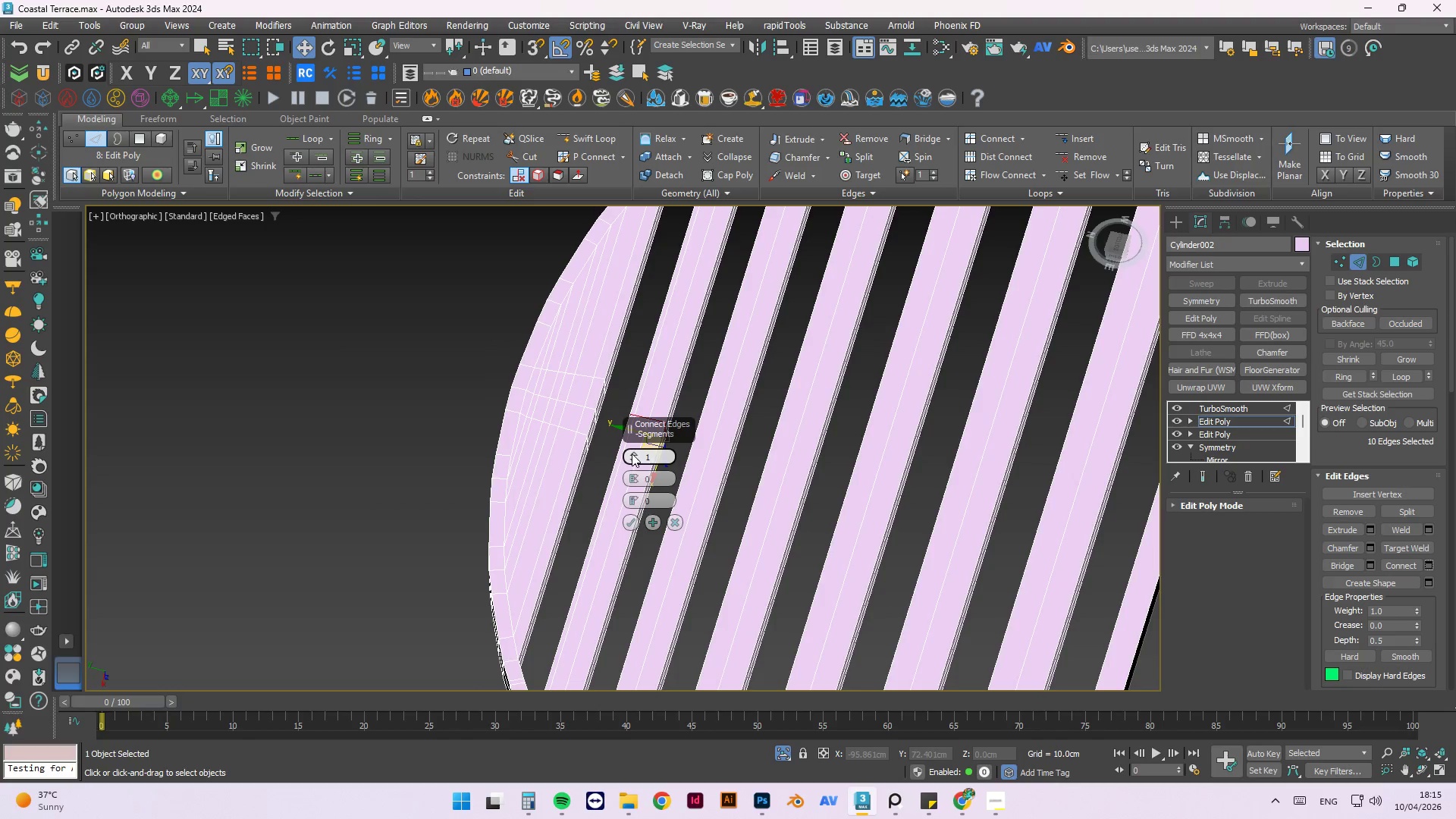 
double_click([631, 453])
 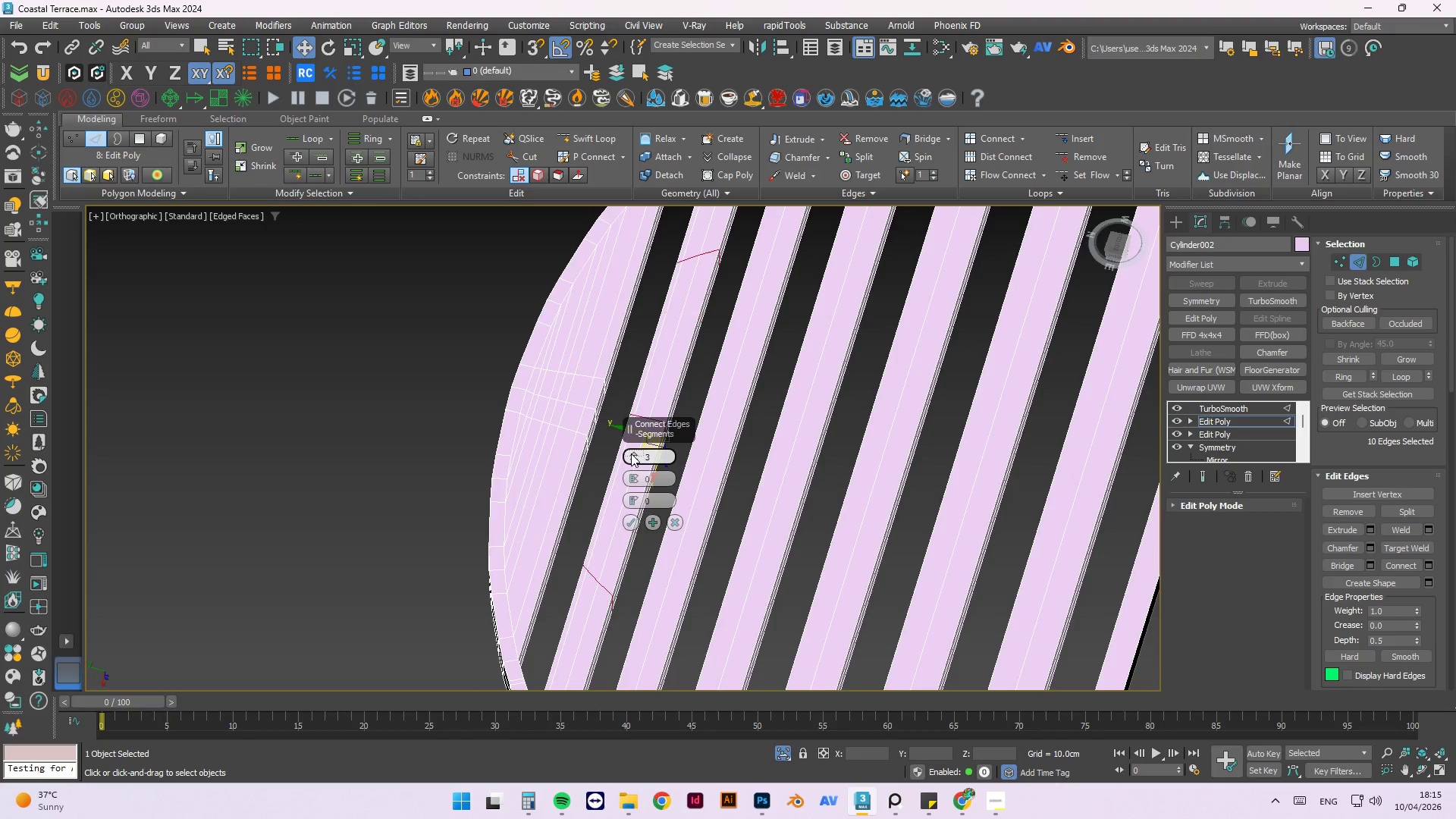 
triple_click([631, 453])
 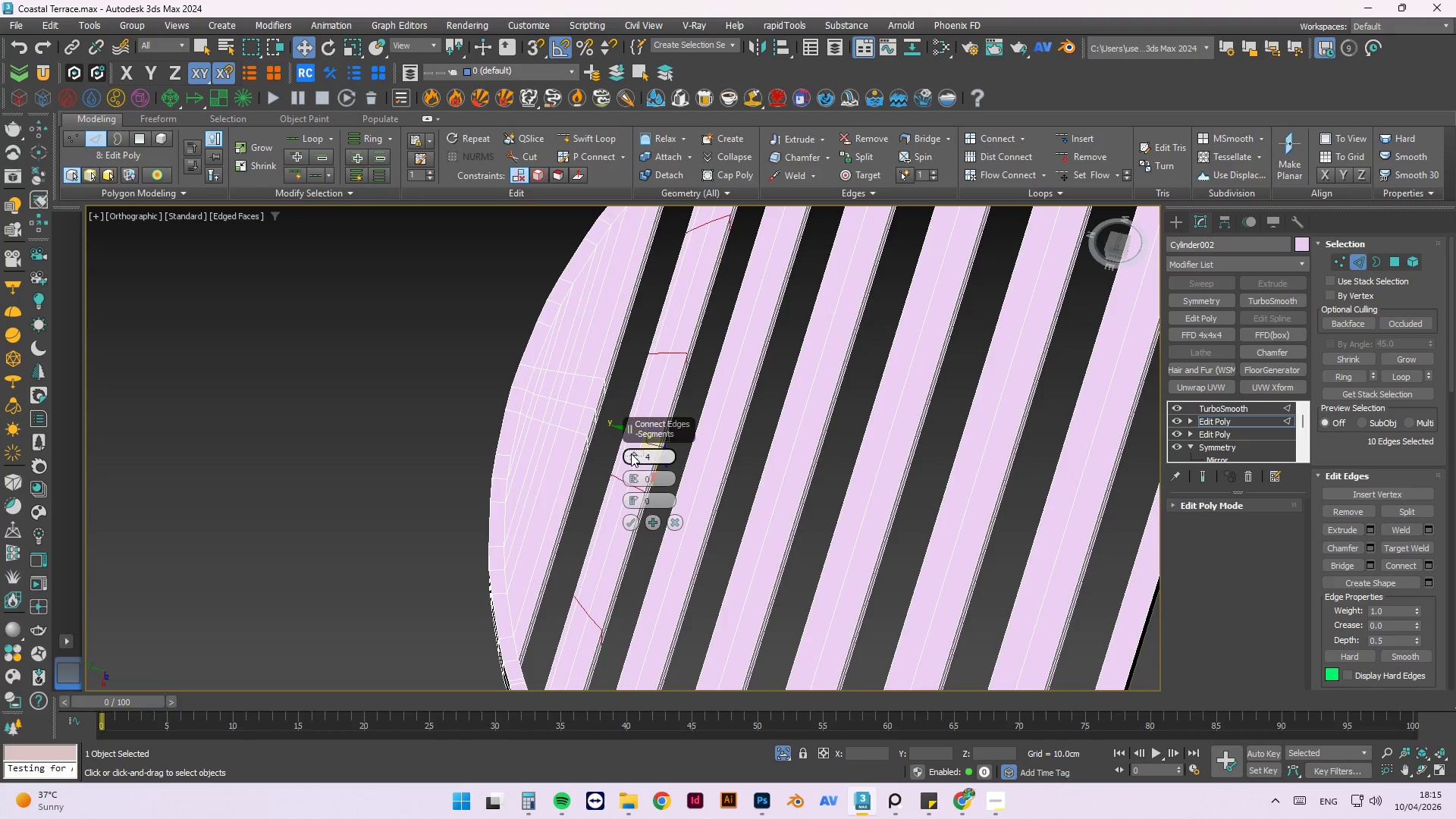 
triple_click([631, 453])
 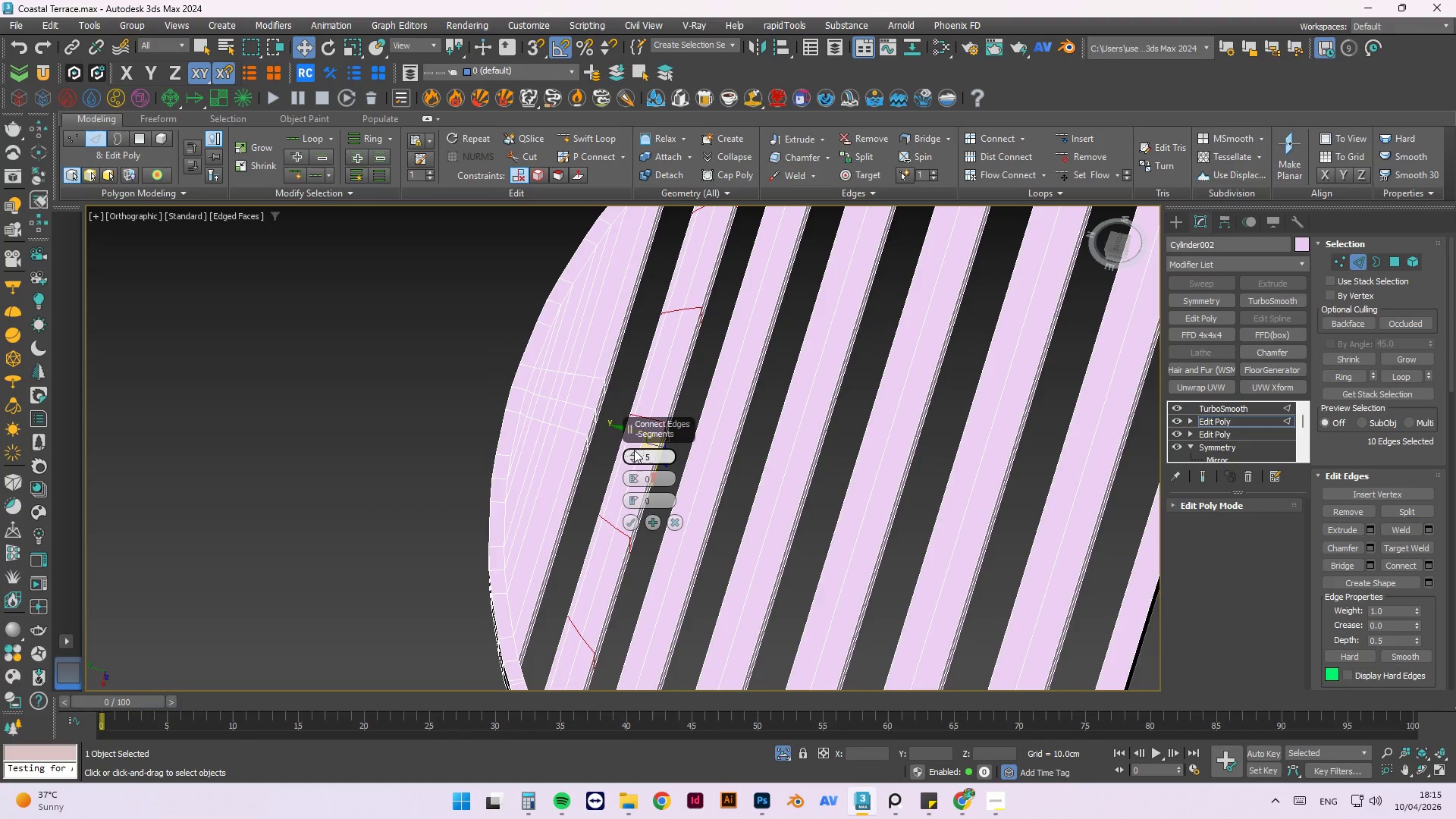 
scroll: coordinate [634, 449], scroll_direction: down, amount: 1.0
 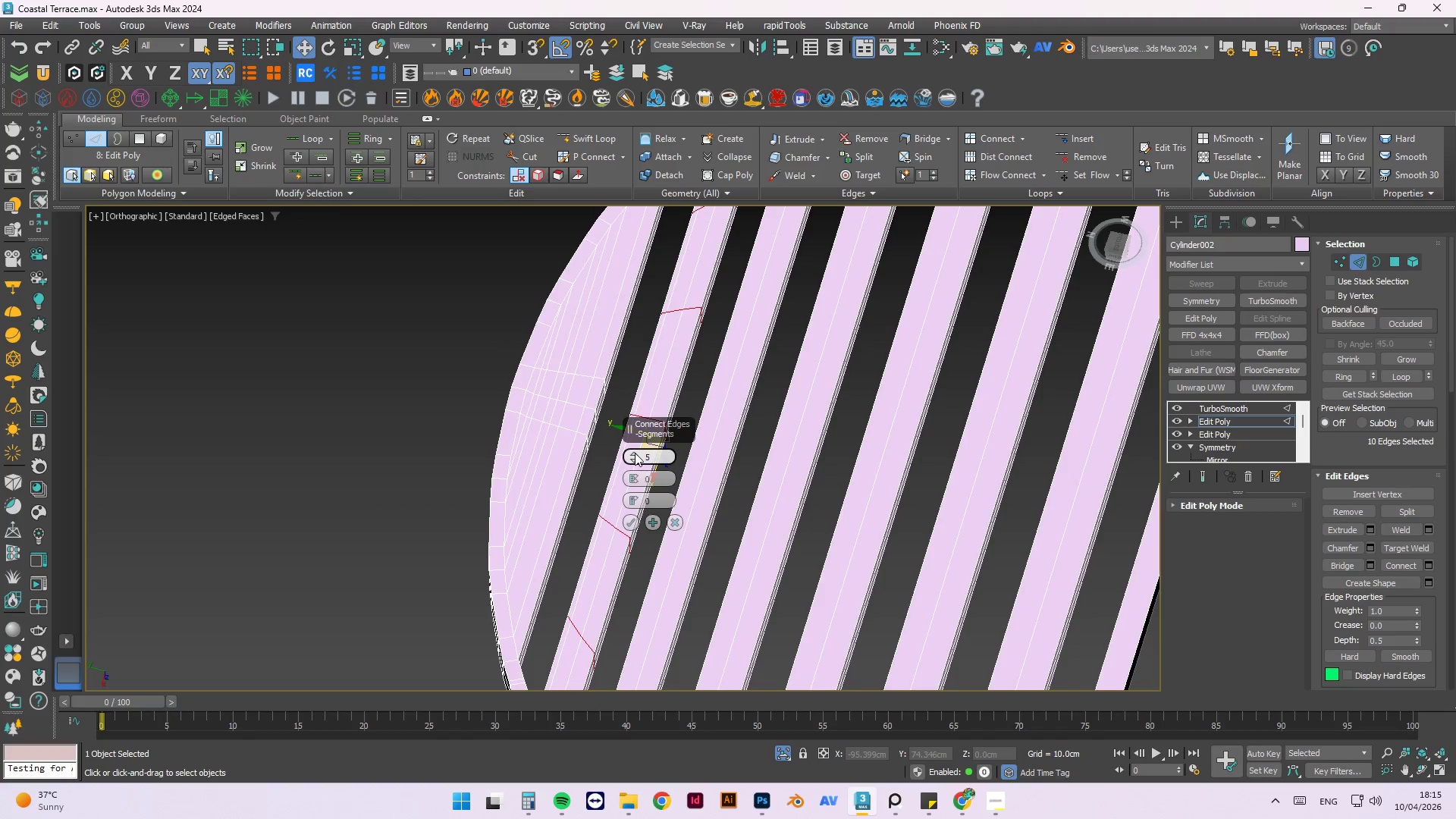 
double_click([635, 453])
 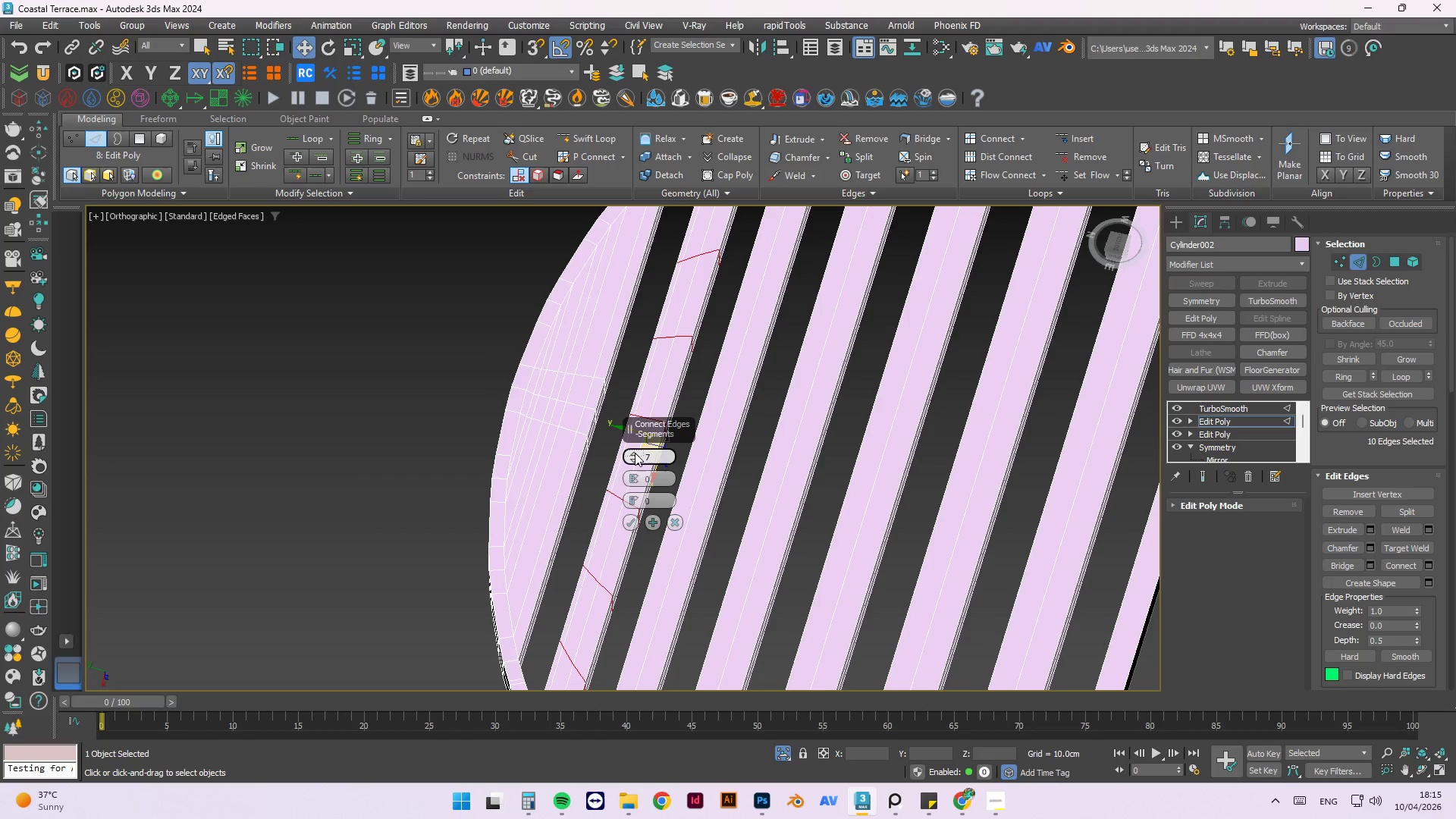 
triple_click([635, 453])
 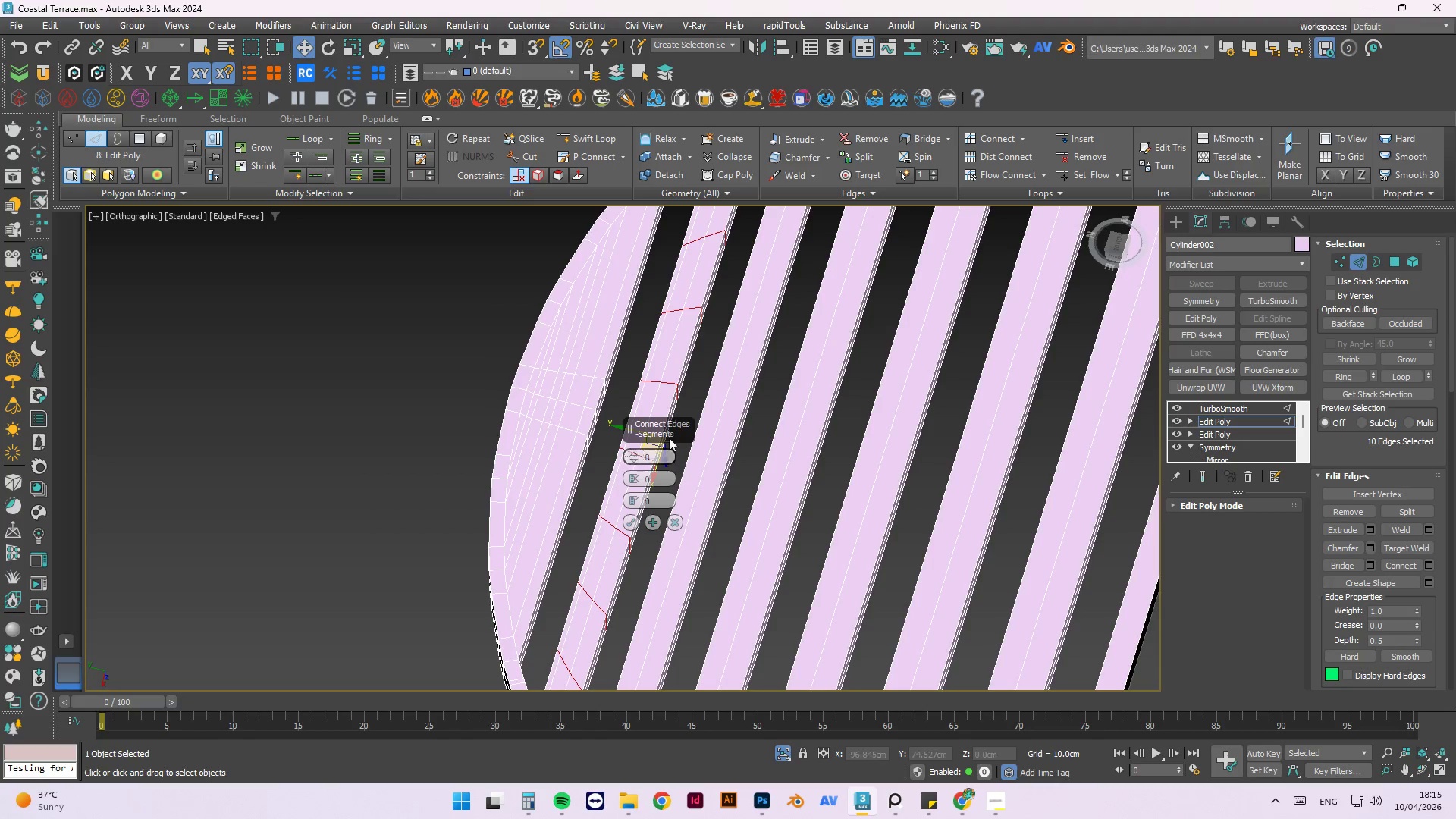 
scroll: coordinate [682, 427], scroll_direction: down, amount: 2.0
 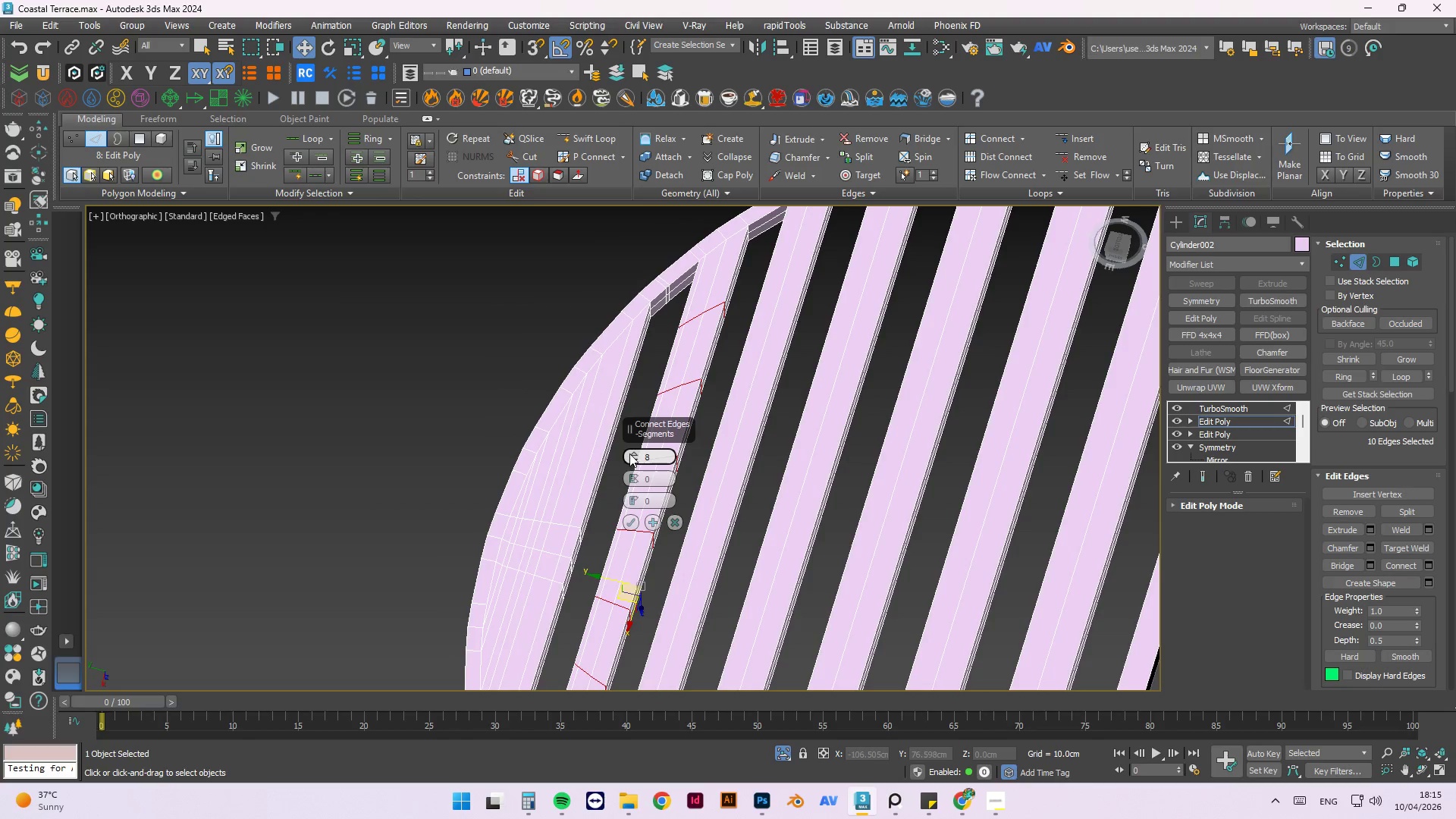 
double_click([630, 453])
 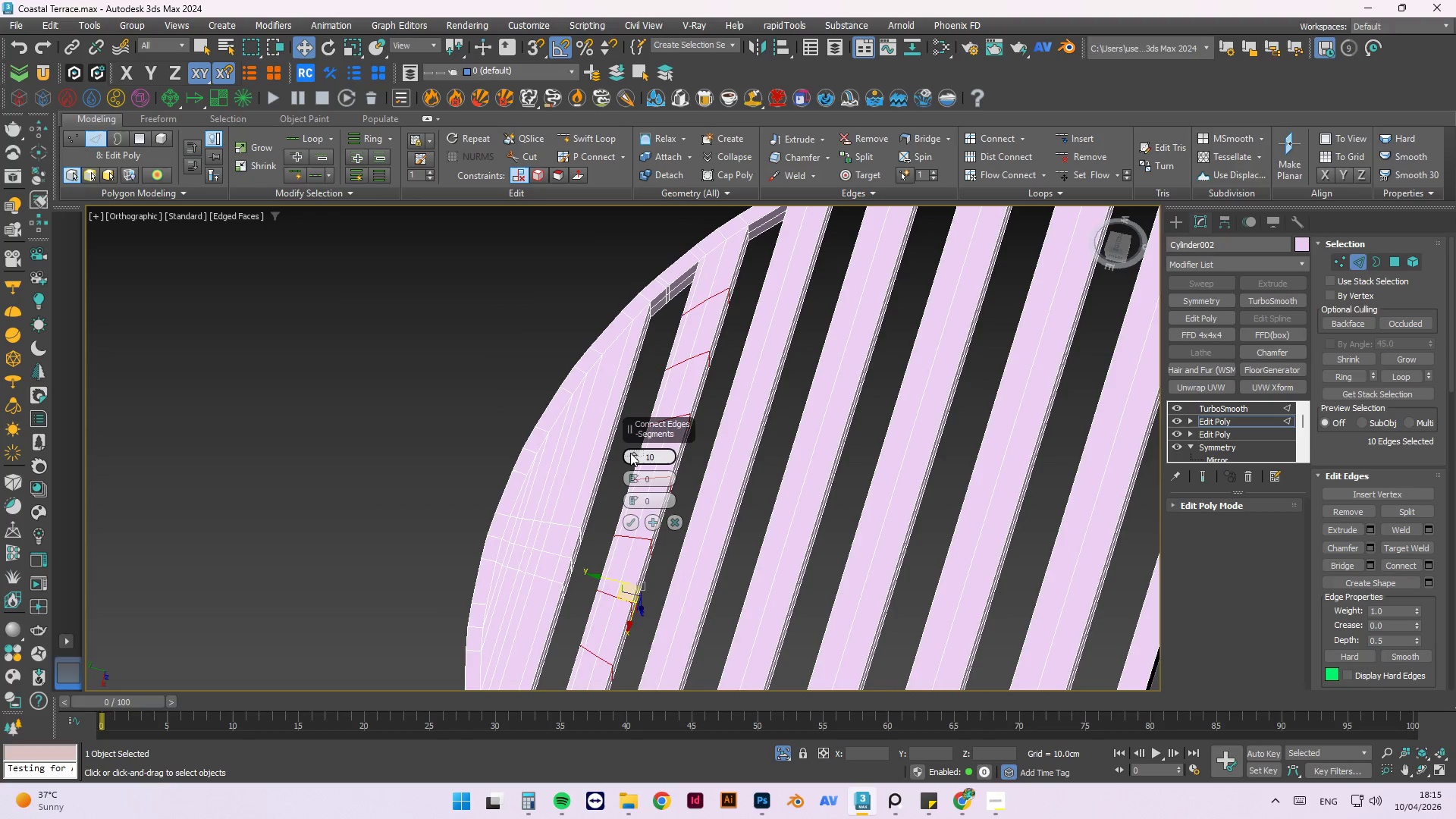 
triple_click([630, 453])
 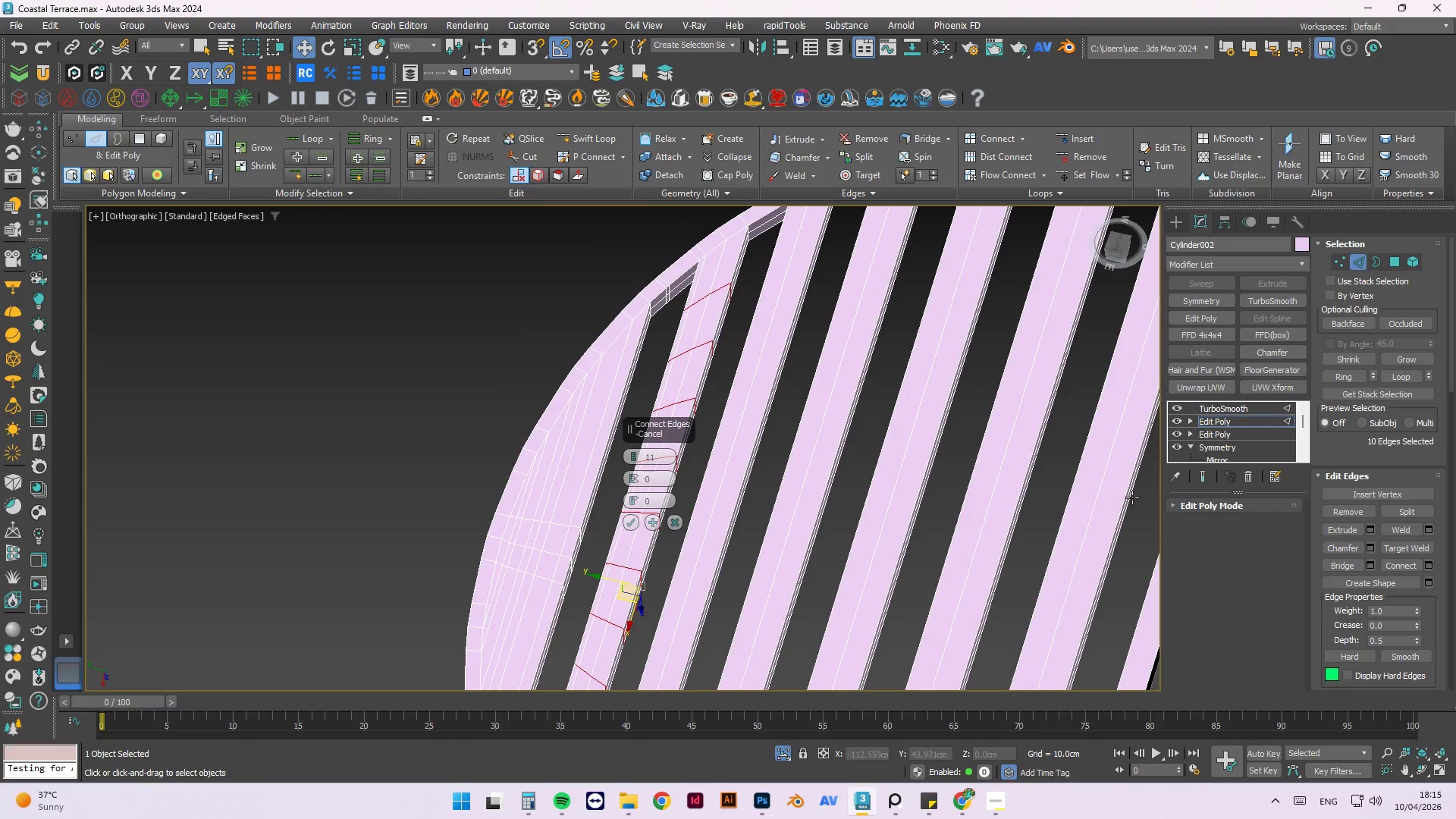 
left_click([1200, 477])
 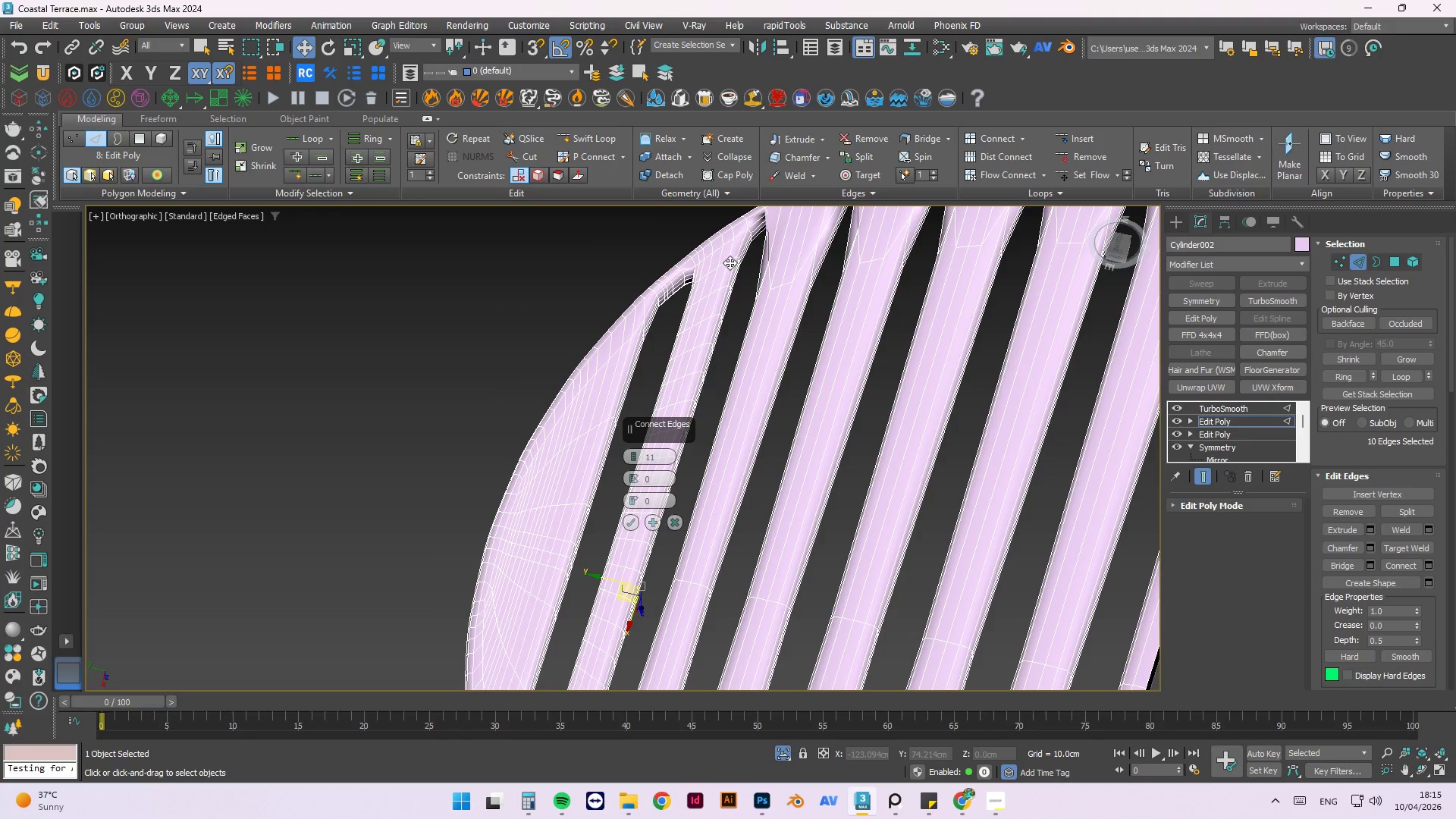 
scroll: coordinate [723, 256], scroll_direction: down, amount: 1.0
 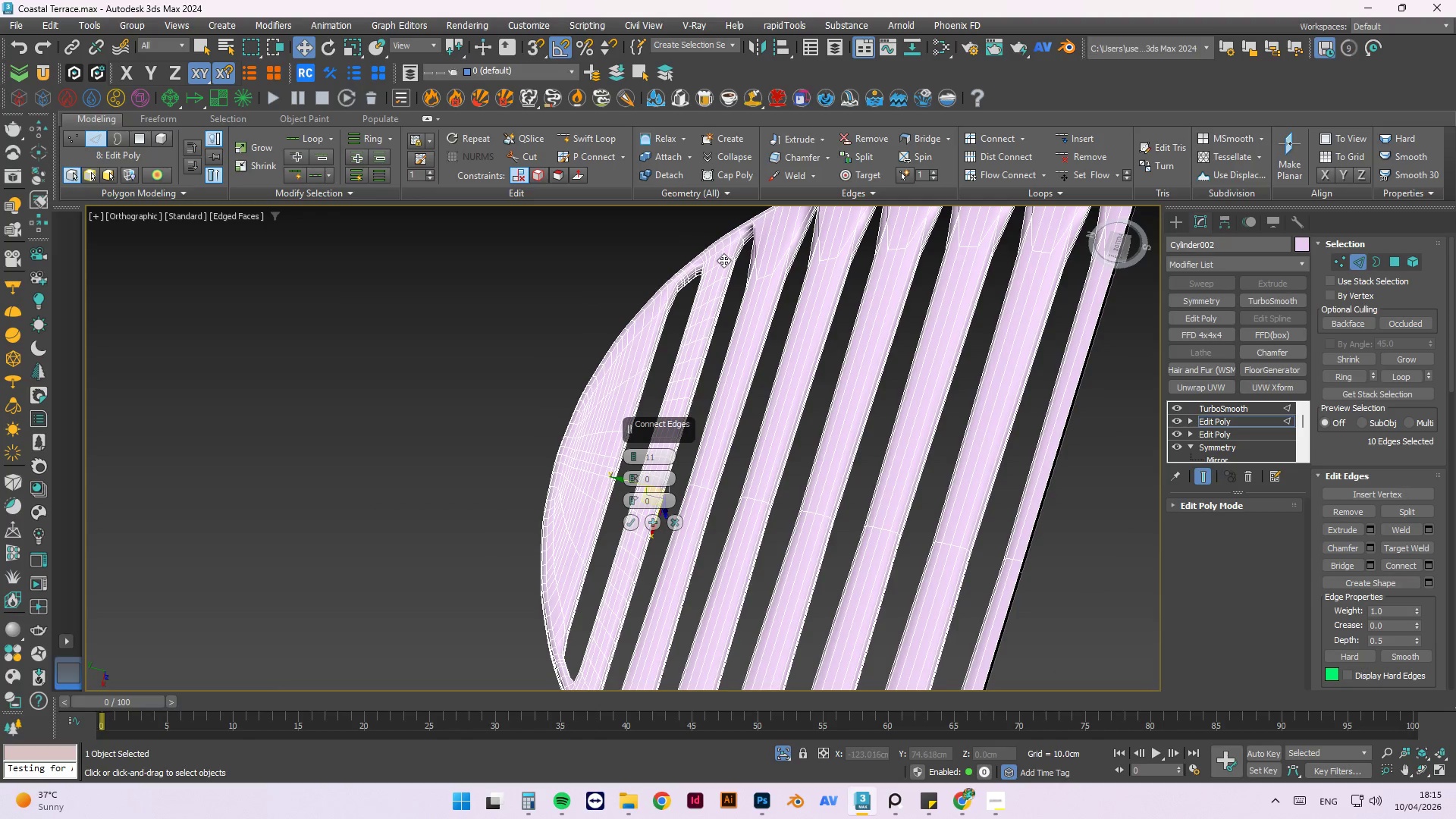 
scroll: coordinate [717, 266], scroll_direction: up, amount: 2.0
 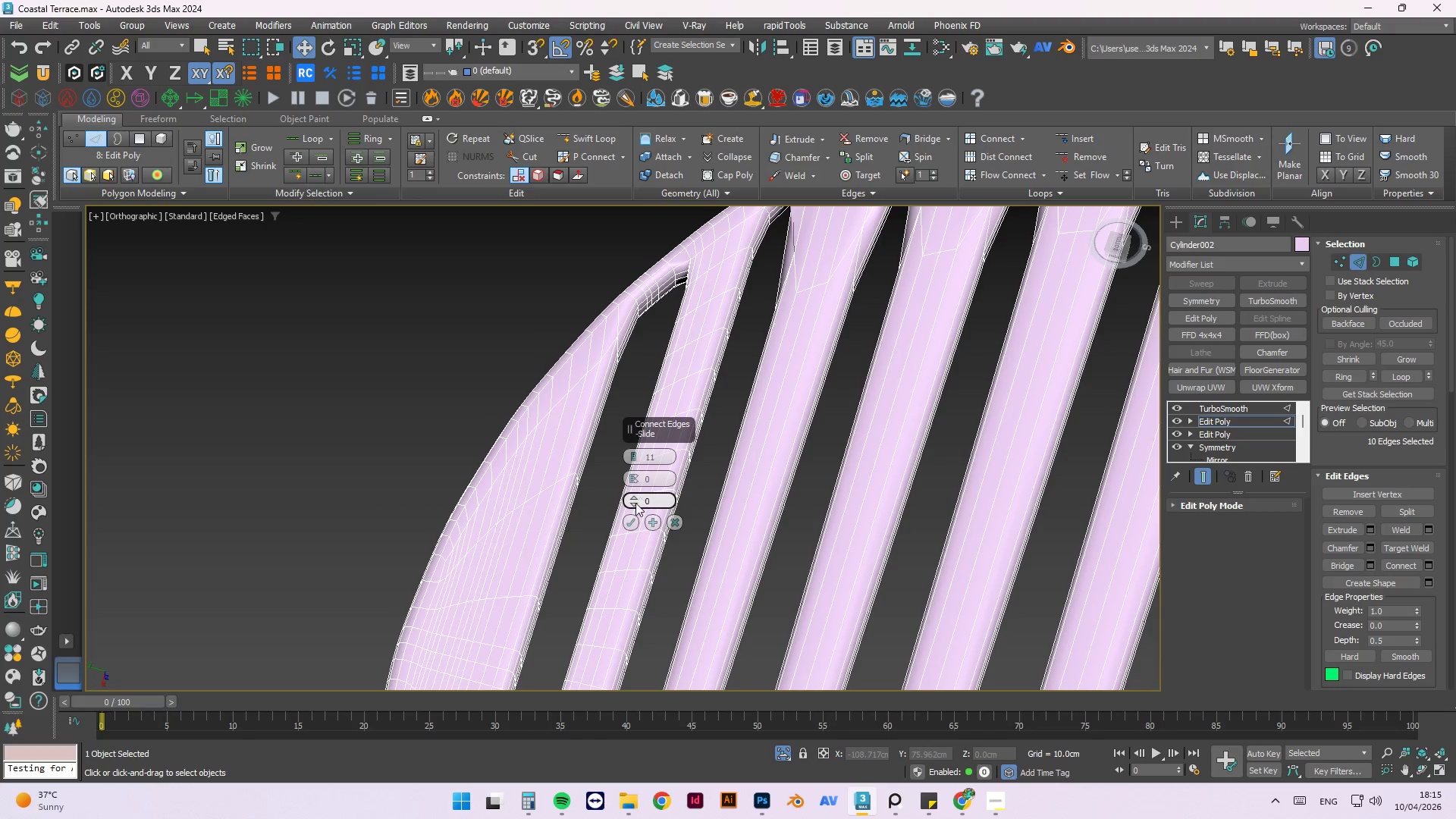 
wait(5.96)
 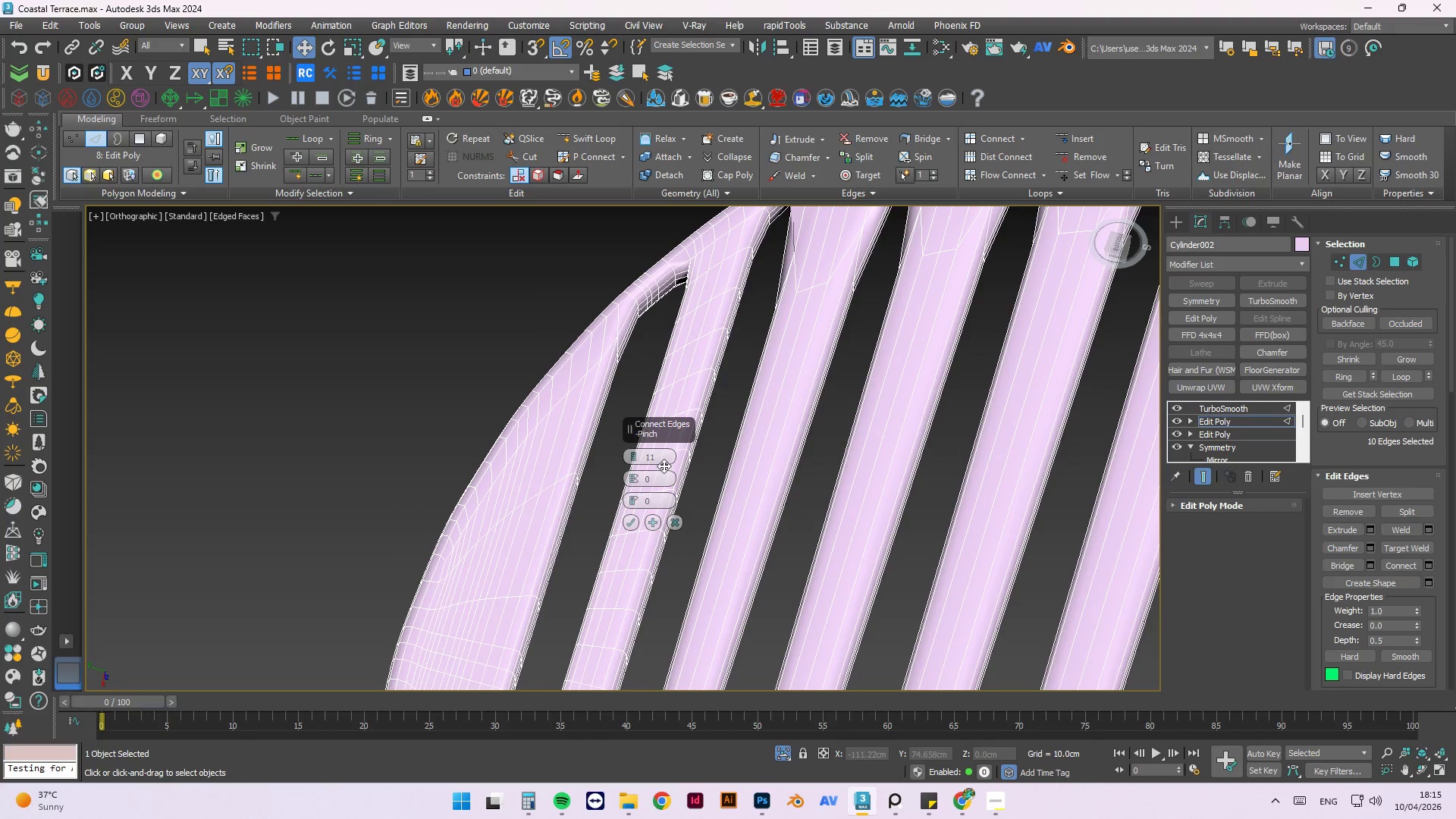 
double_click([650, 458])
 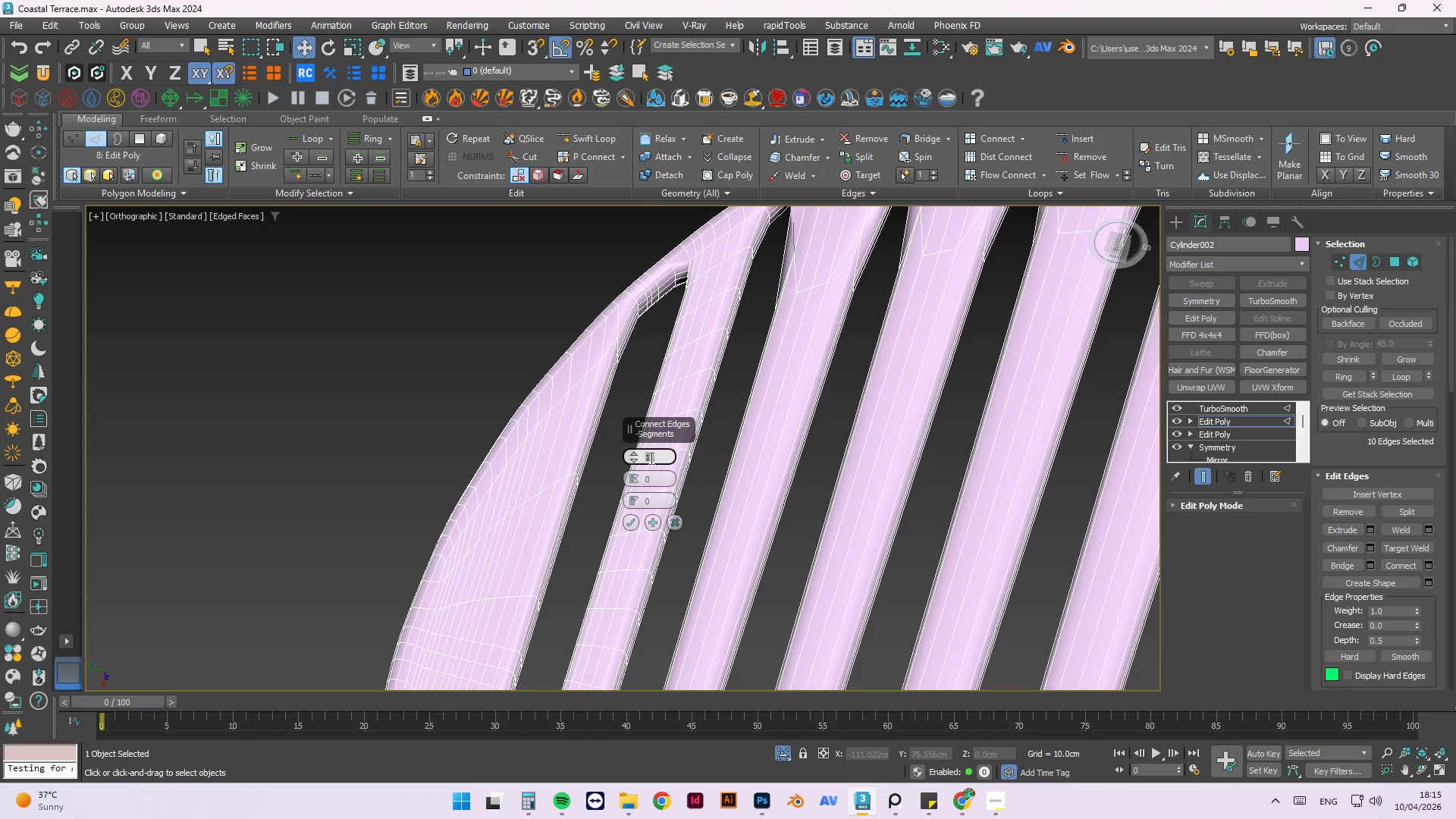 
key(5)
 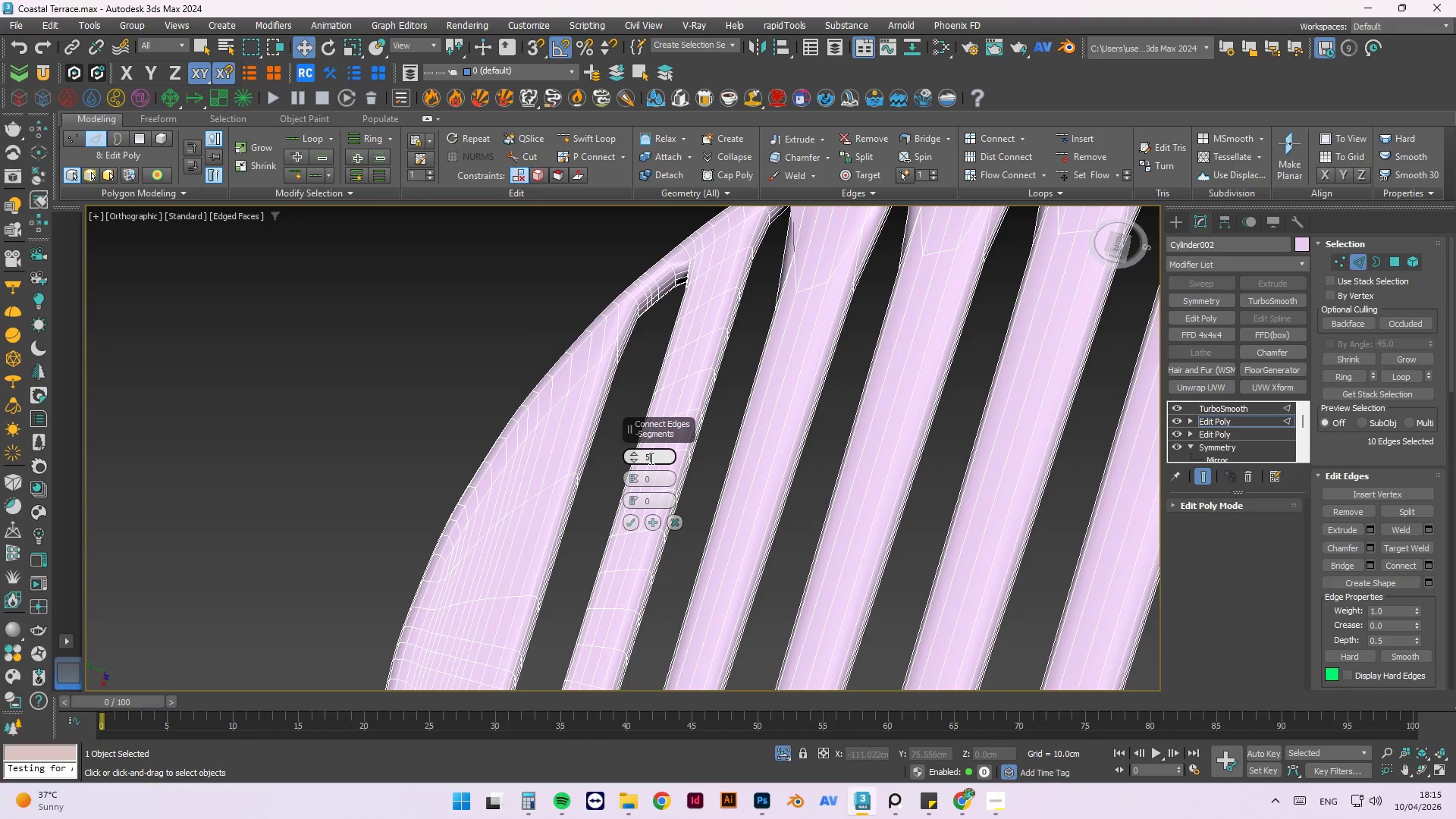 
key(Enter)
 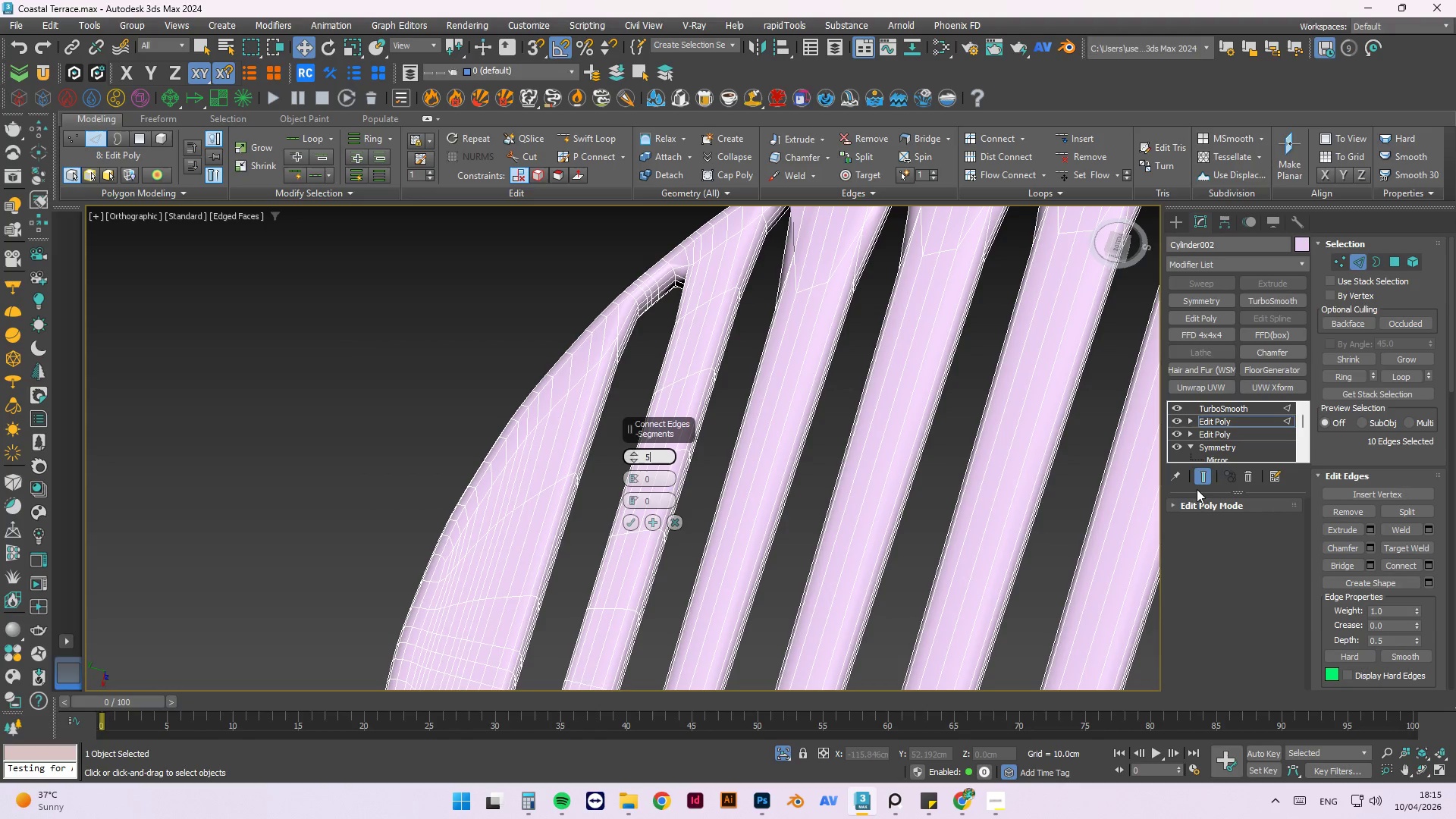 
left_click([1204, 476])
 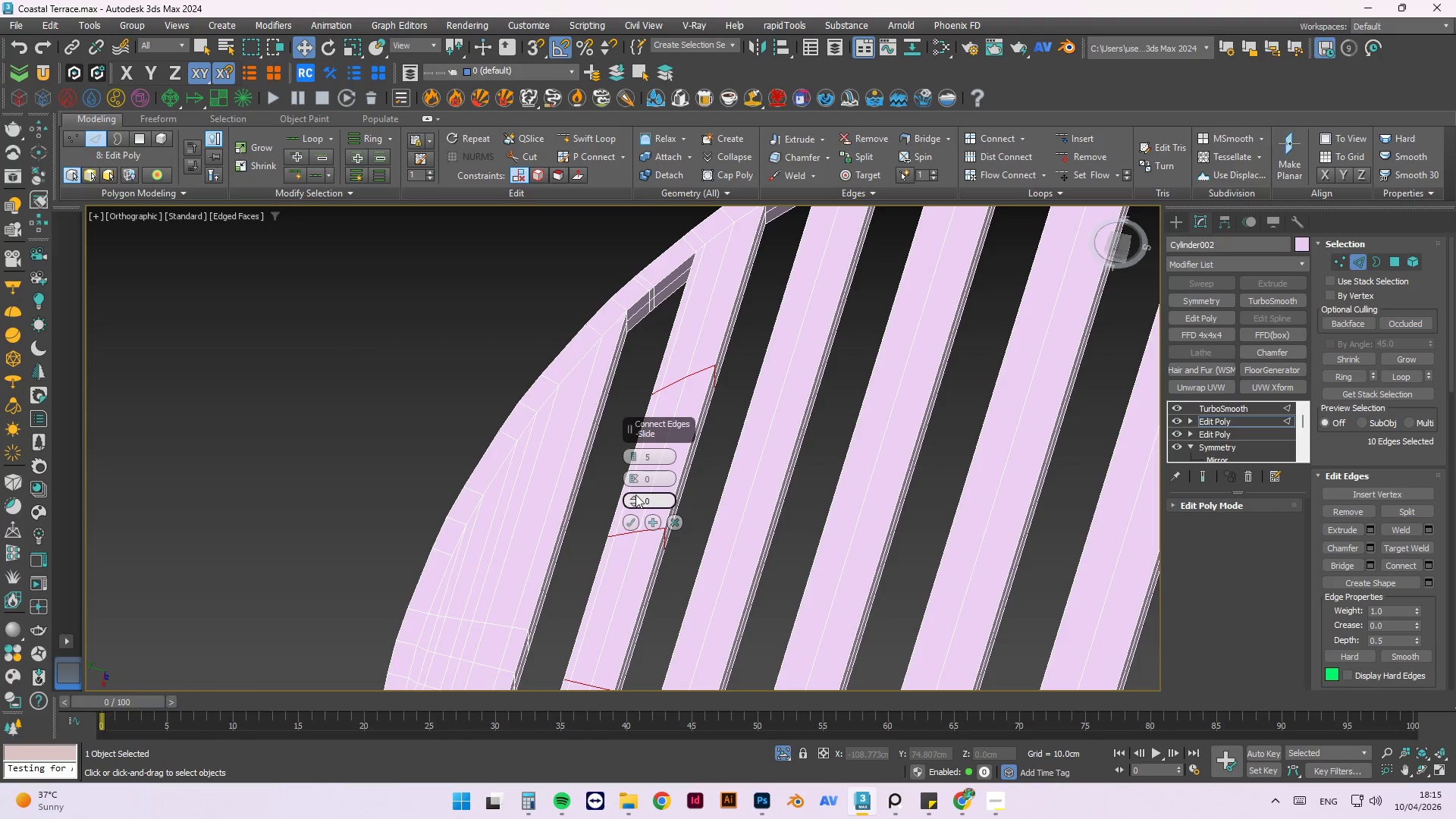 
left_click_drag(start_coordinate=[635, 465], to_coordinate=[637, 441])
 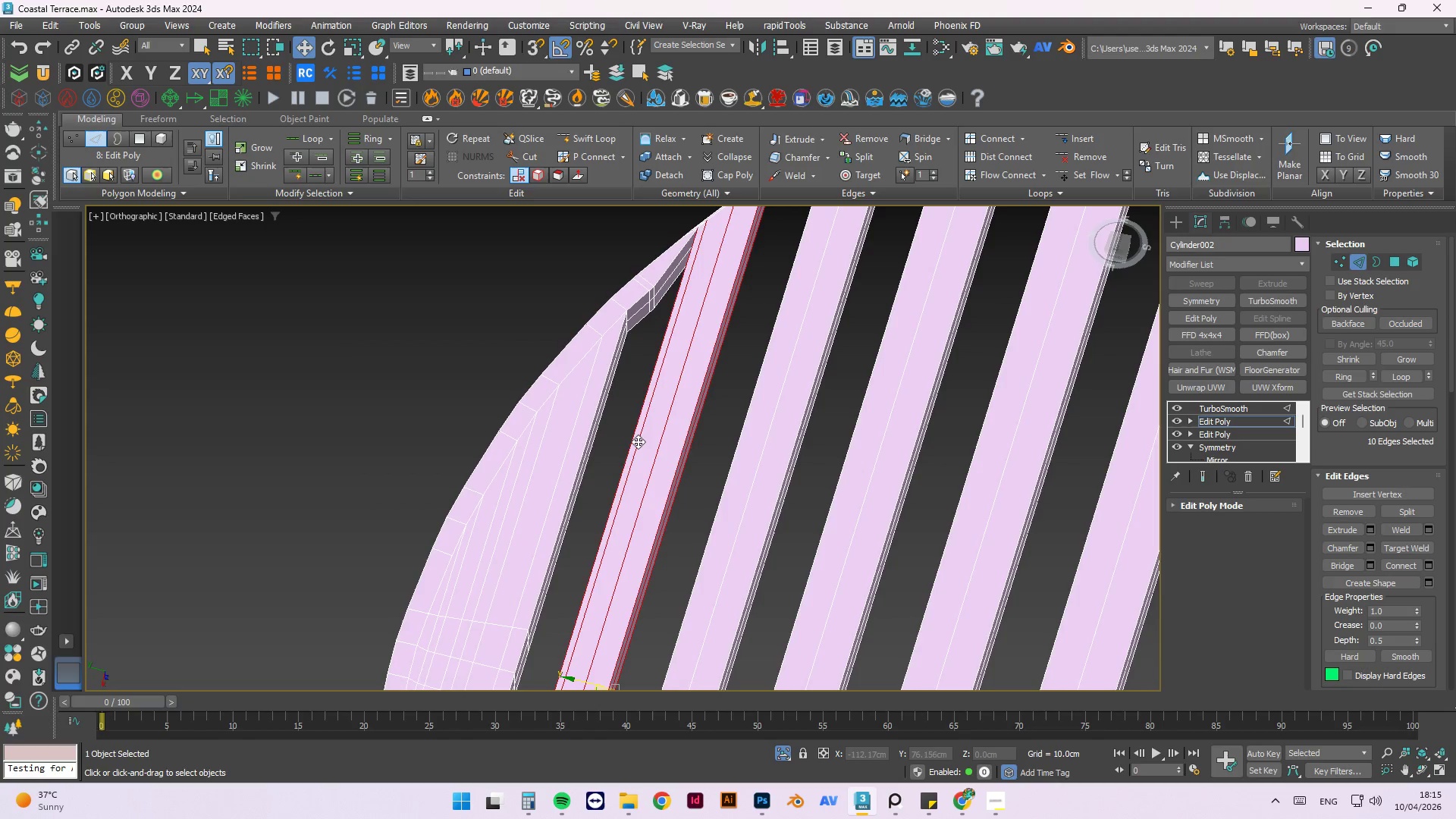 
key(Control+Z)
 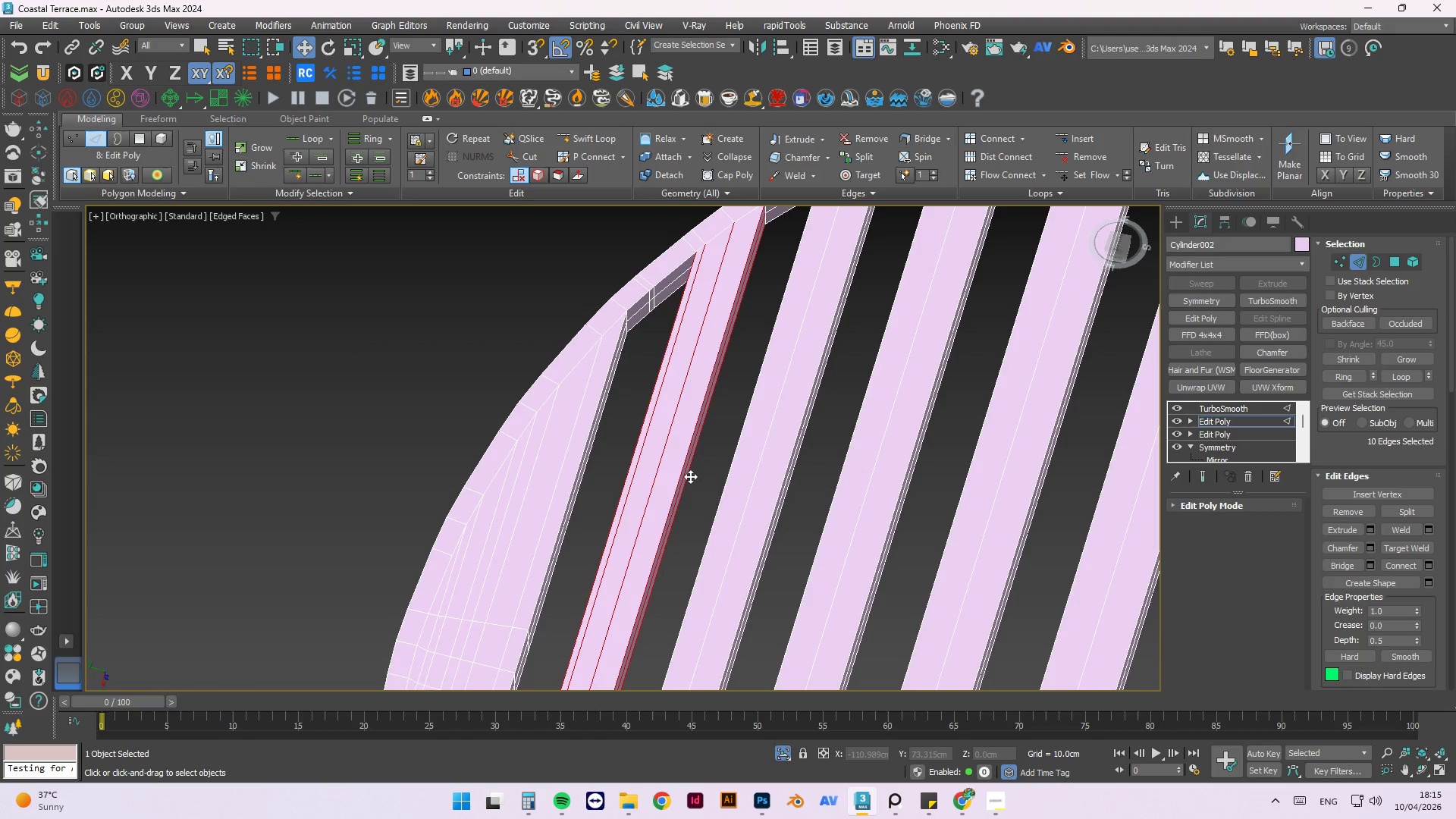 
key(Control+Z)
 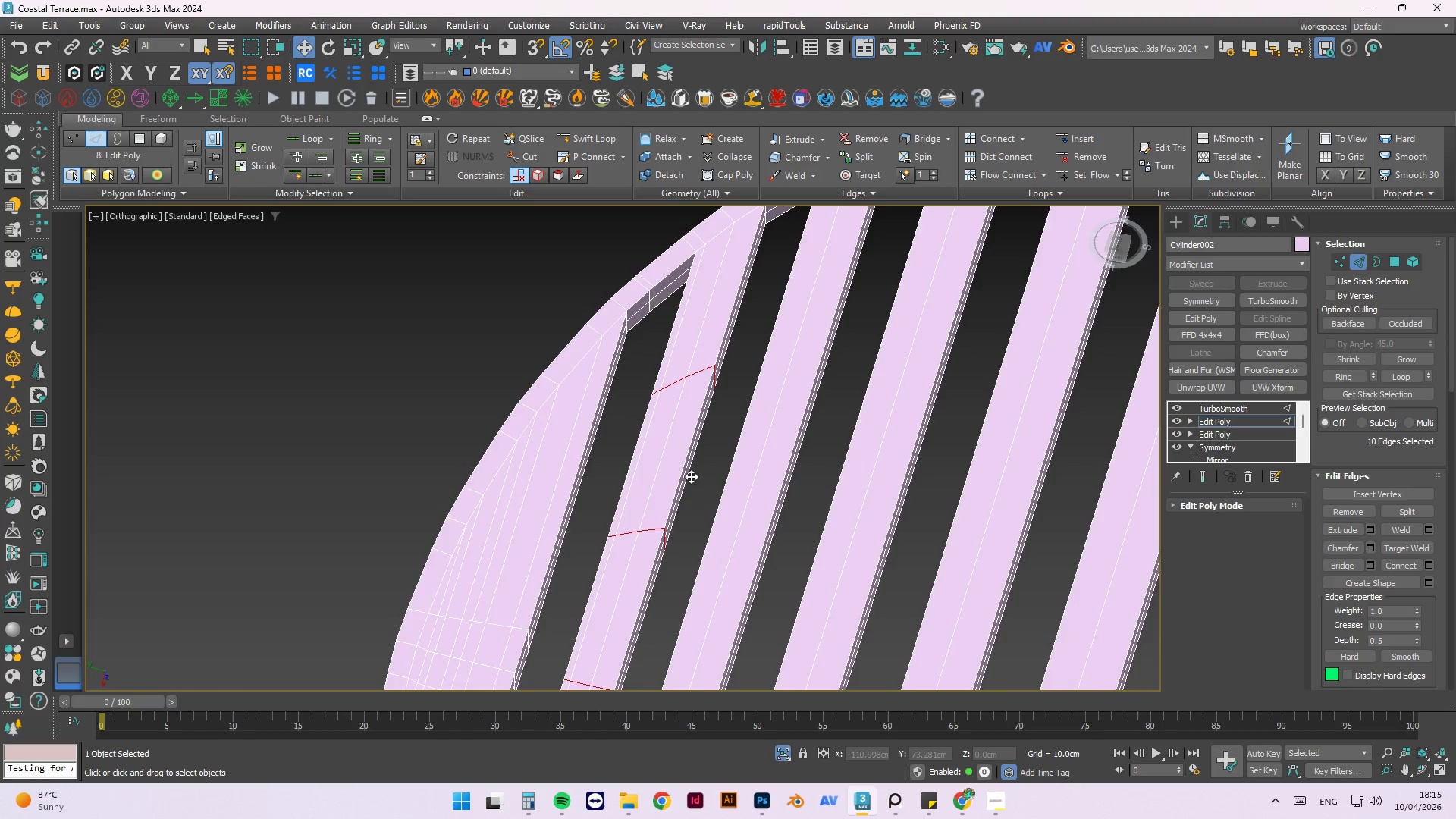 
scroll: coordinate [693, 483], scroll_direction: down, amount: 4.0
 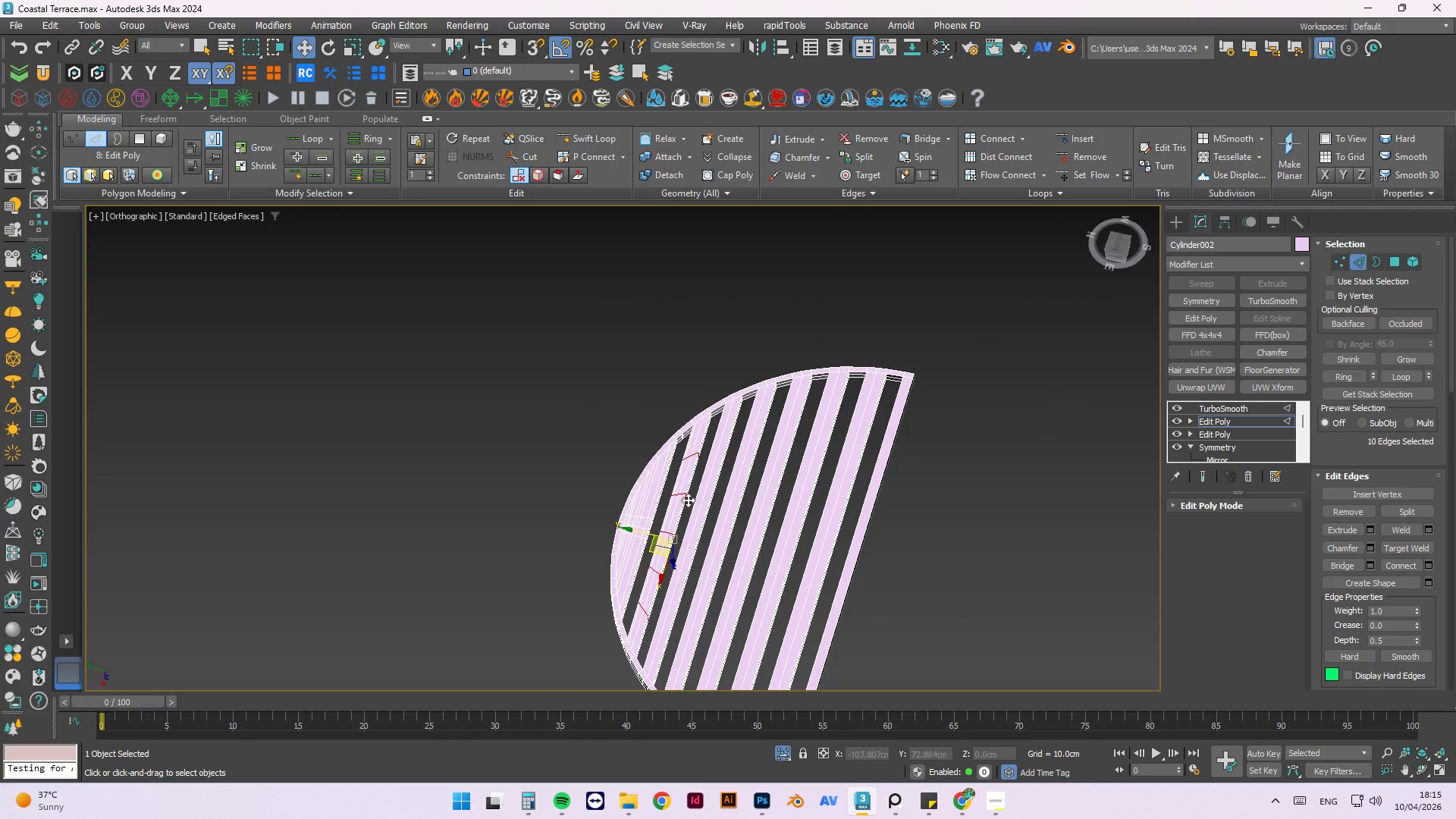 
scroll: coordinate [677, 522], scroll_direction: up, amount: 1.0
 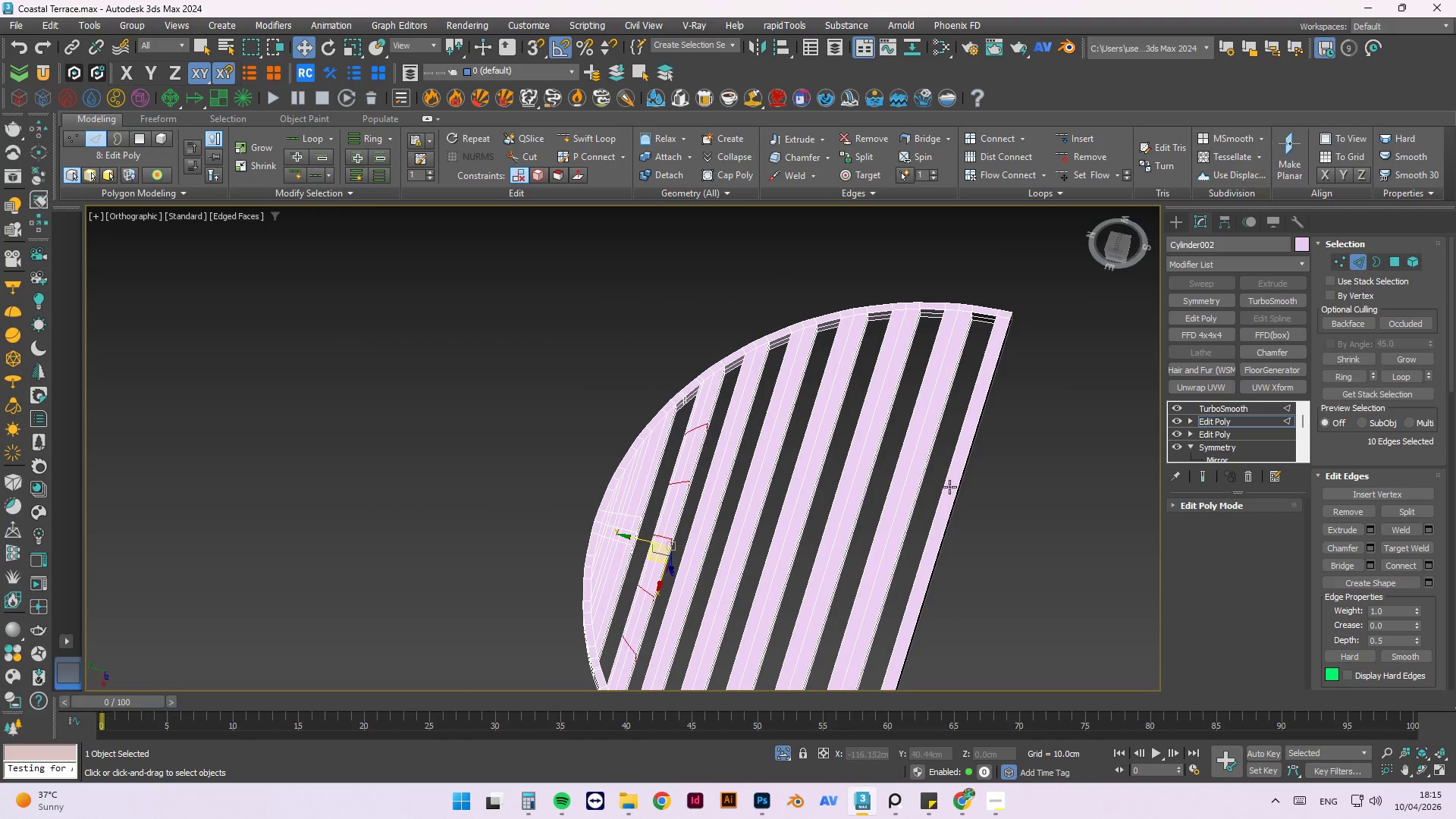 
type(zzzzz)
 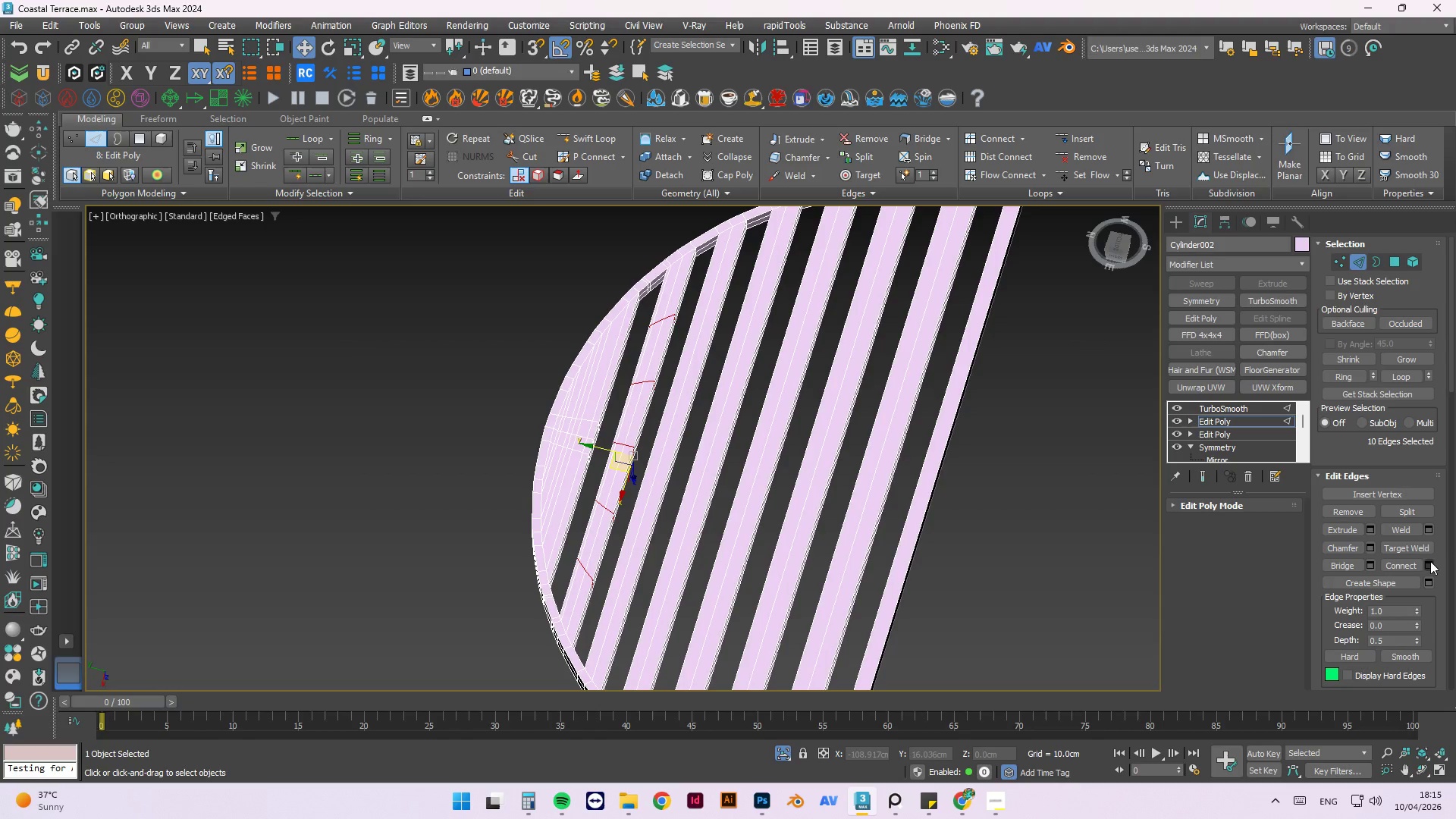 
left_click([1429, 563])
 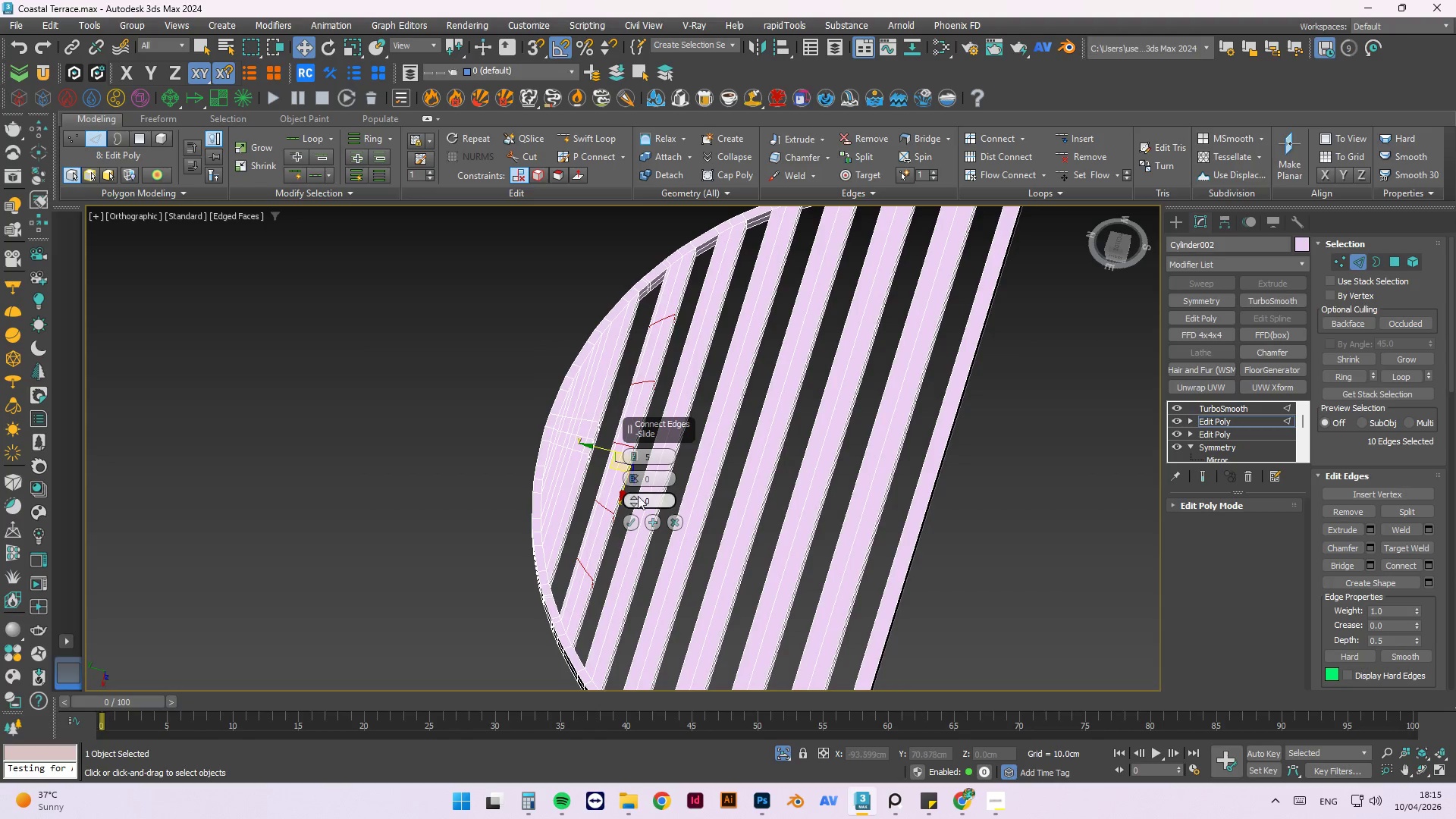 
left_click_drag(start_coordinate=[635, 497], to_coordinate=[636, 470])
 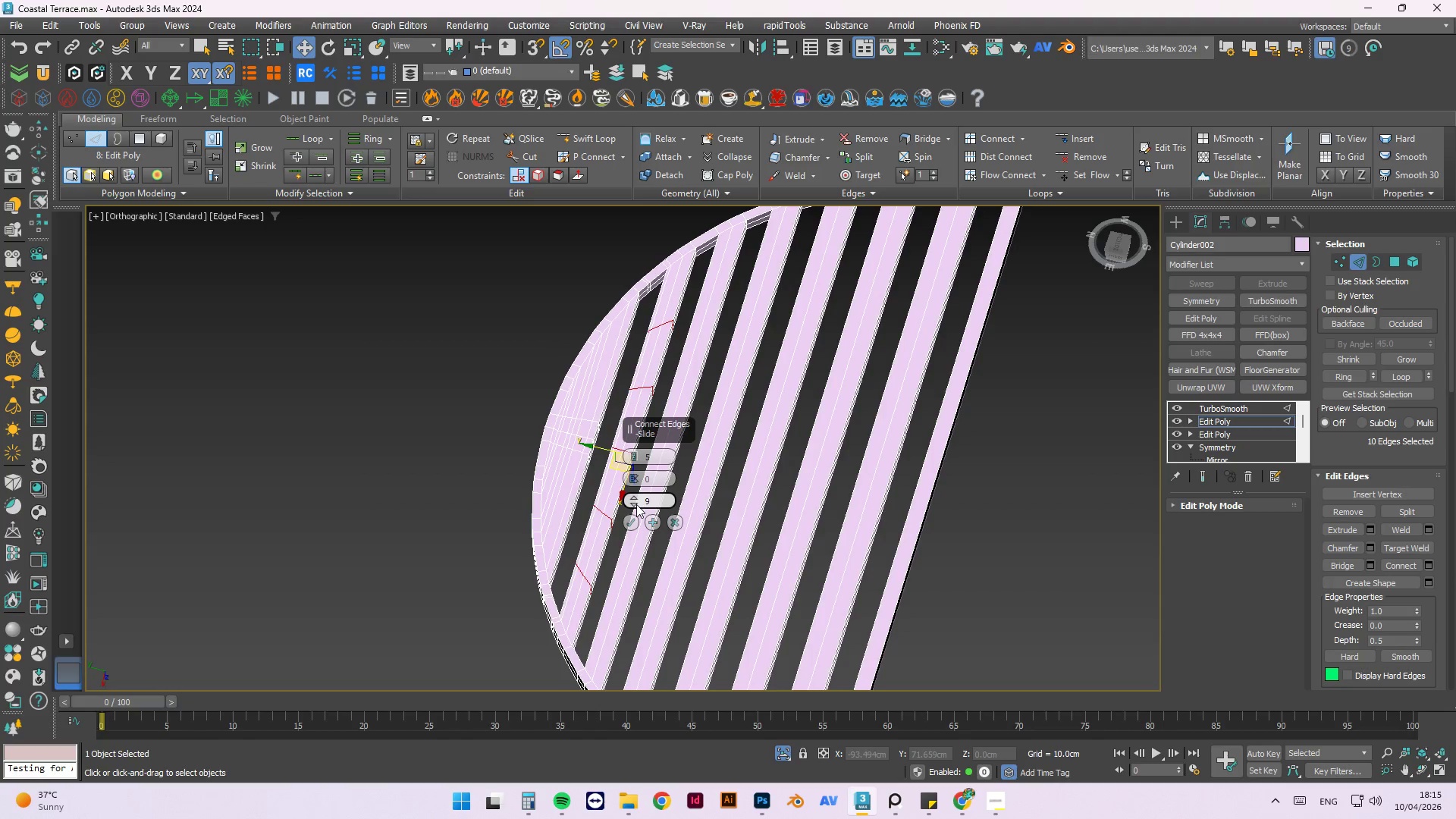 
right_click([636, 504])
 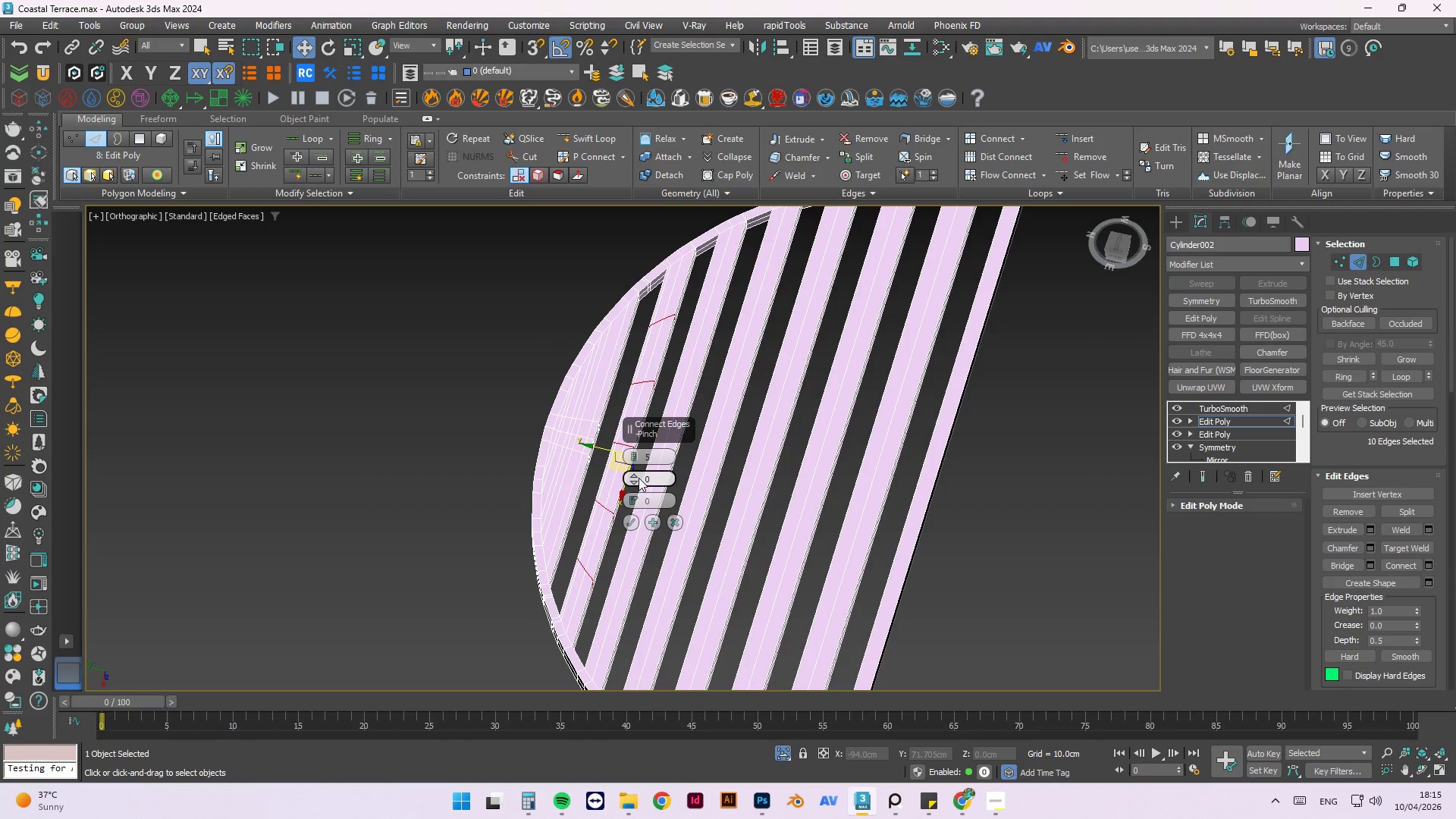 
left_click_drag(start_coordinate=[638, 478], to_coordinate=[673, 275])
 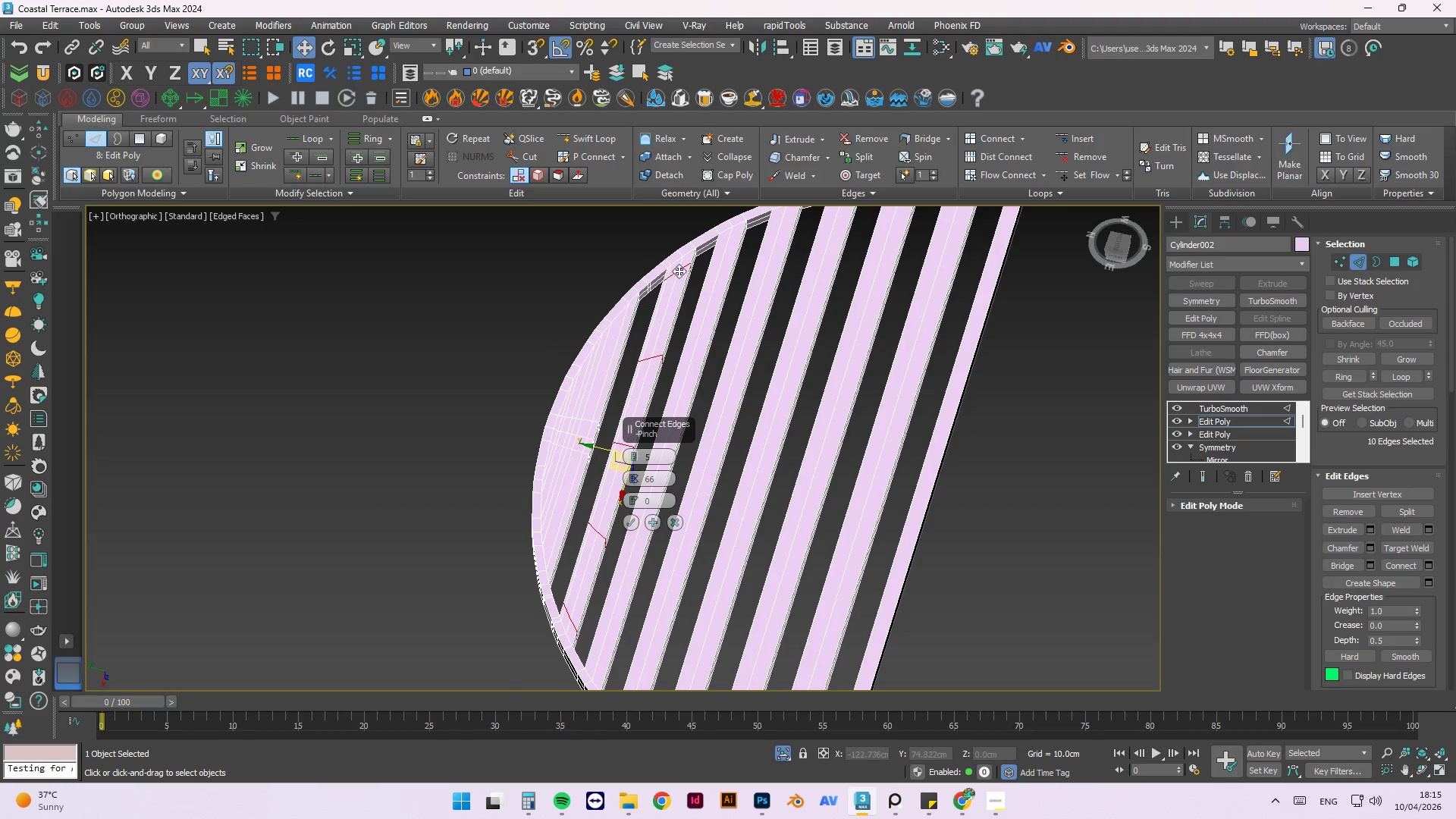 
scroll: coordinate [679, 271], scroll_direction: up, amount: 2.0
 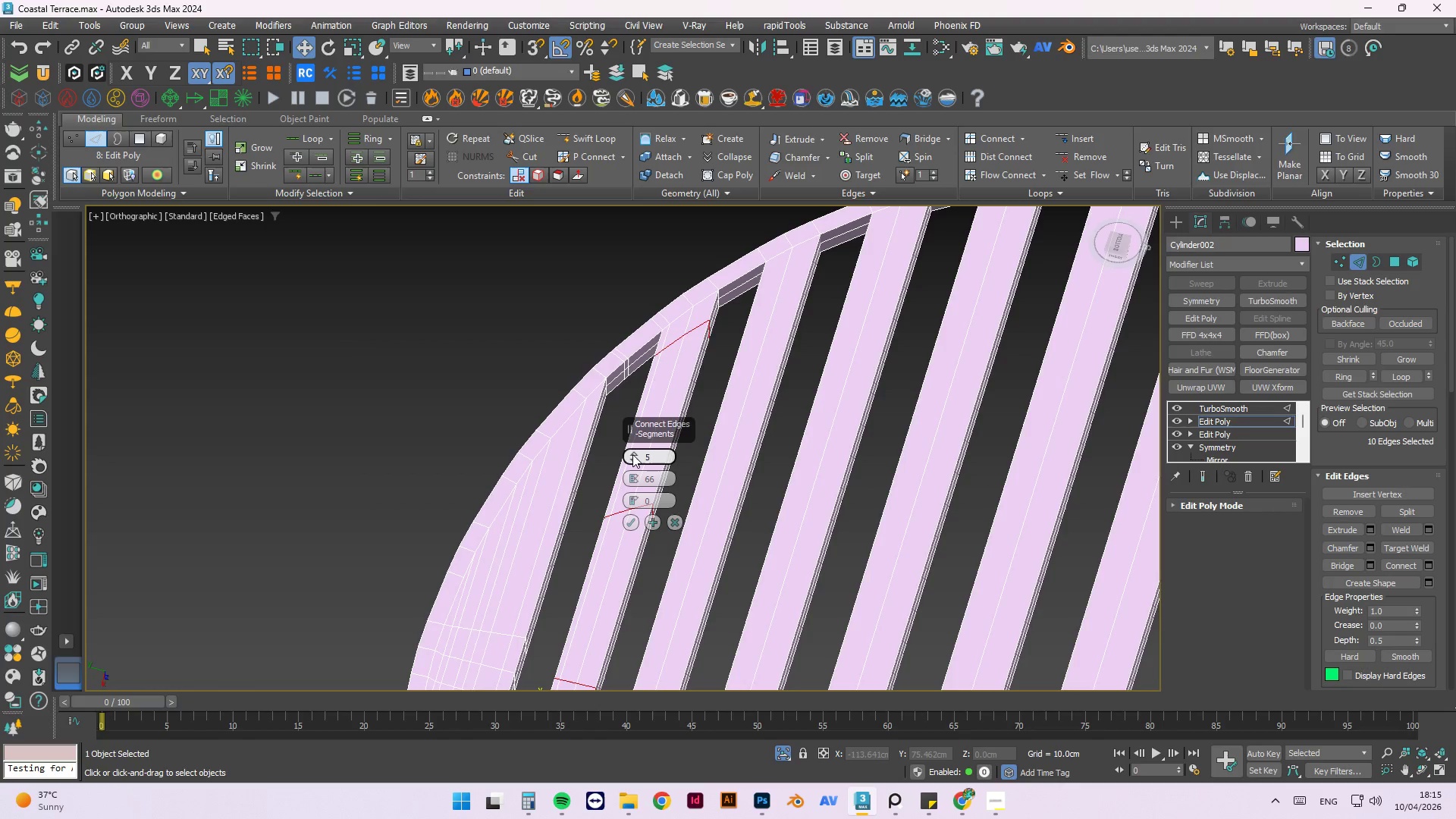 
left_click_drag(start_coordinate=[633, 452], to_coordinate=[635, 444])
 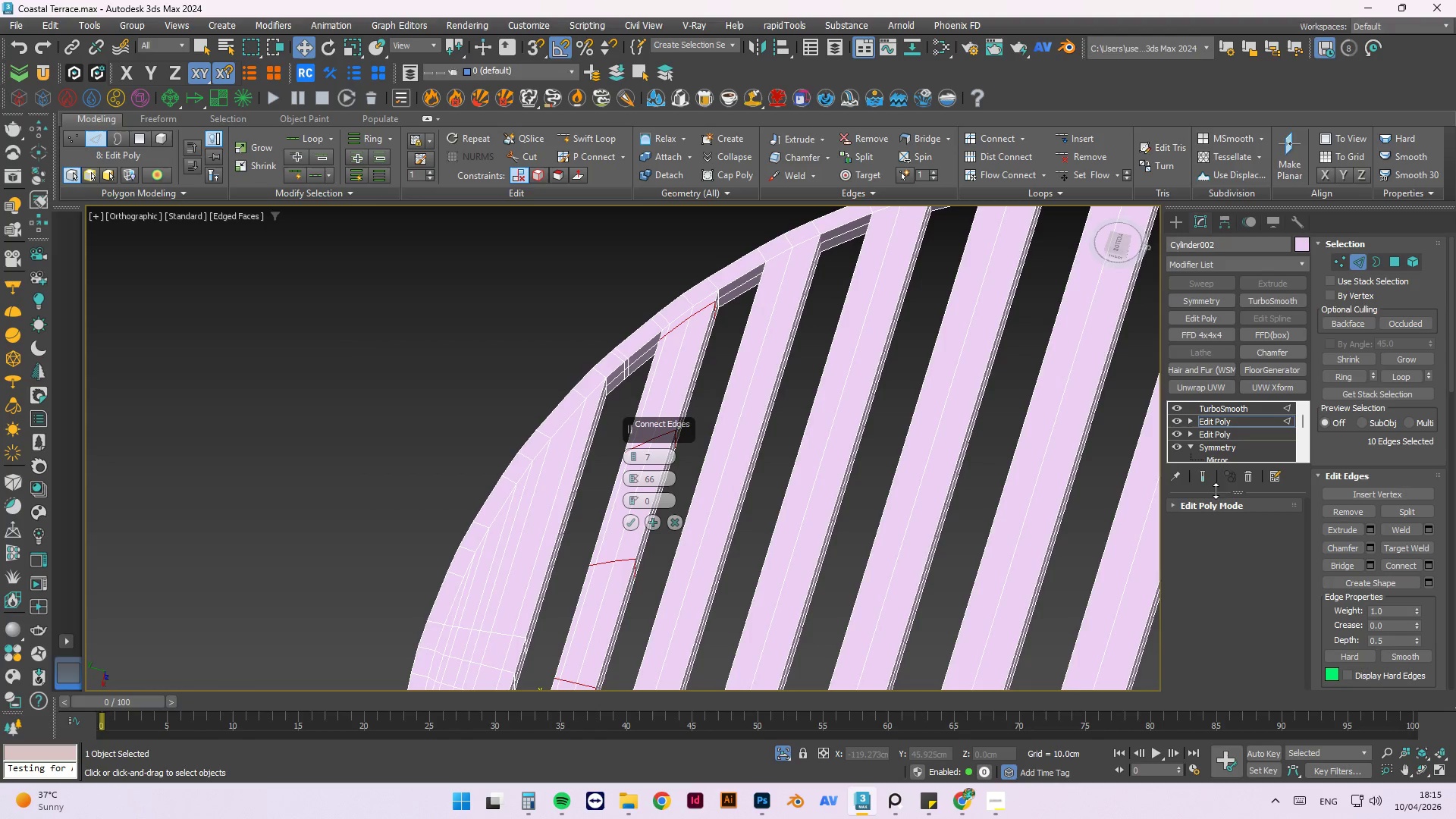 
left_click([1200, 479])
 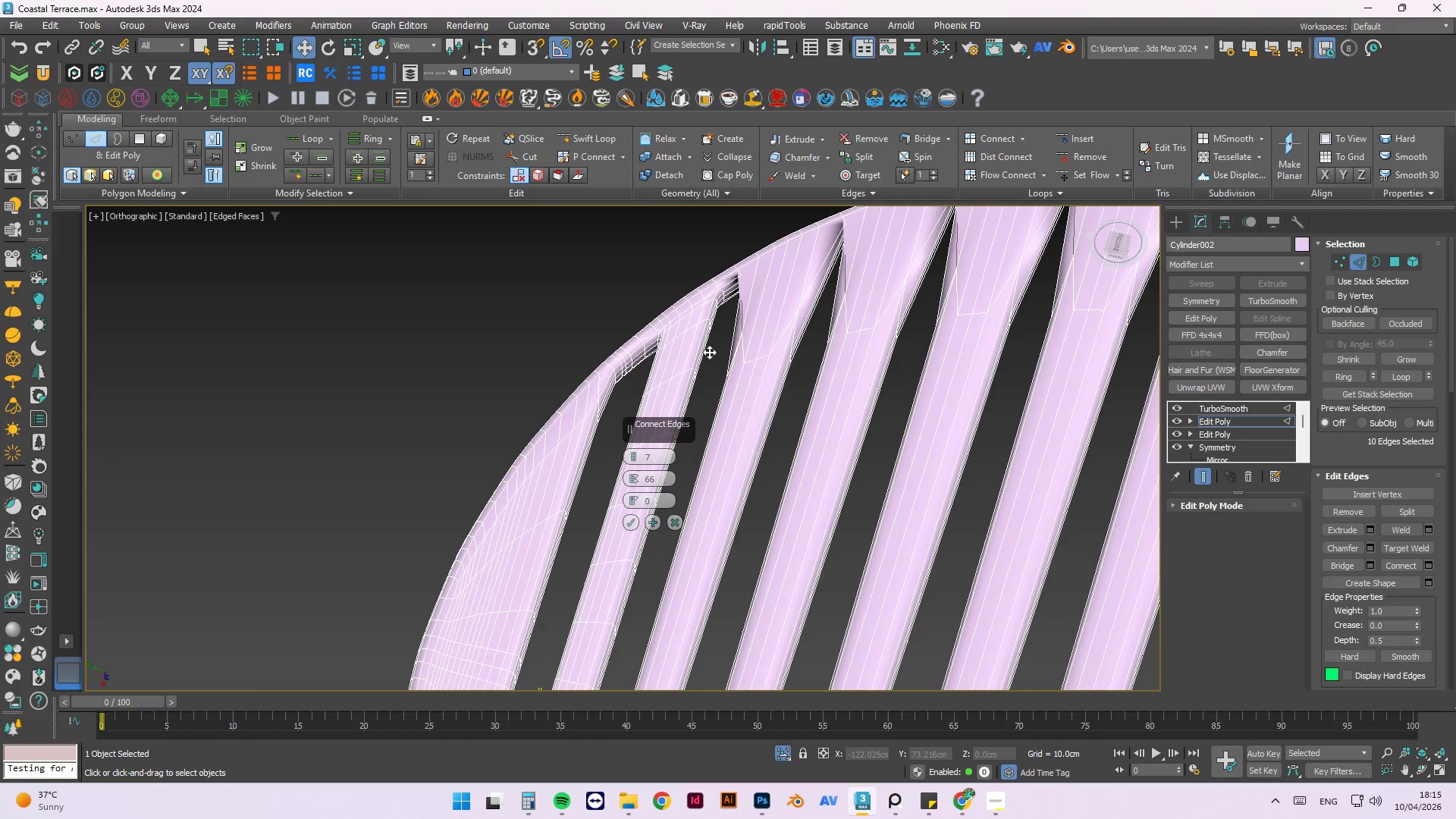 
scroll: coordinate [705, 345], scroll_direction: up, amount: 2.0
 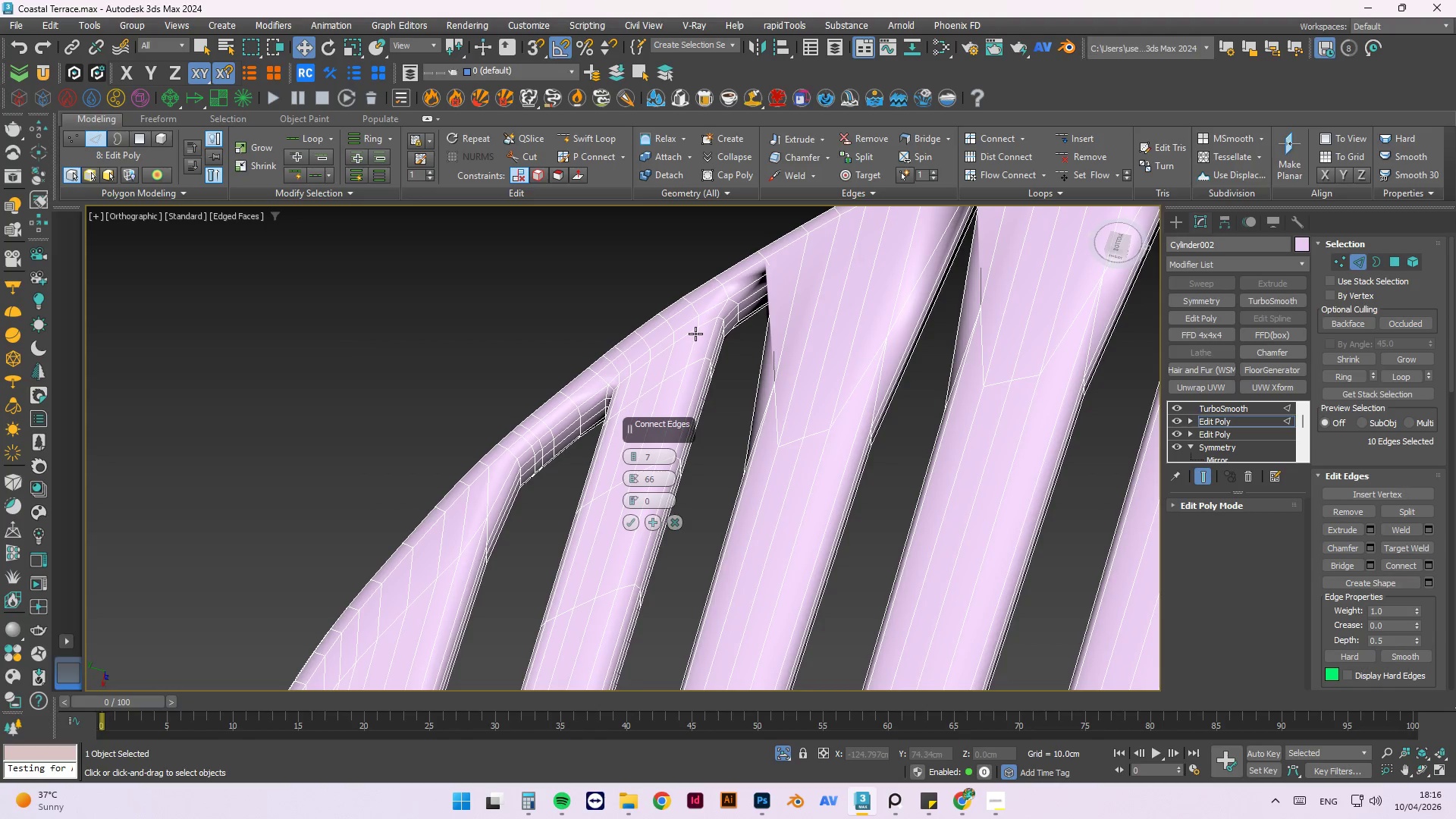 
scroll: coordinate [695, 326], scroll_direction: none, amount: 0.0
 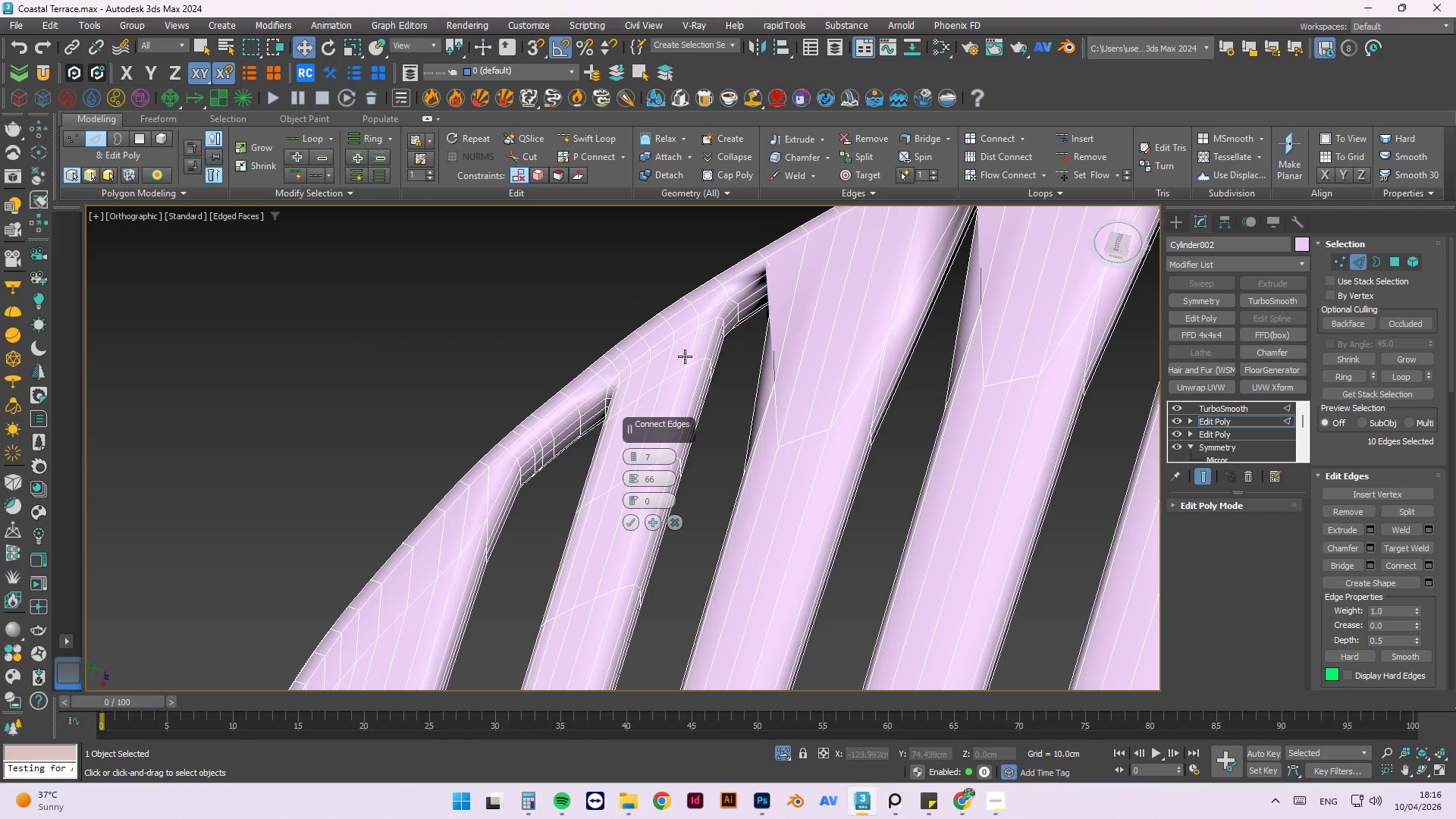 
scroll: coordinate [510, 519], scroll_direction: down, amount: 3.0
 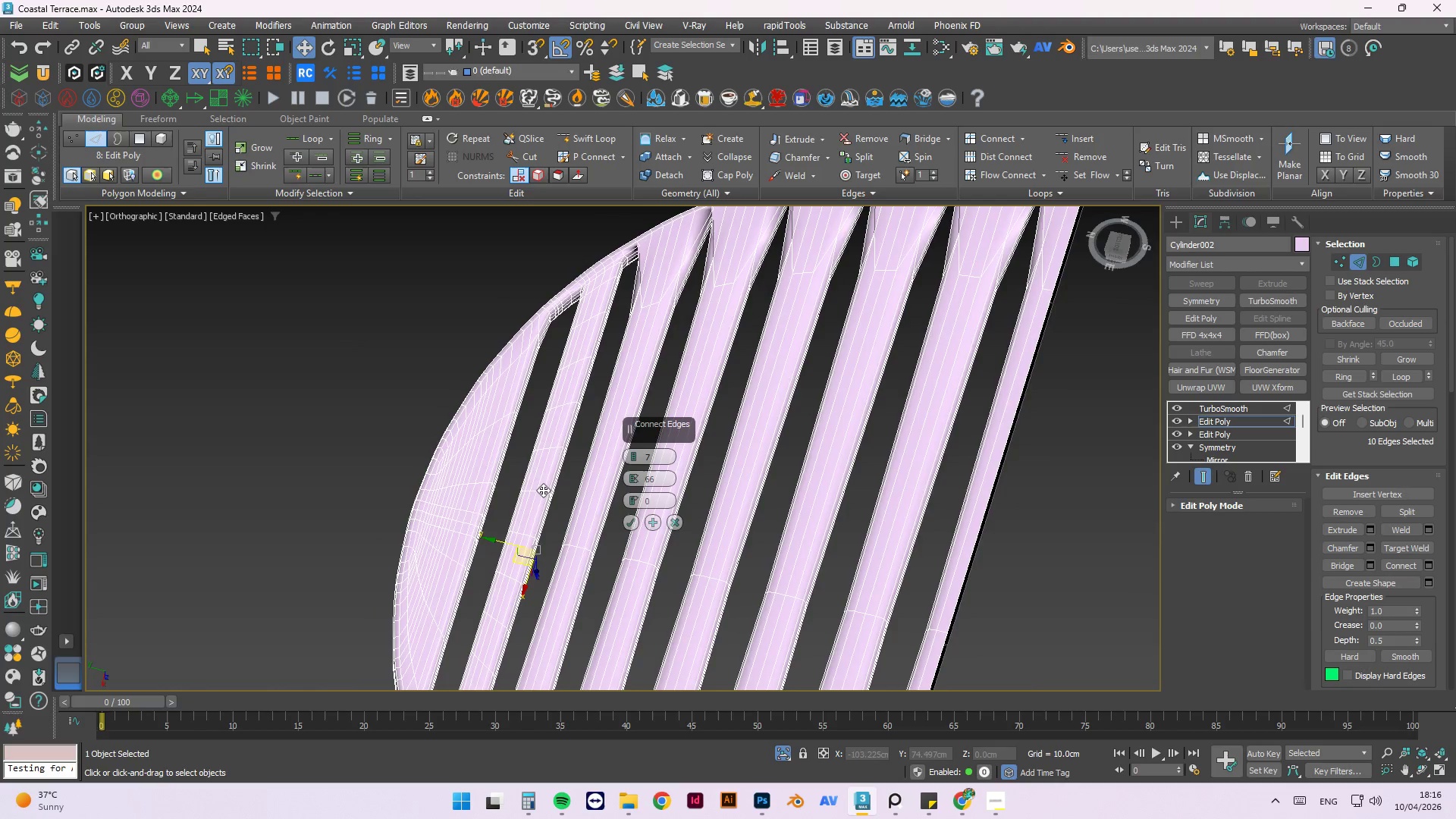 
scroll: coordinate [551, 356], scroll_direction: up, amount: 4.0
 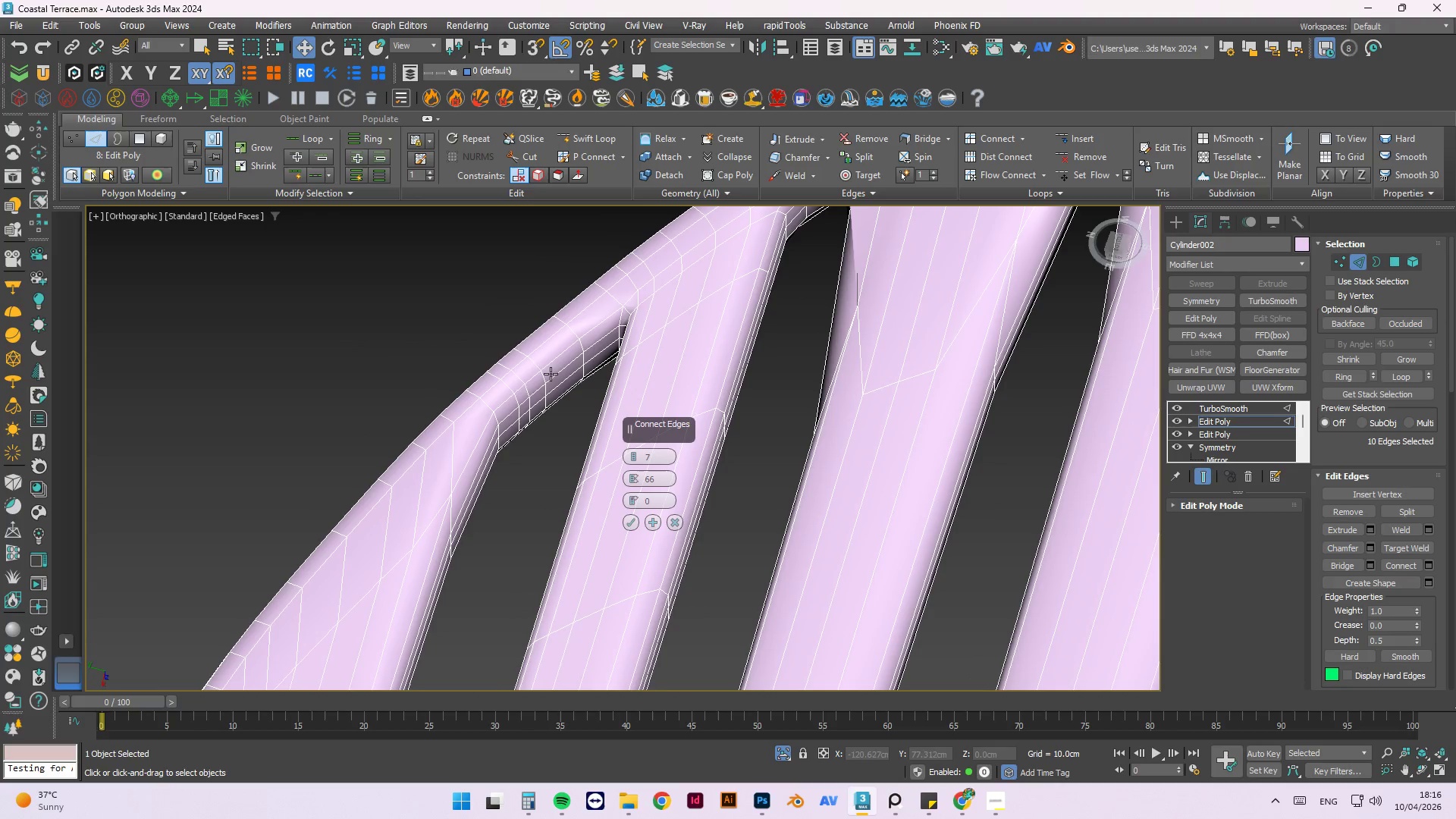 
scroll: coordinate [511, 425], scroll_direction: down, amount: 1.0
 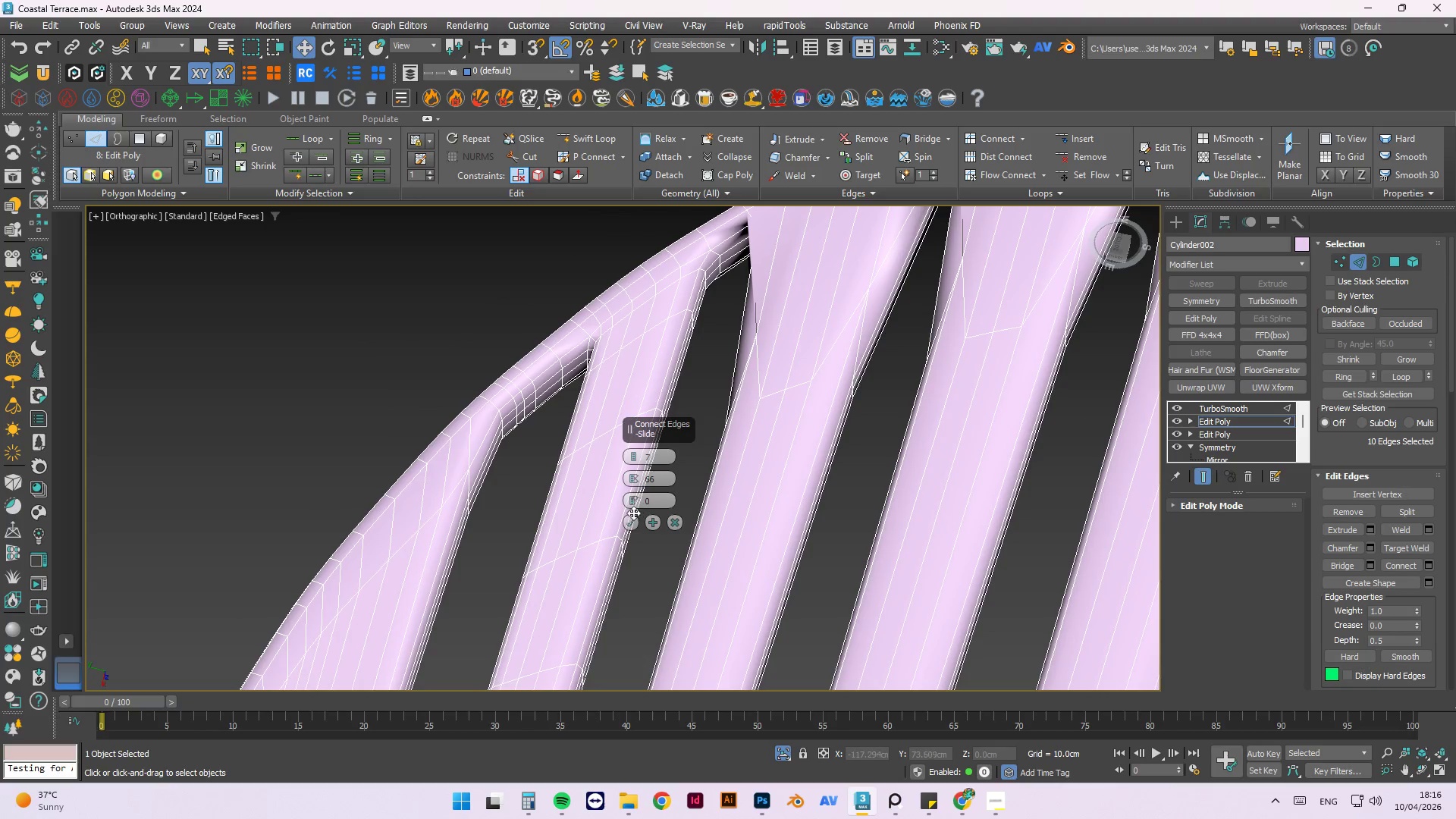 
left_click([1203, 482])
 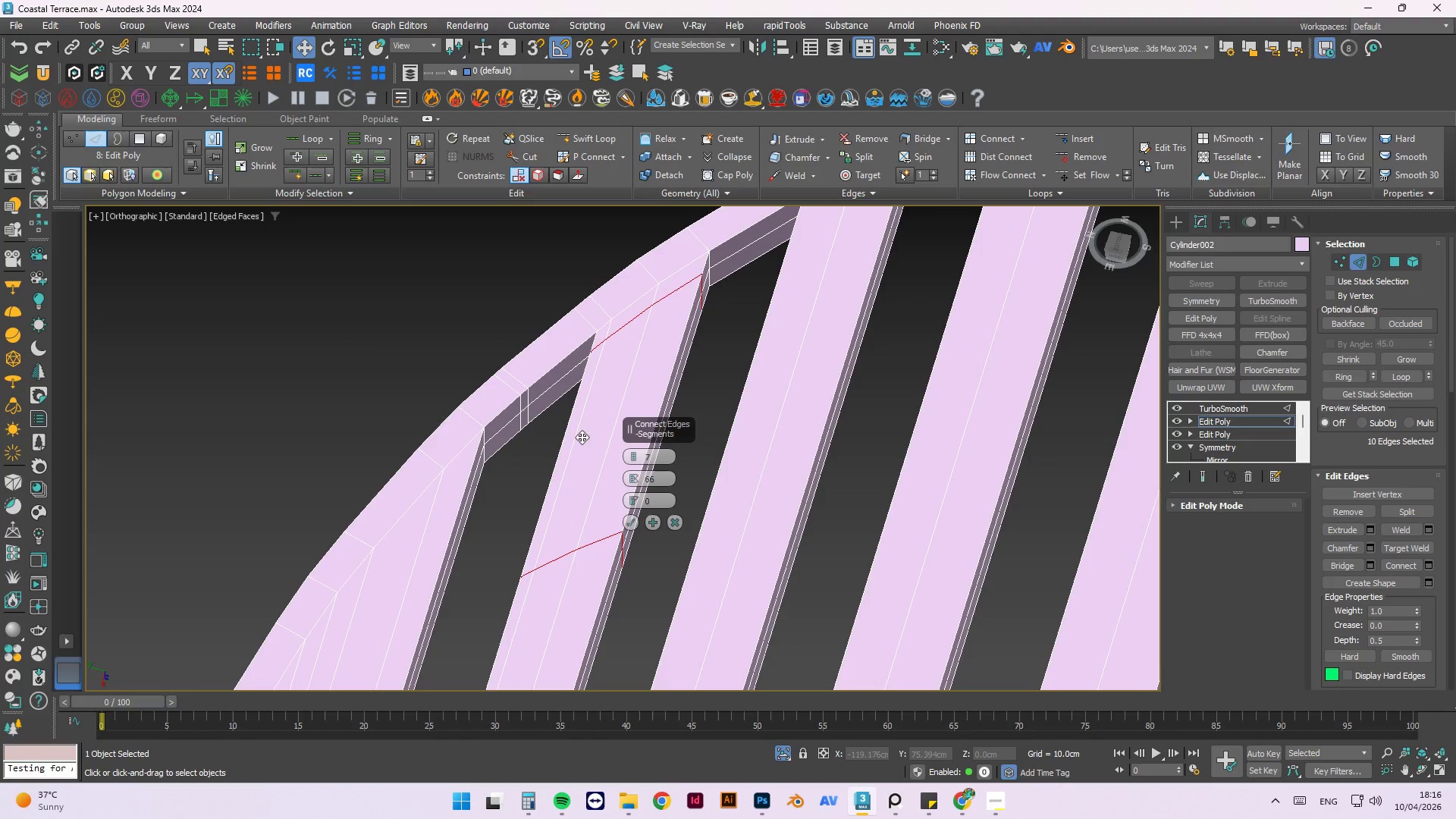 
scroll: coordinate [568, 435], scroll_direction: down, amount: 1.0
 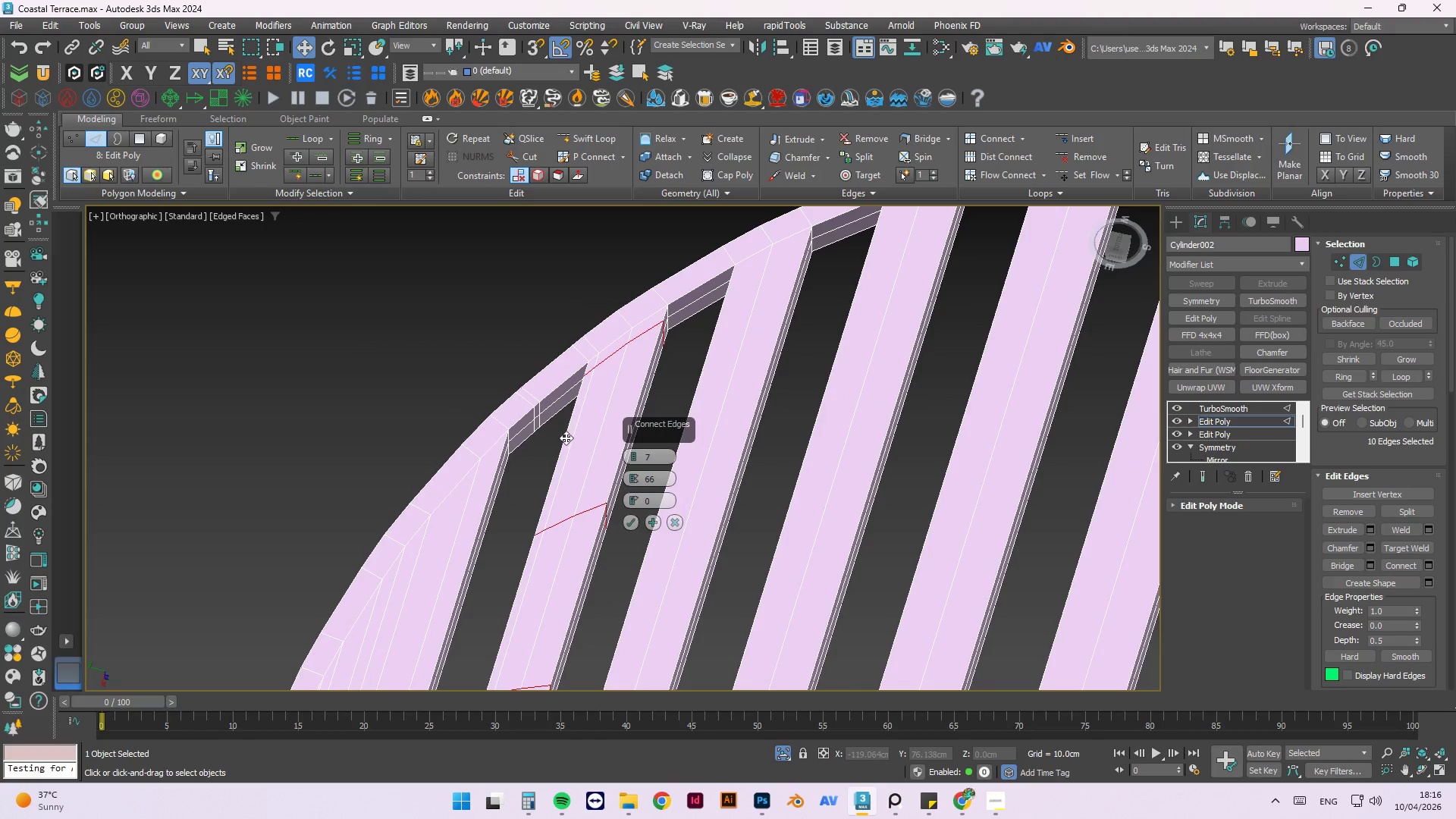 
hold_key(key=AltLeft, duration=0.8)
 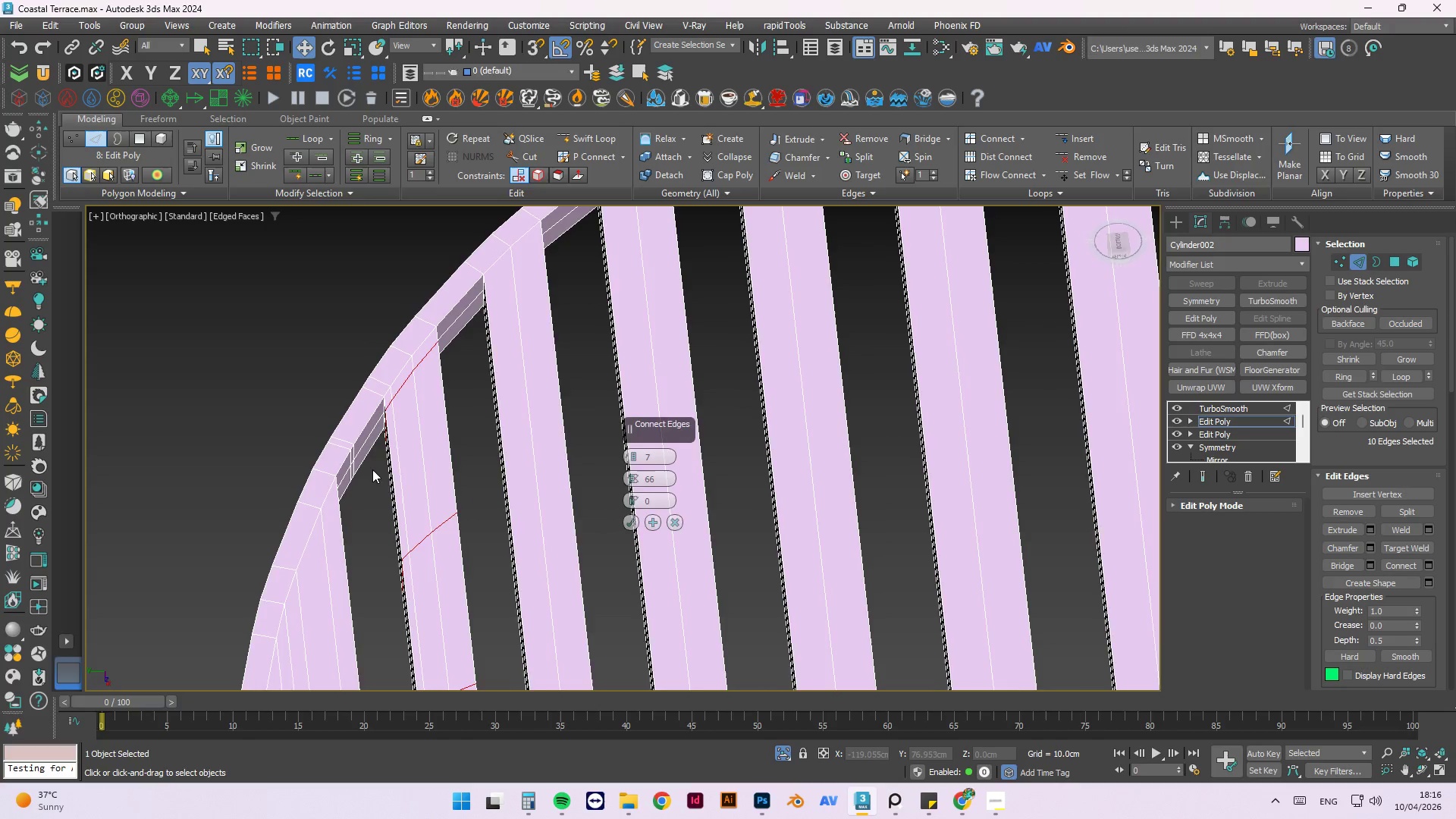 
scroll: coordinate [372, 469], scroll_direction: up, amount: 1.0
 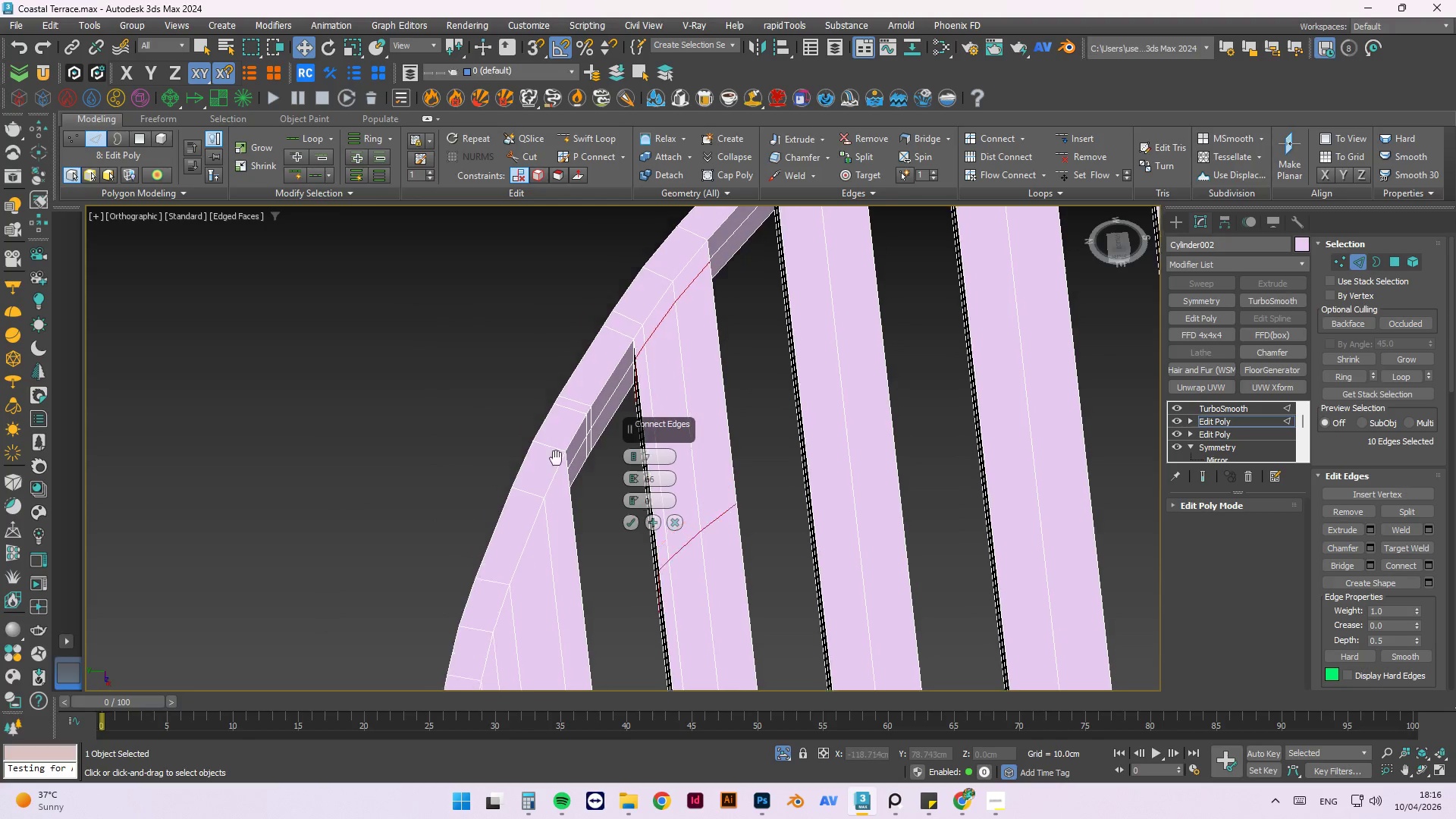 
scroll: coordinate [561, 466], scroll_direction: down, amount: 2.0
 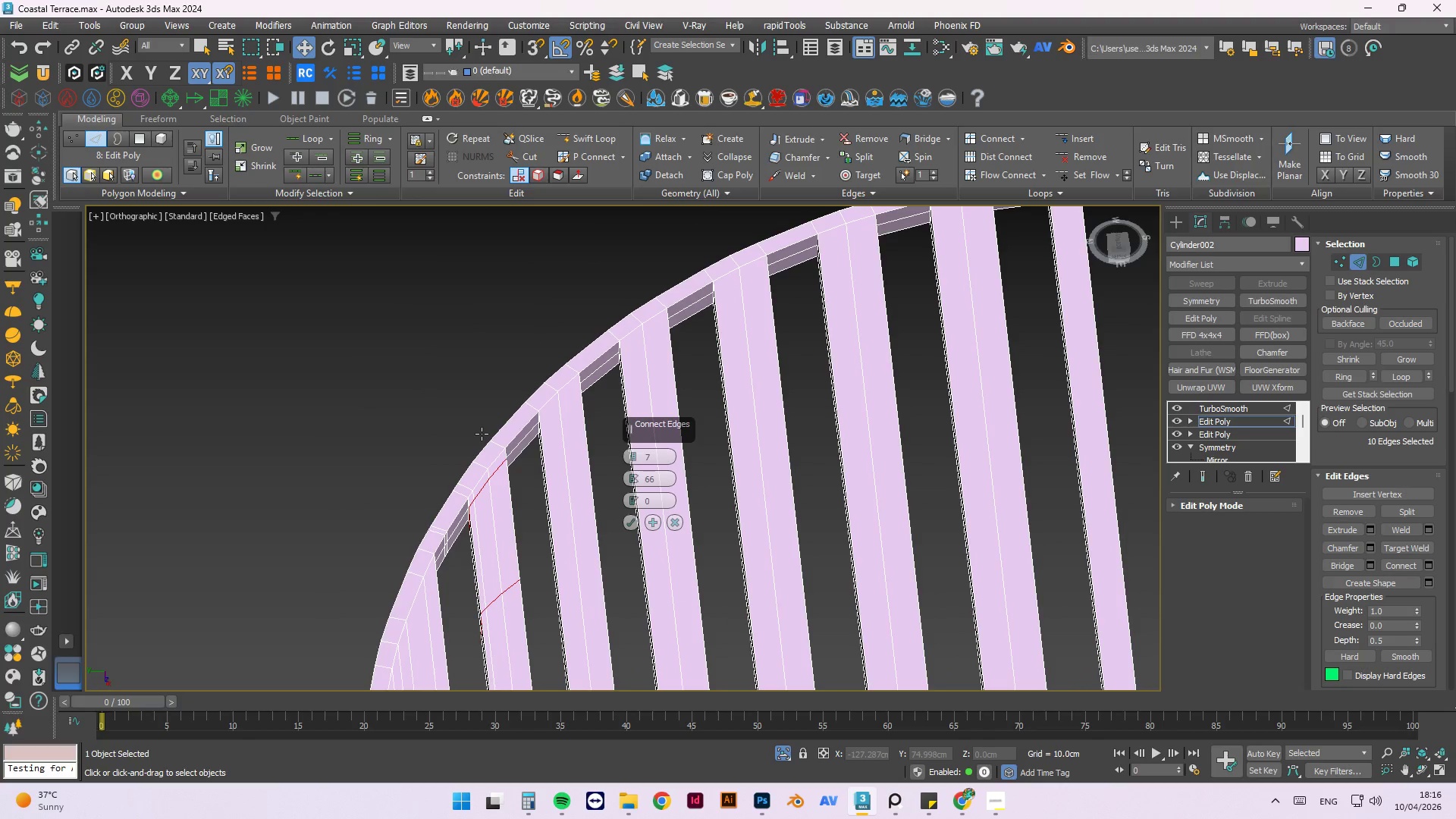 
wait(8.62)
 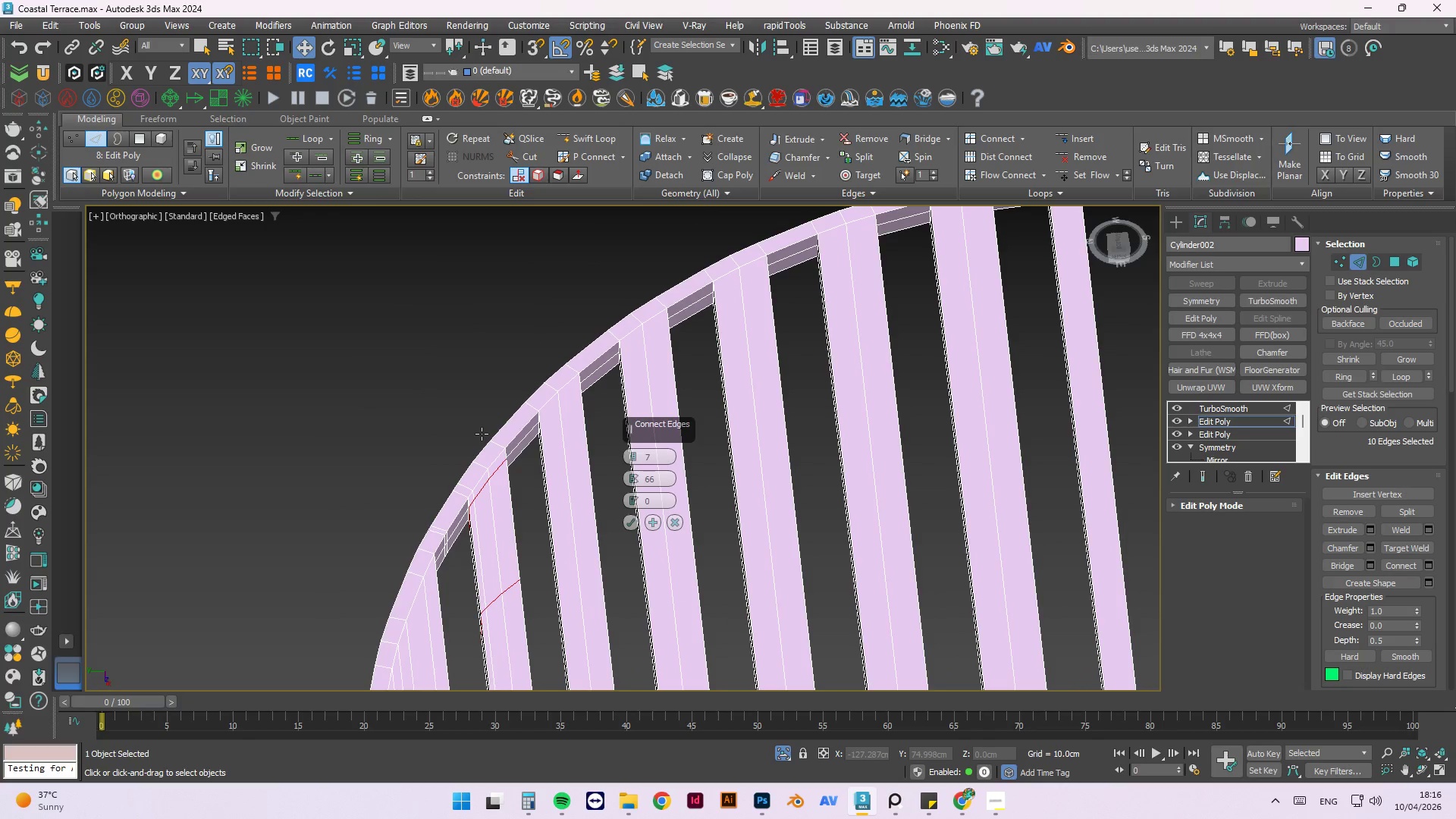 
scroll: coordinate [512, 509], scroll_direction: up, amount: 1.0
 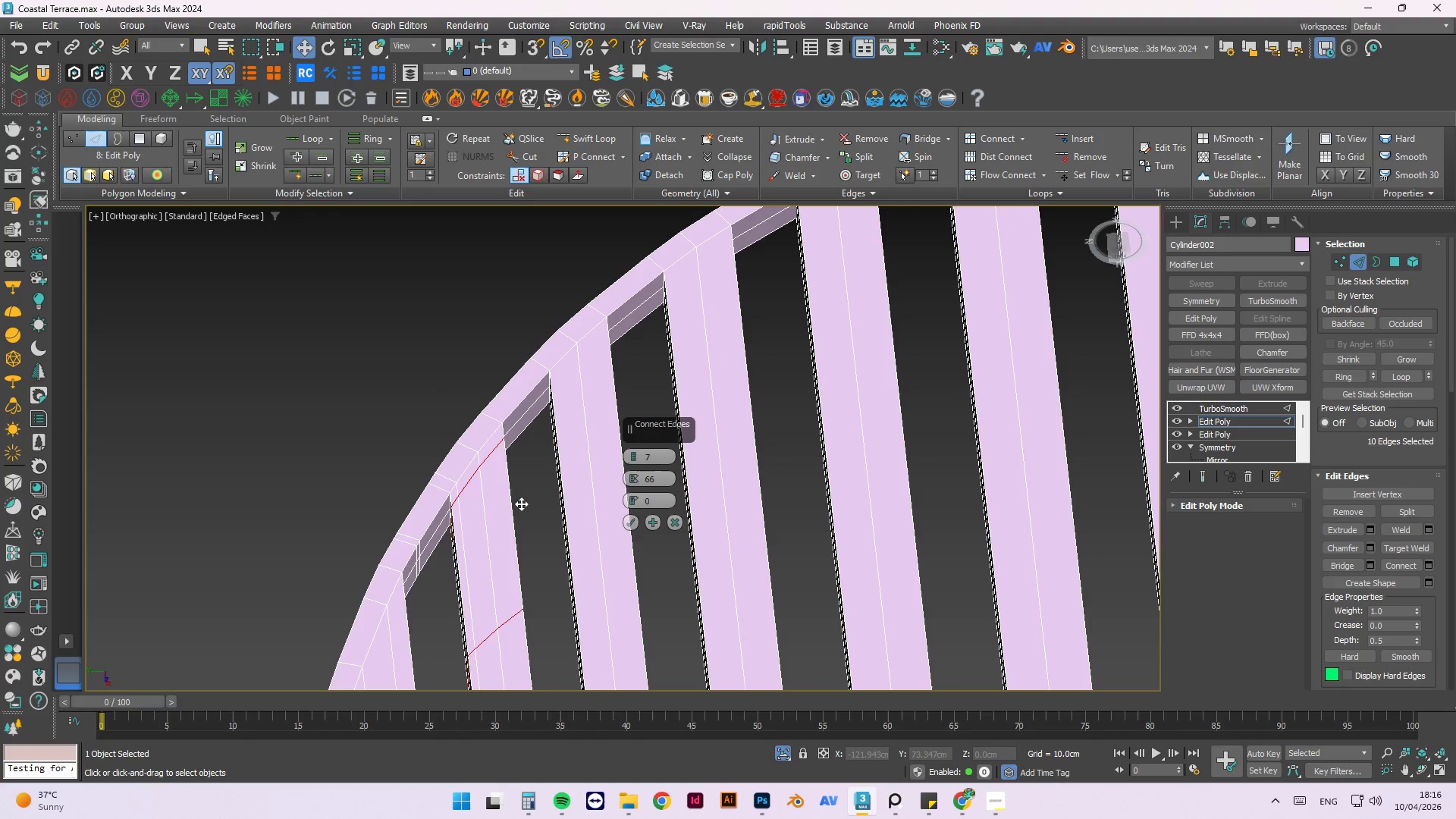 
scroll: coordinate [521, 503], scroll_direction: down, amount: 1.0
 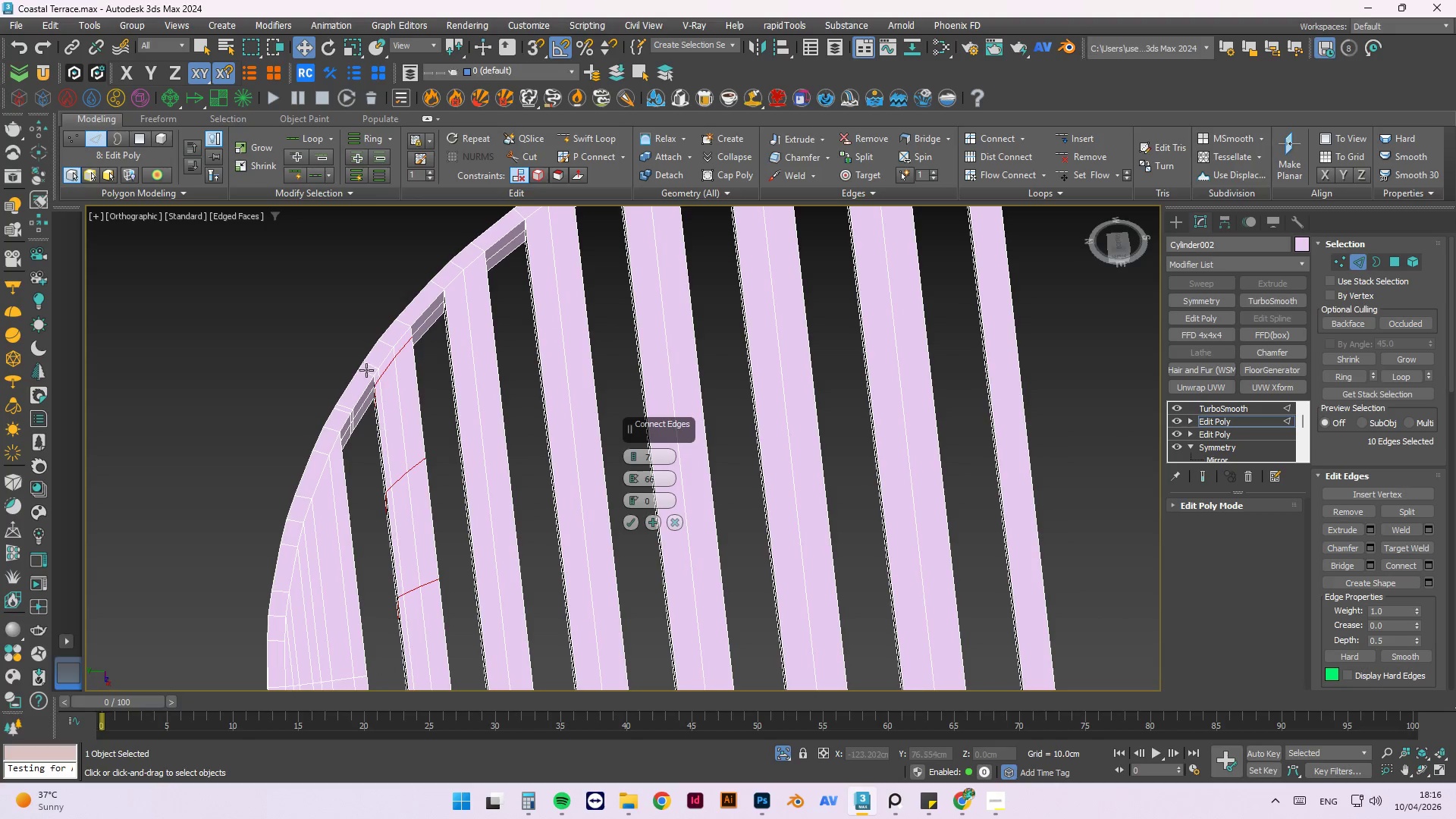 
scroll: coordinate [374, 366], scroll_direction: up, amount: 1.0
 